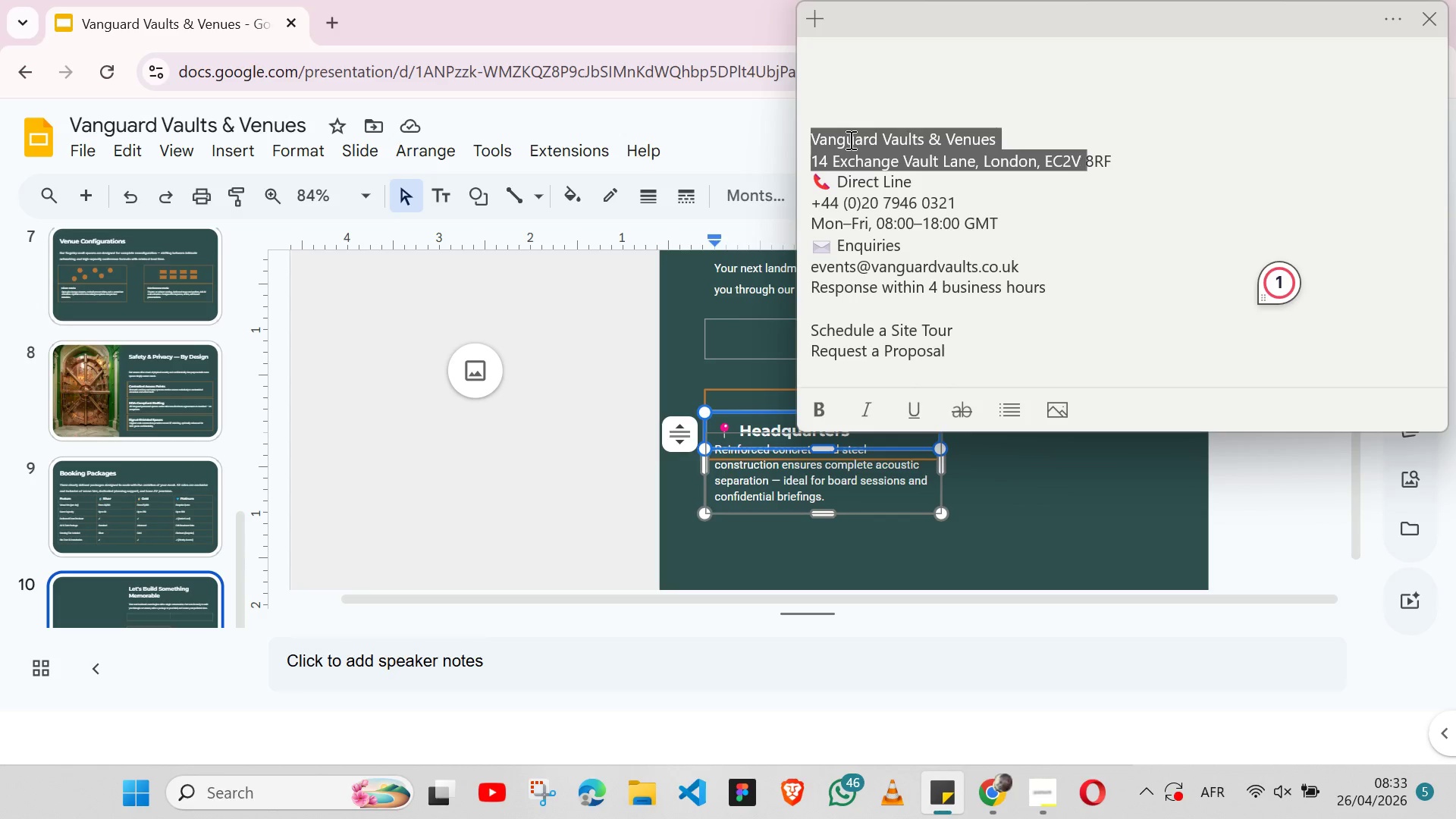 
key(Shift+ArrowRight)
 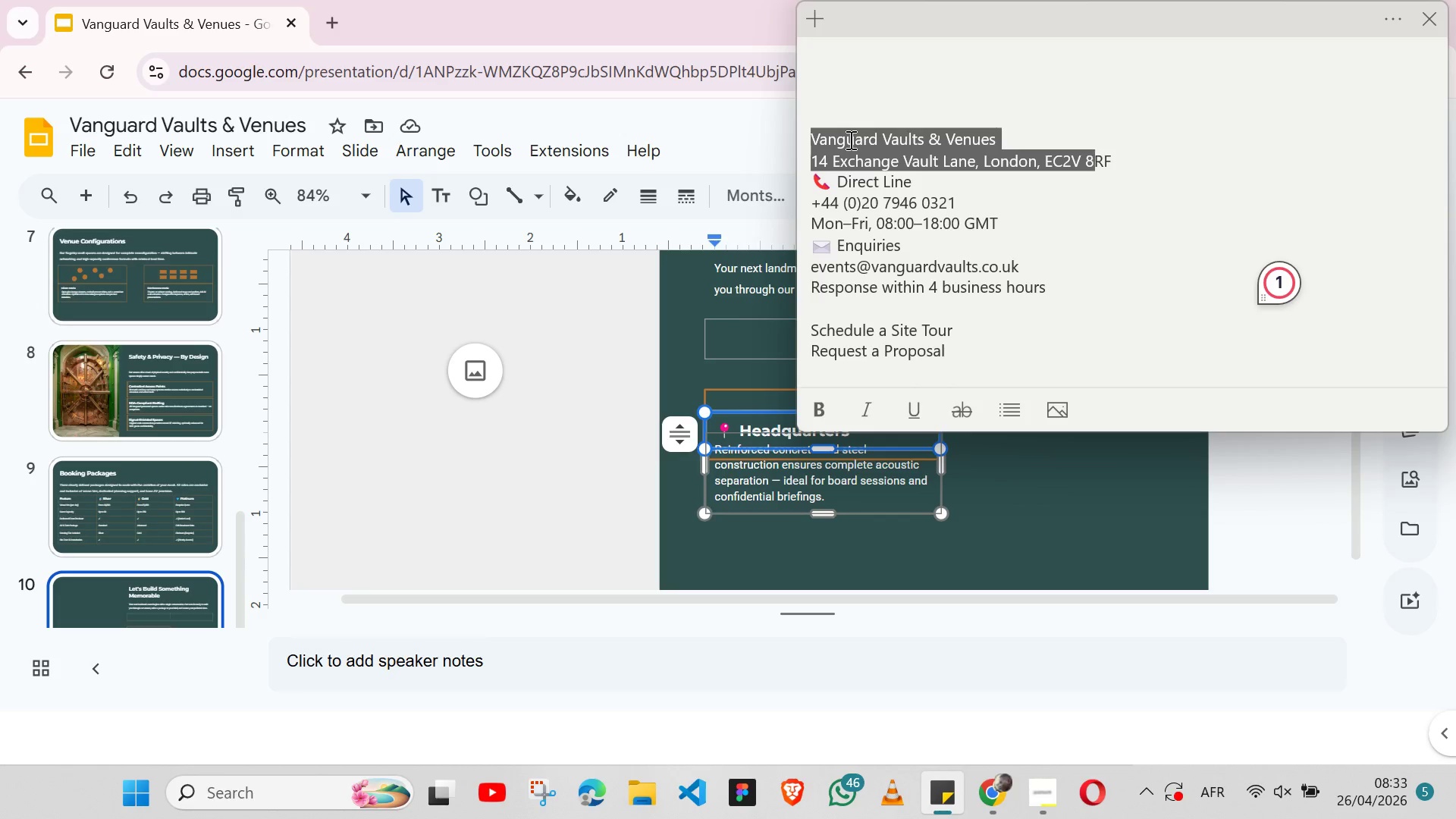 
key(Shift+ArrowRight)
 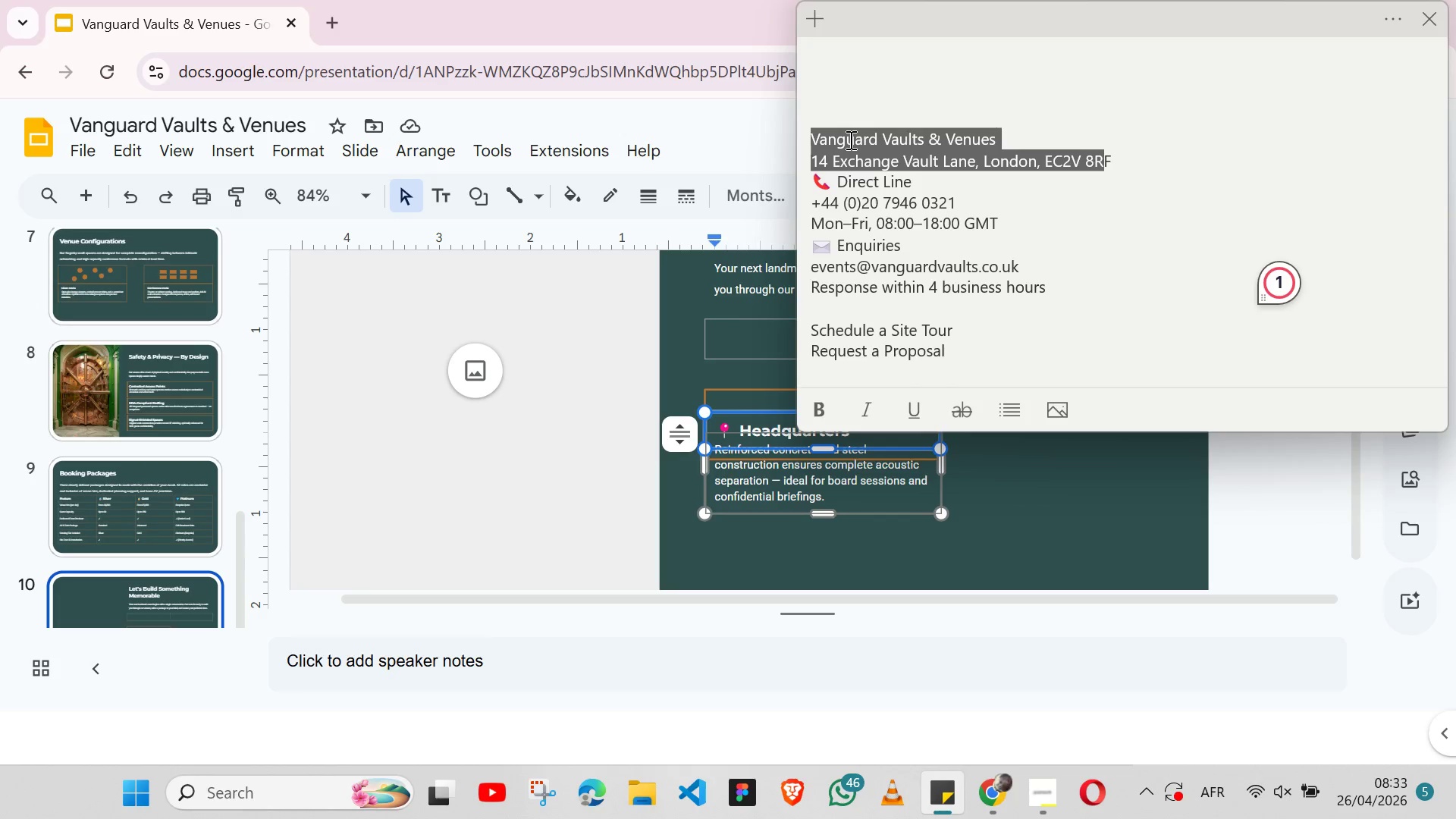 
key(Shift+ArrowRight)
 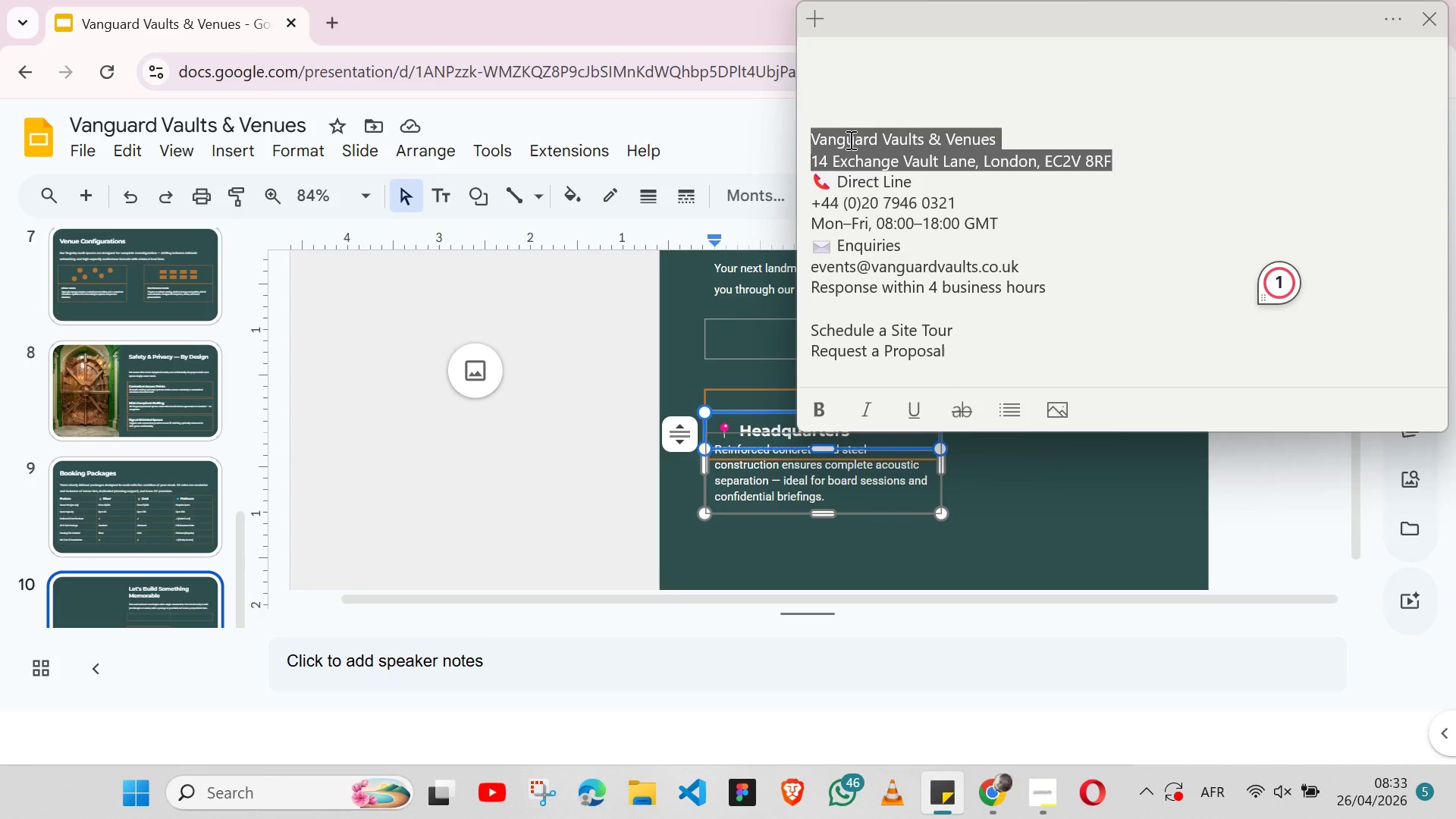 
key(Shift+ArrowRight)
 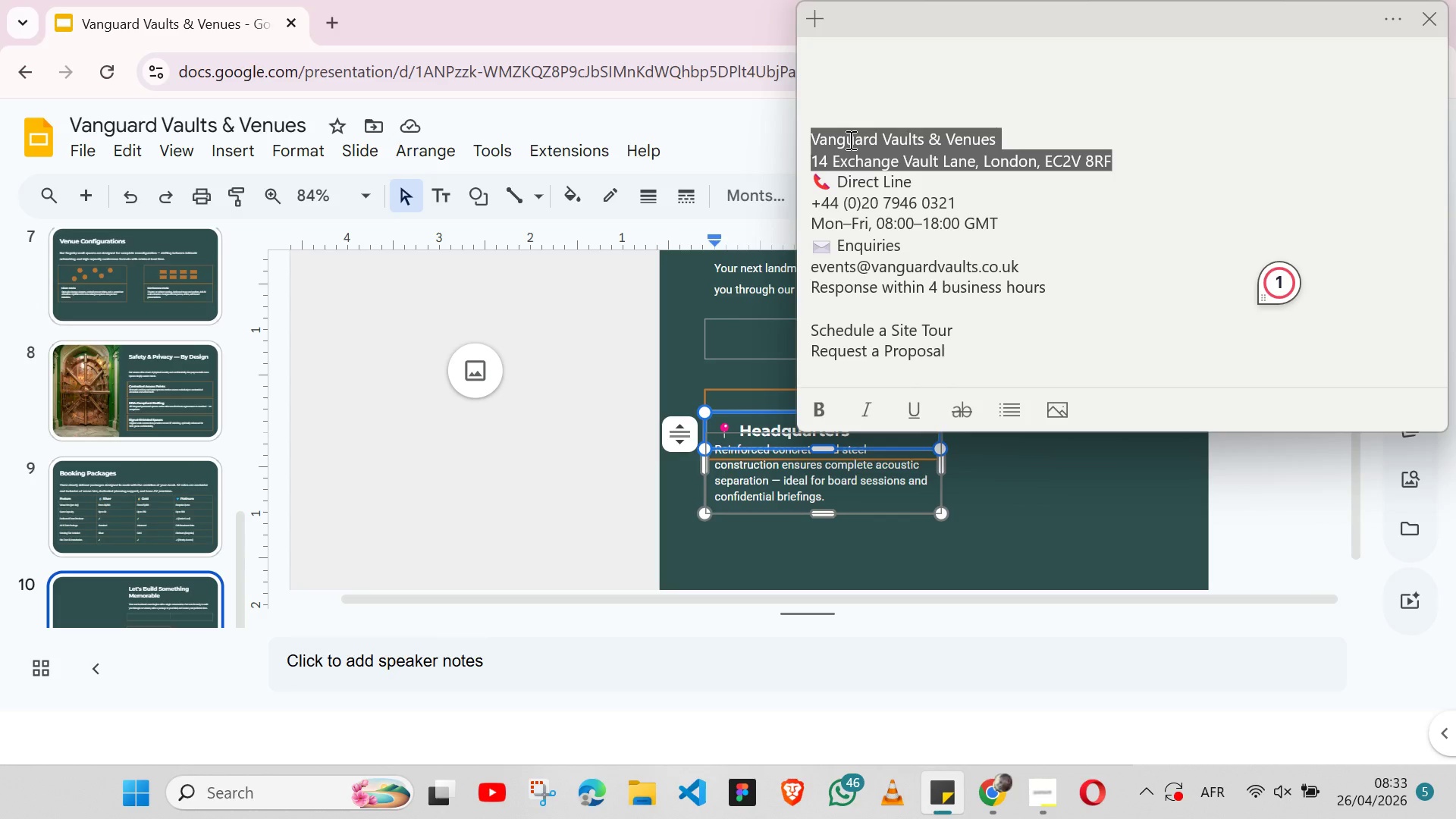 
key(Control+X)
 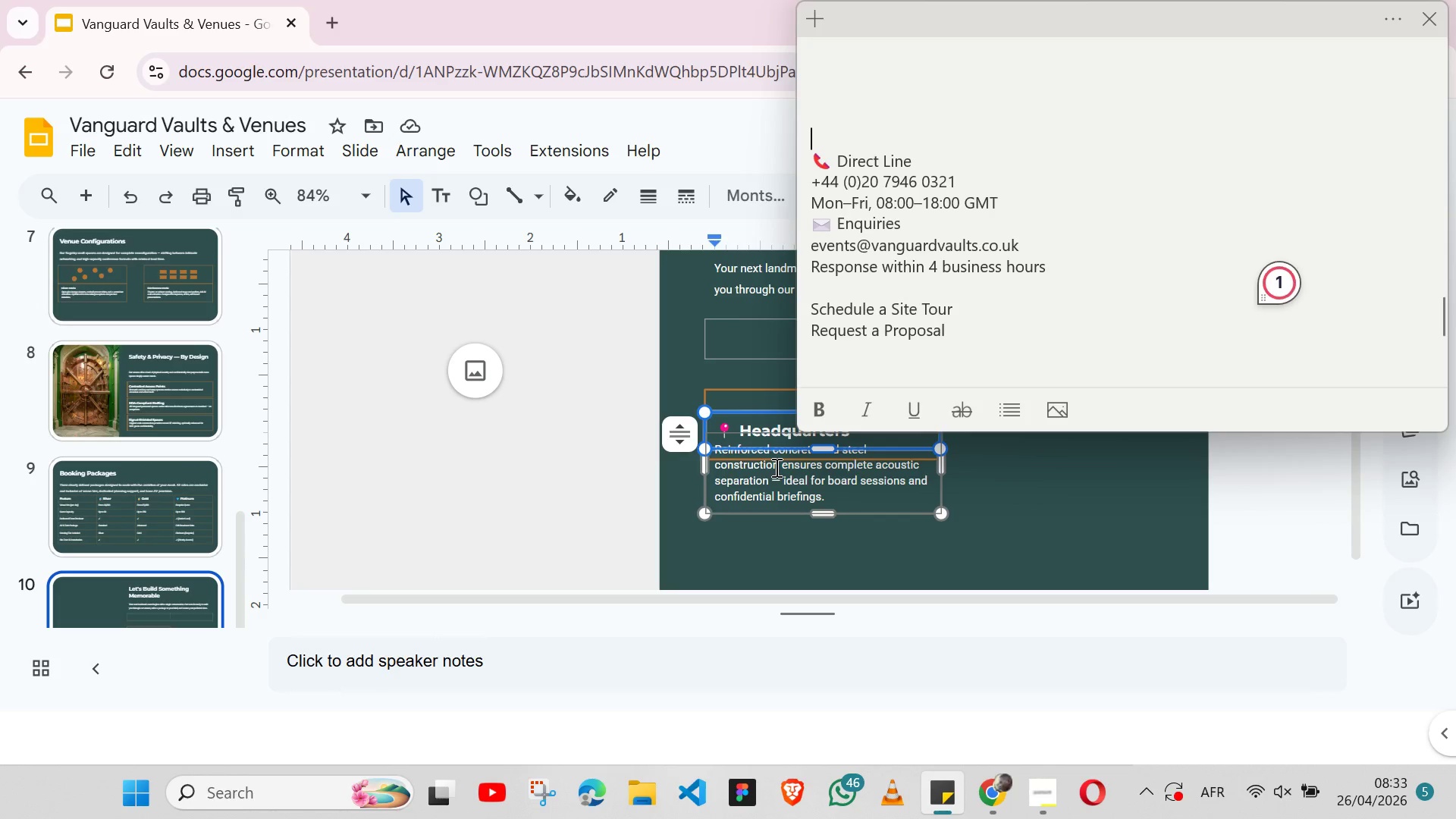 
double_click([775, 467])
 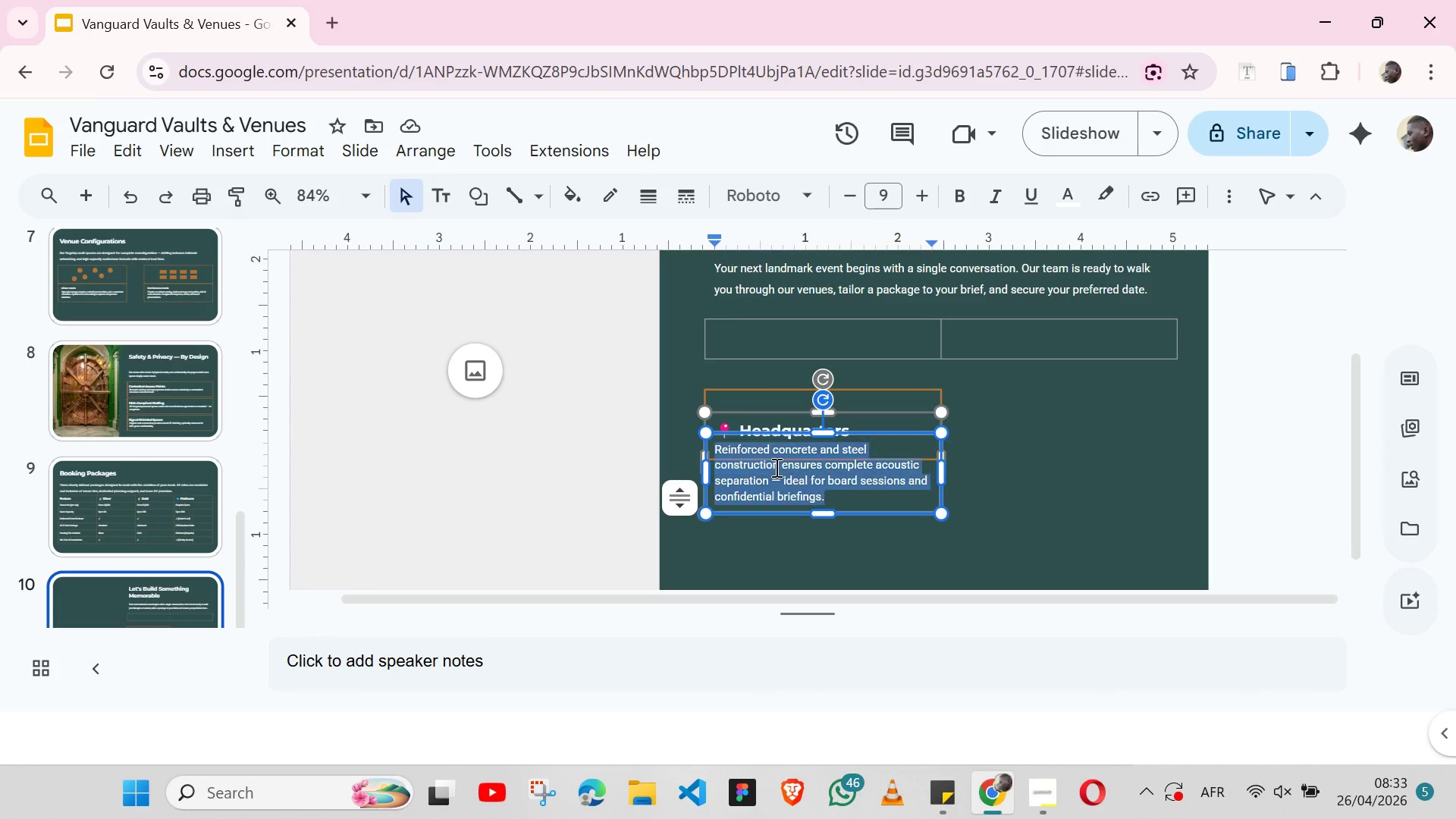 
triple_click([775, 467])
 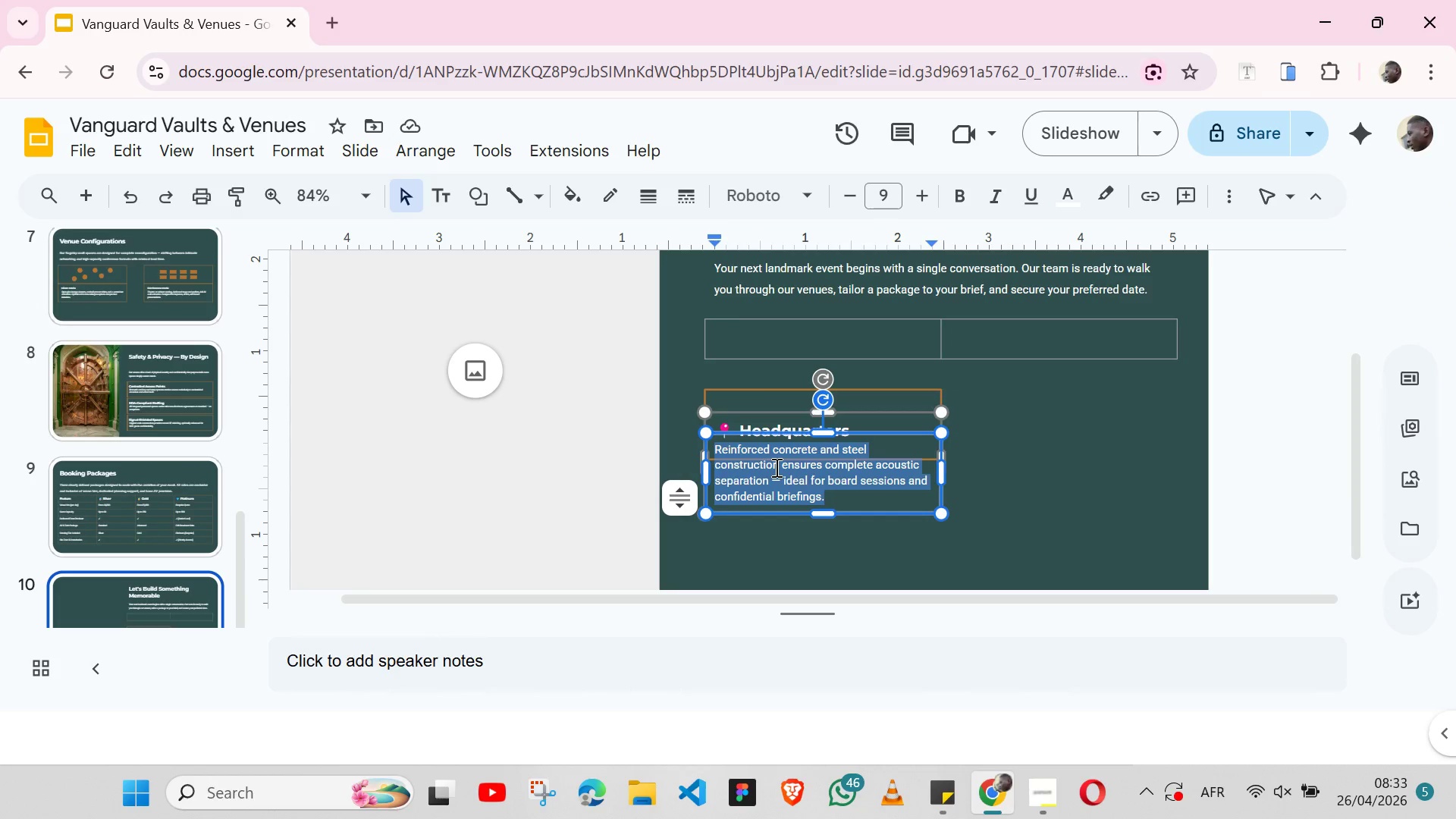 
key(Control+ControlLeft)
 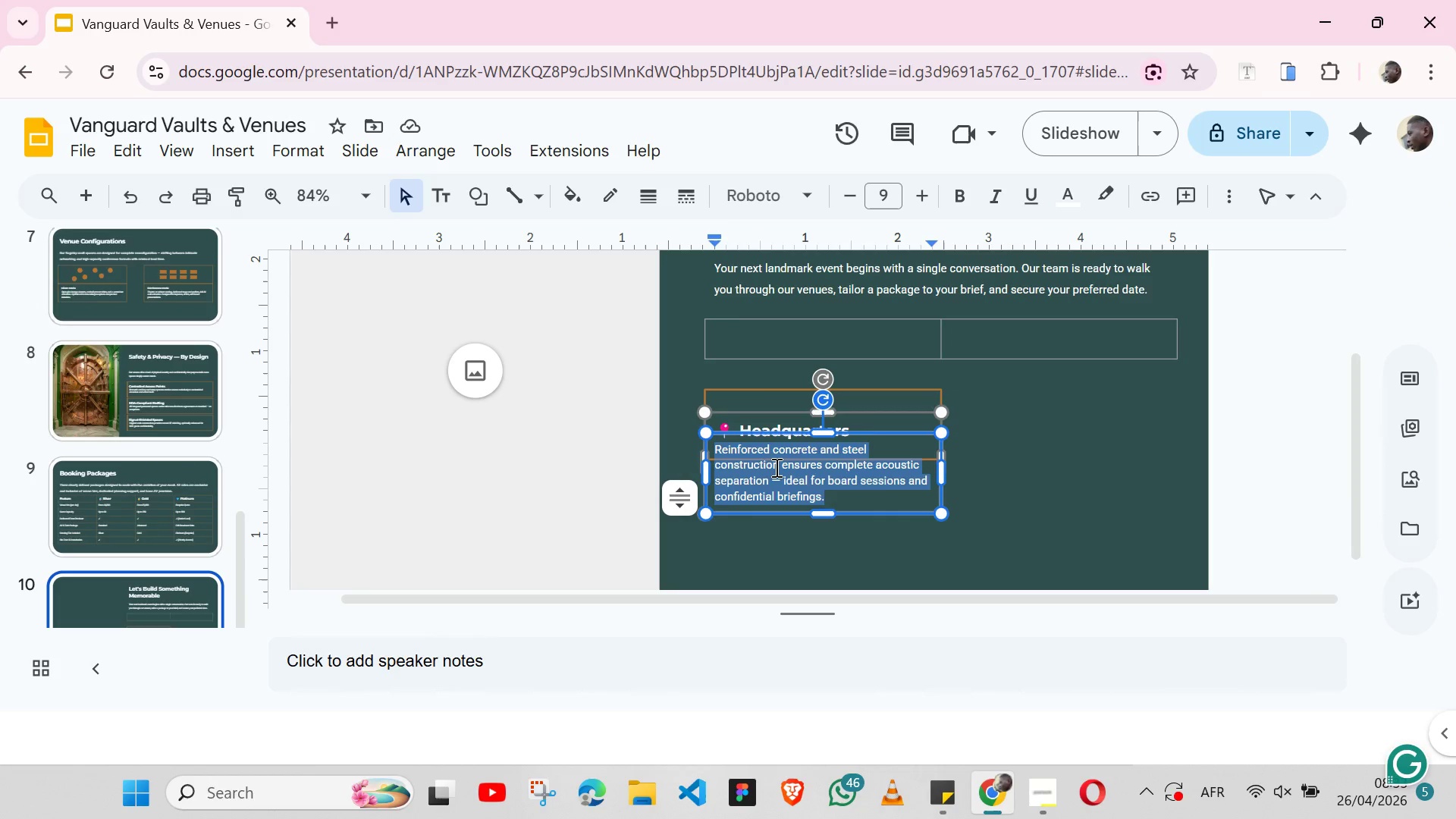 
key(Control+V)
 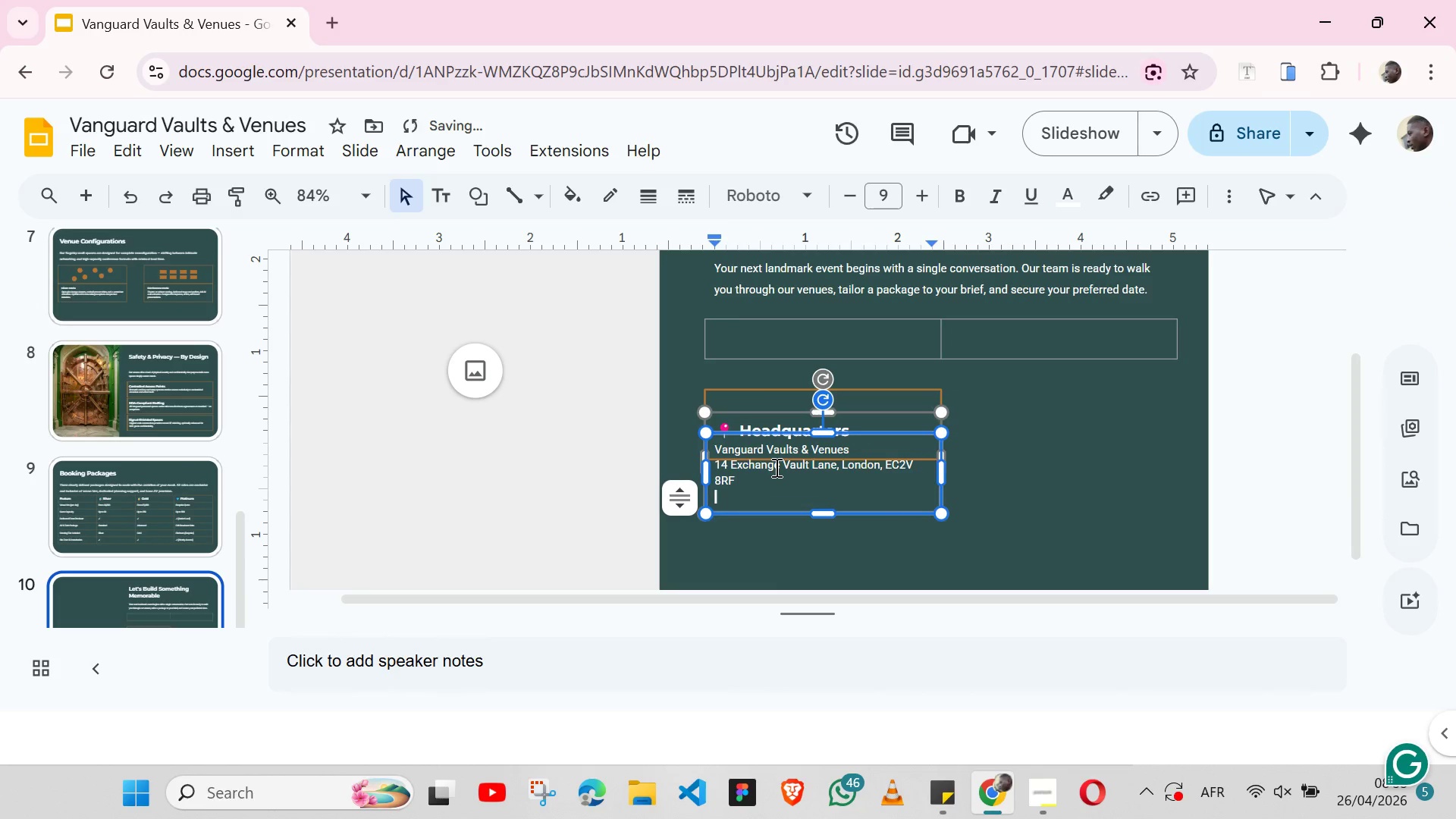 
key(Backspace)
 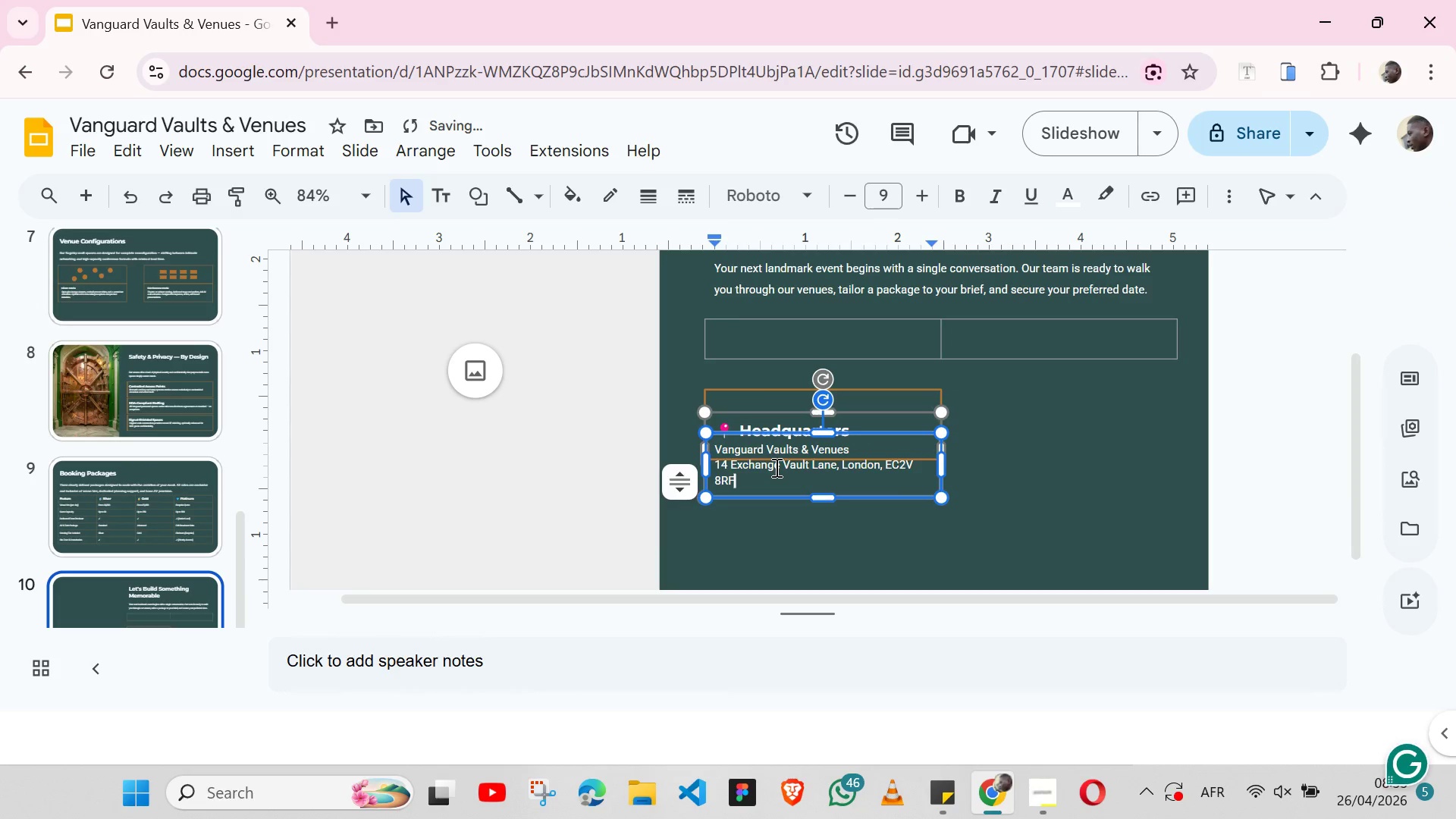 
key(ArrowLeft)
 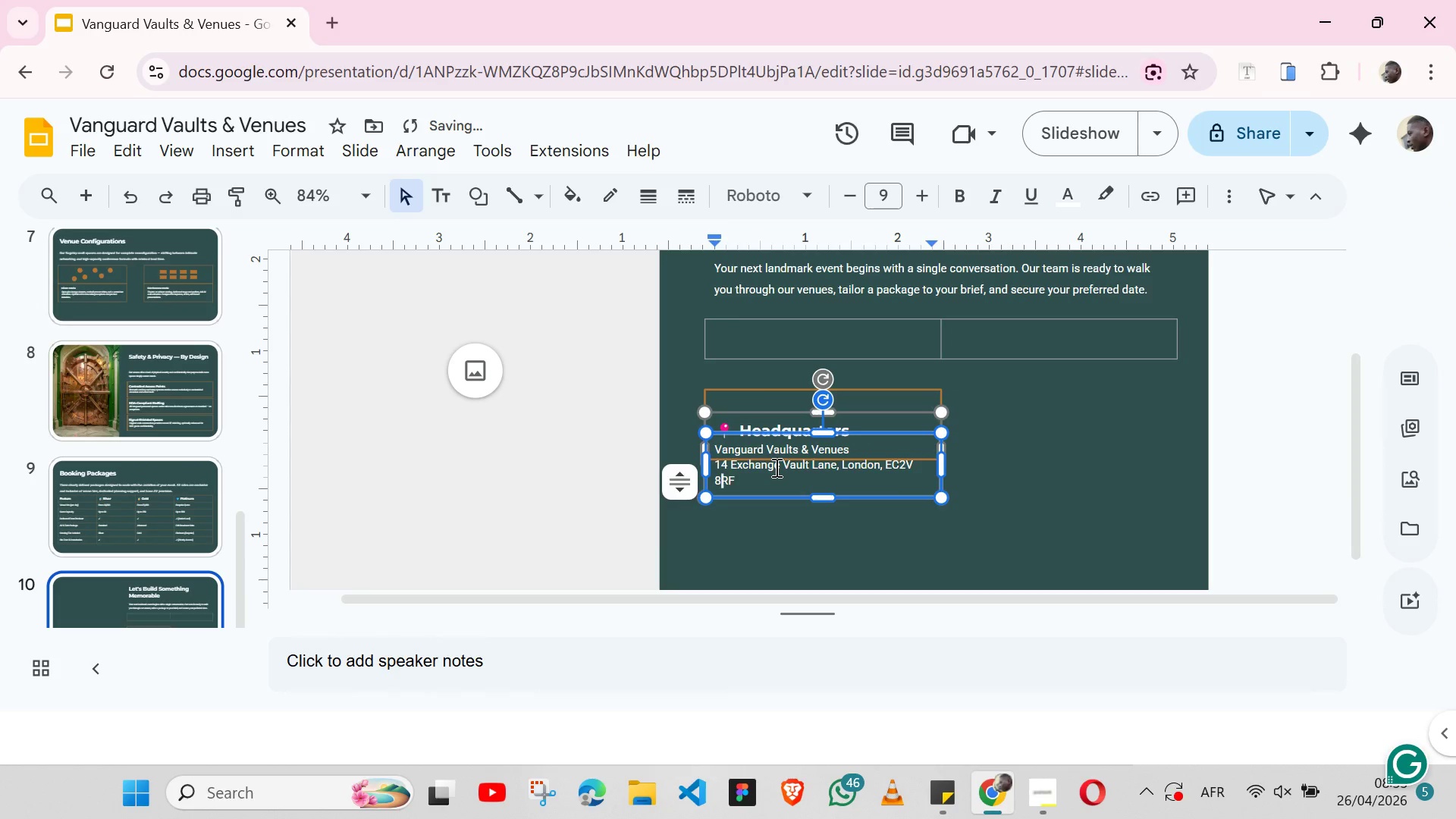 
key(ArrowLeft)
 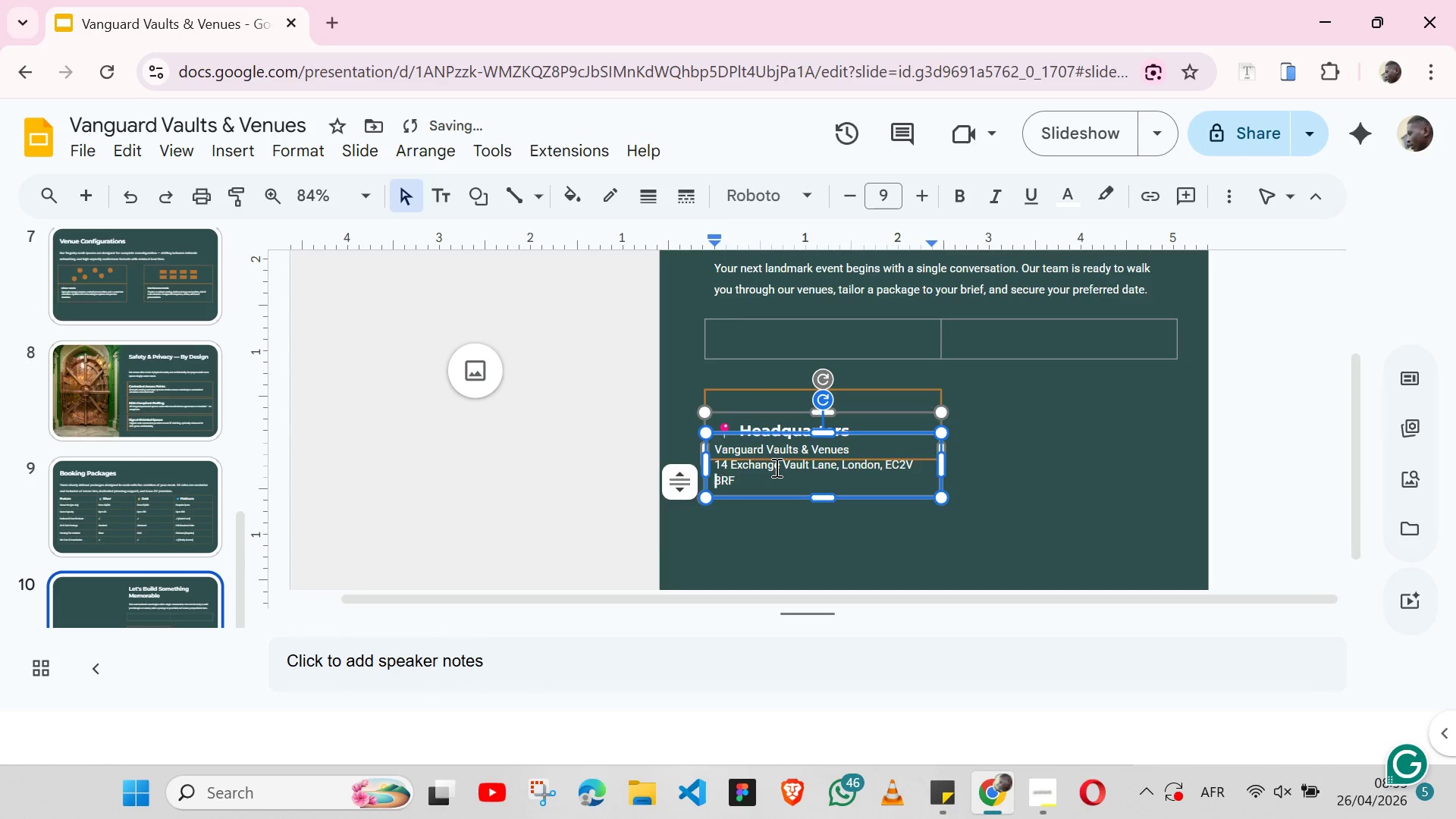 
key(ArrowLeft)
 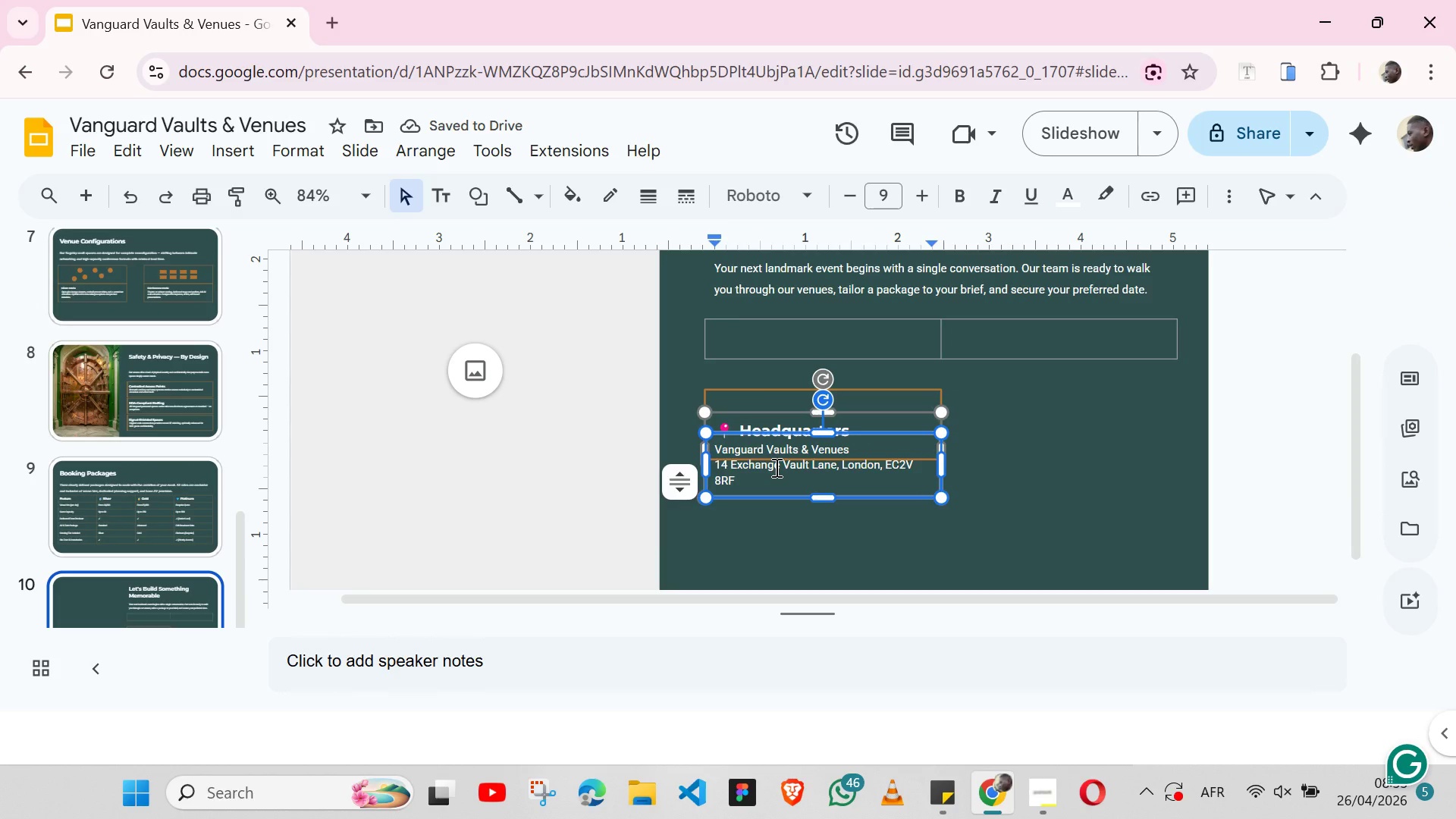 
key(Backspace)
 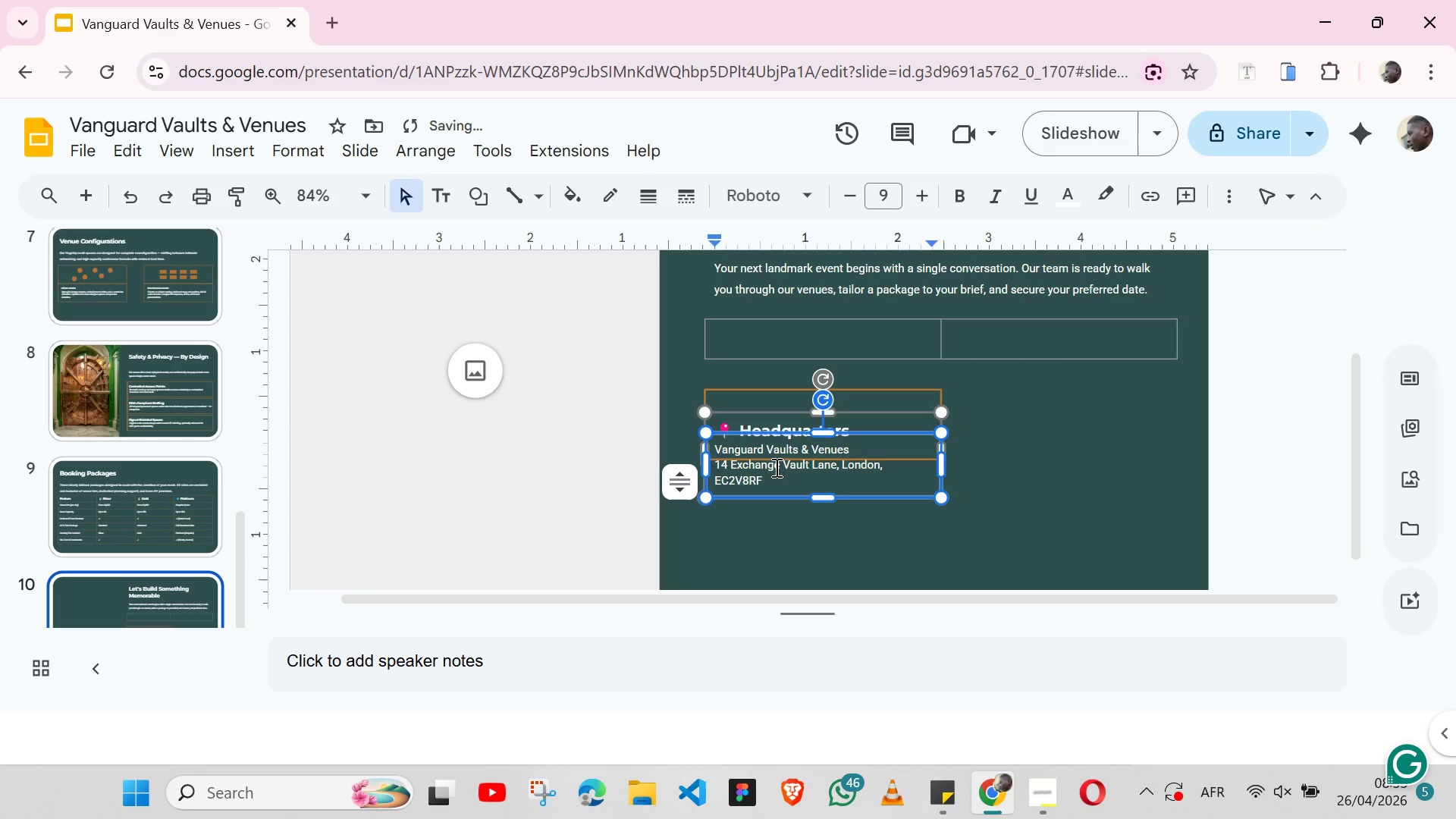 
key(Space)
 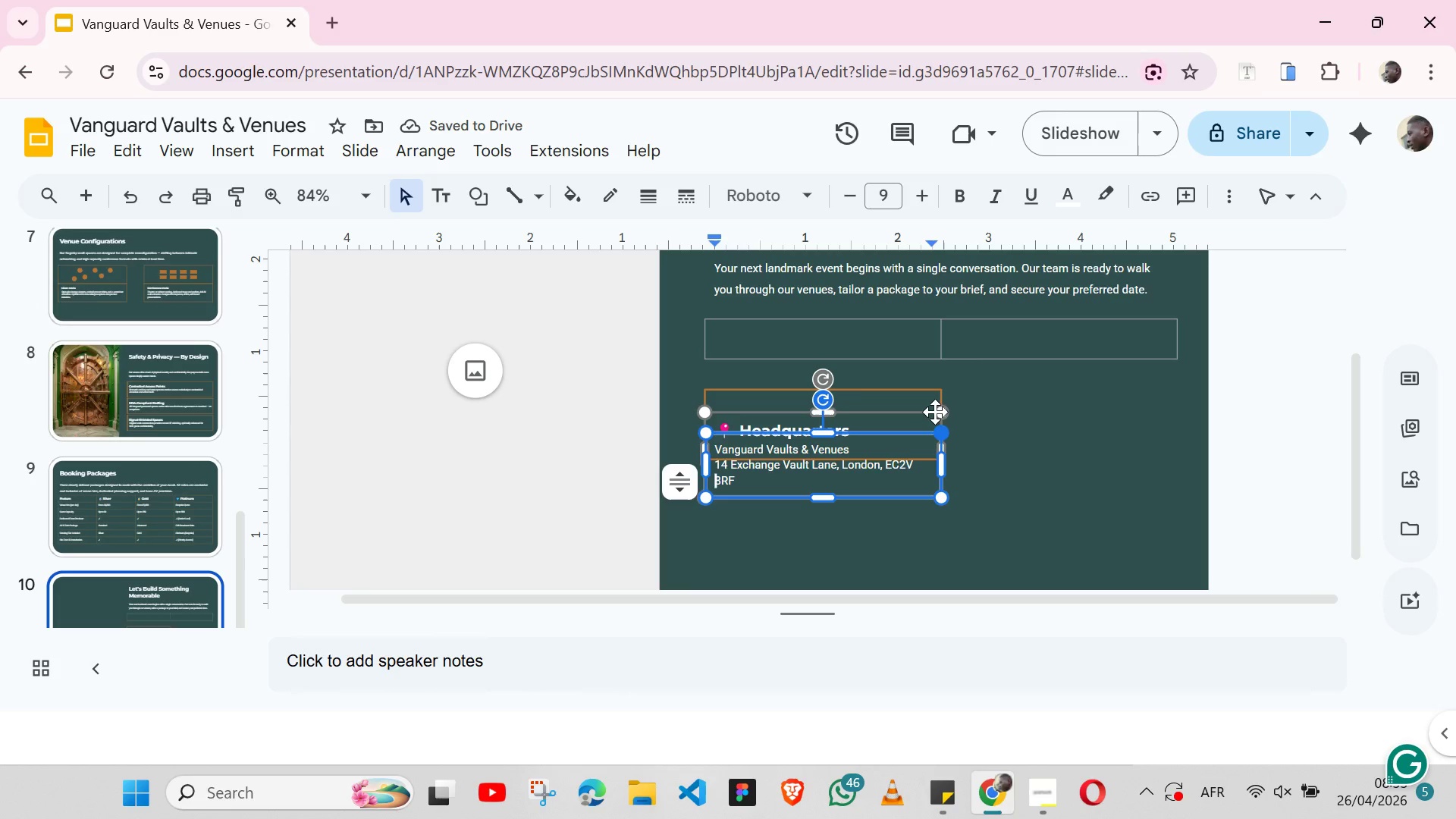 
hold_key(key=ShiftLeft, duration=0.86)
left_click([908, 417])
 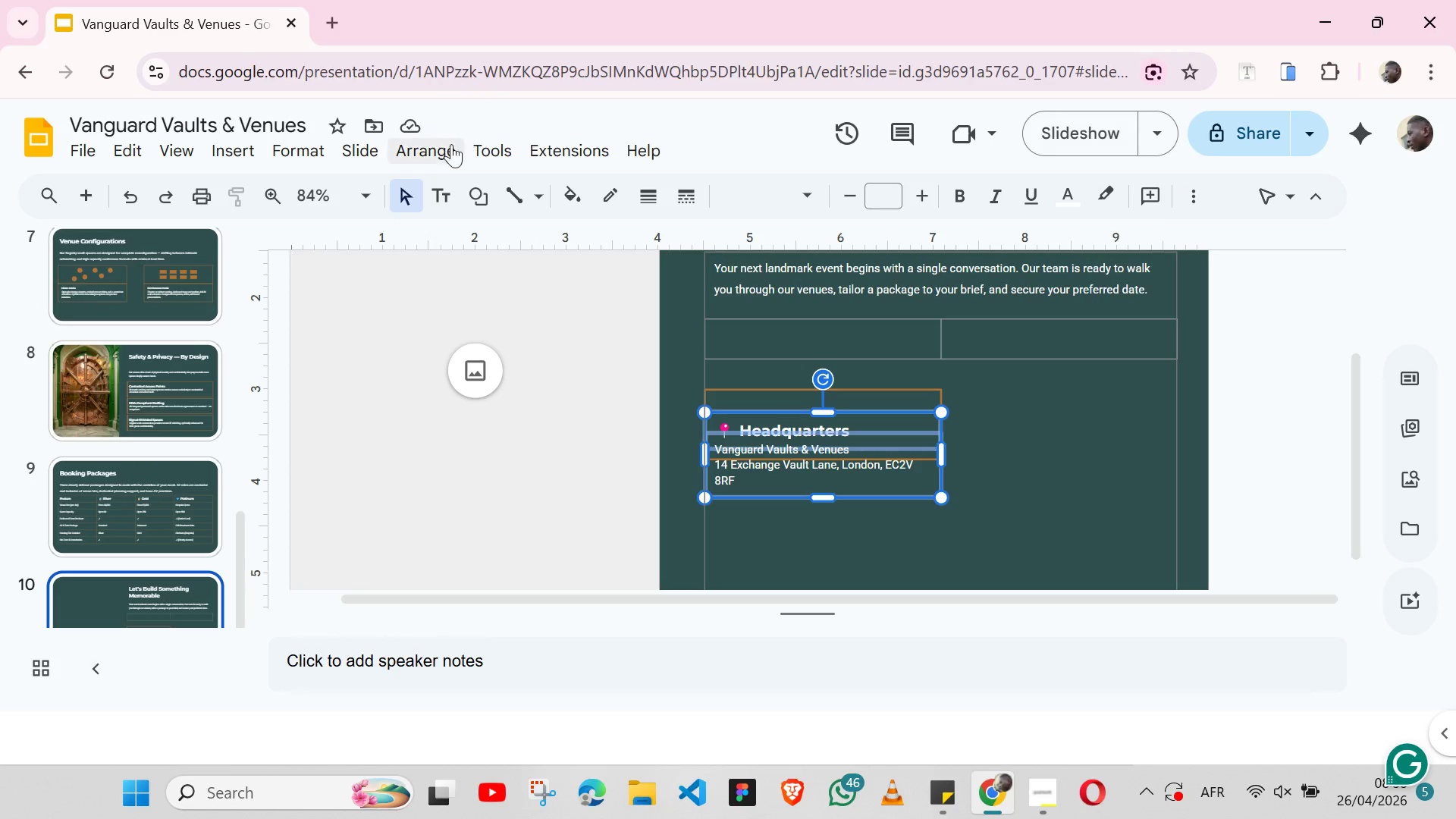 
left_click_drag(start_coordinate=[434, 152], to_coordinate=[946, 534])
 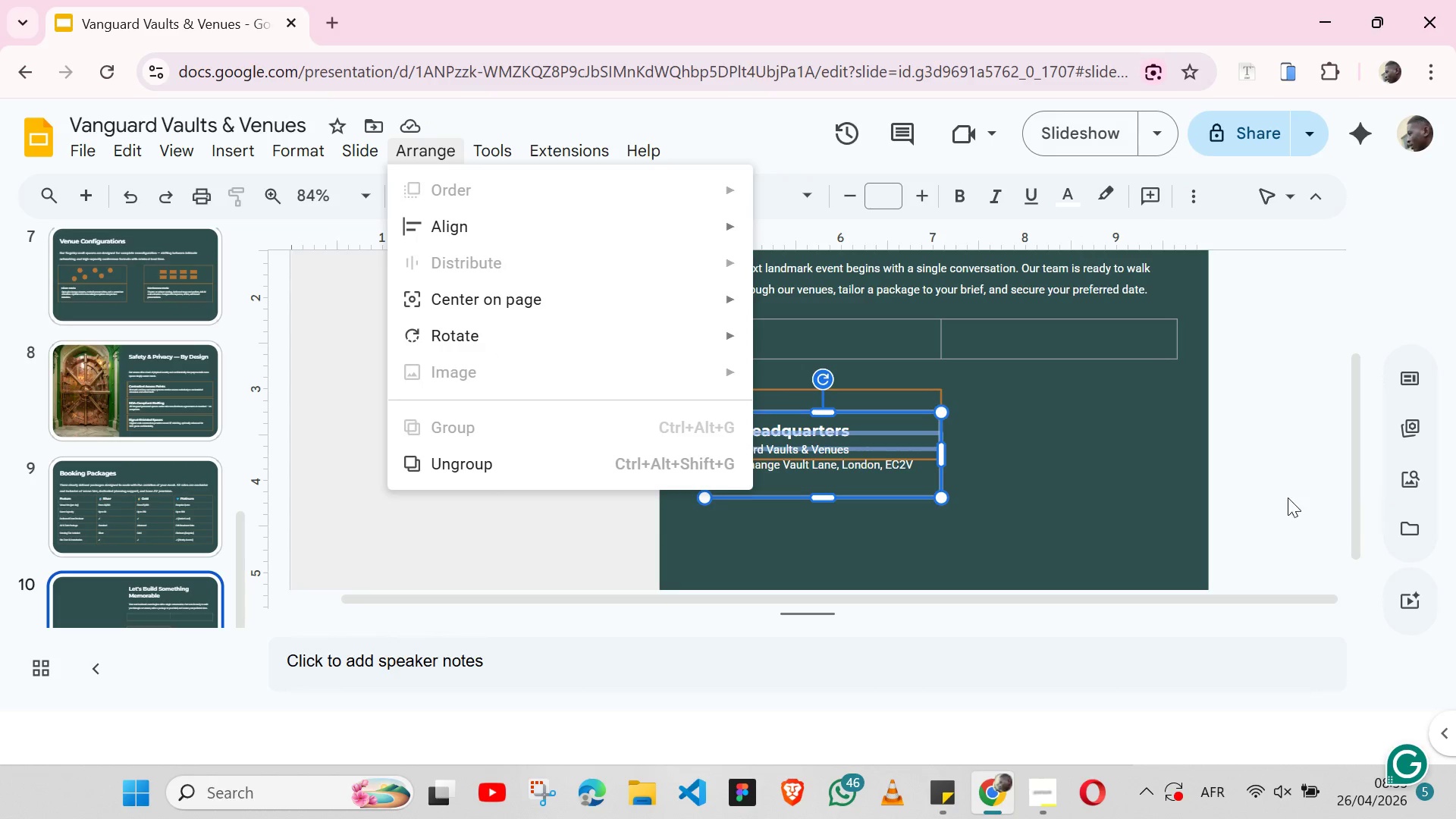 
left_click([1253, 497])
 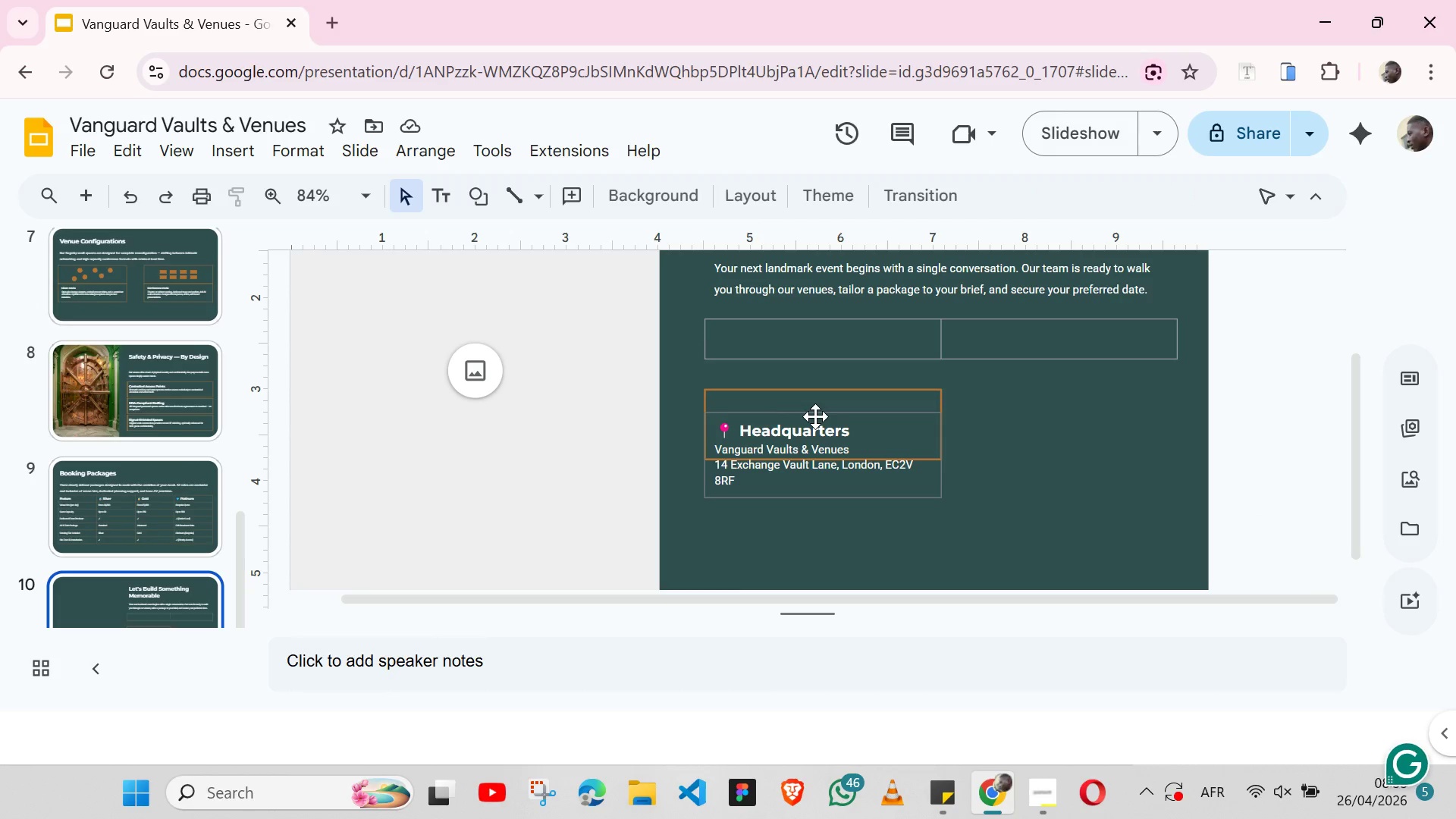 
left_click([815, 416])
 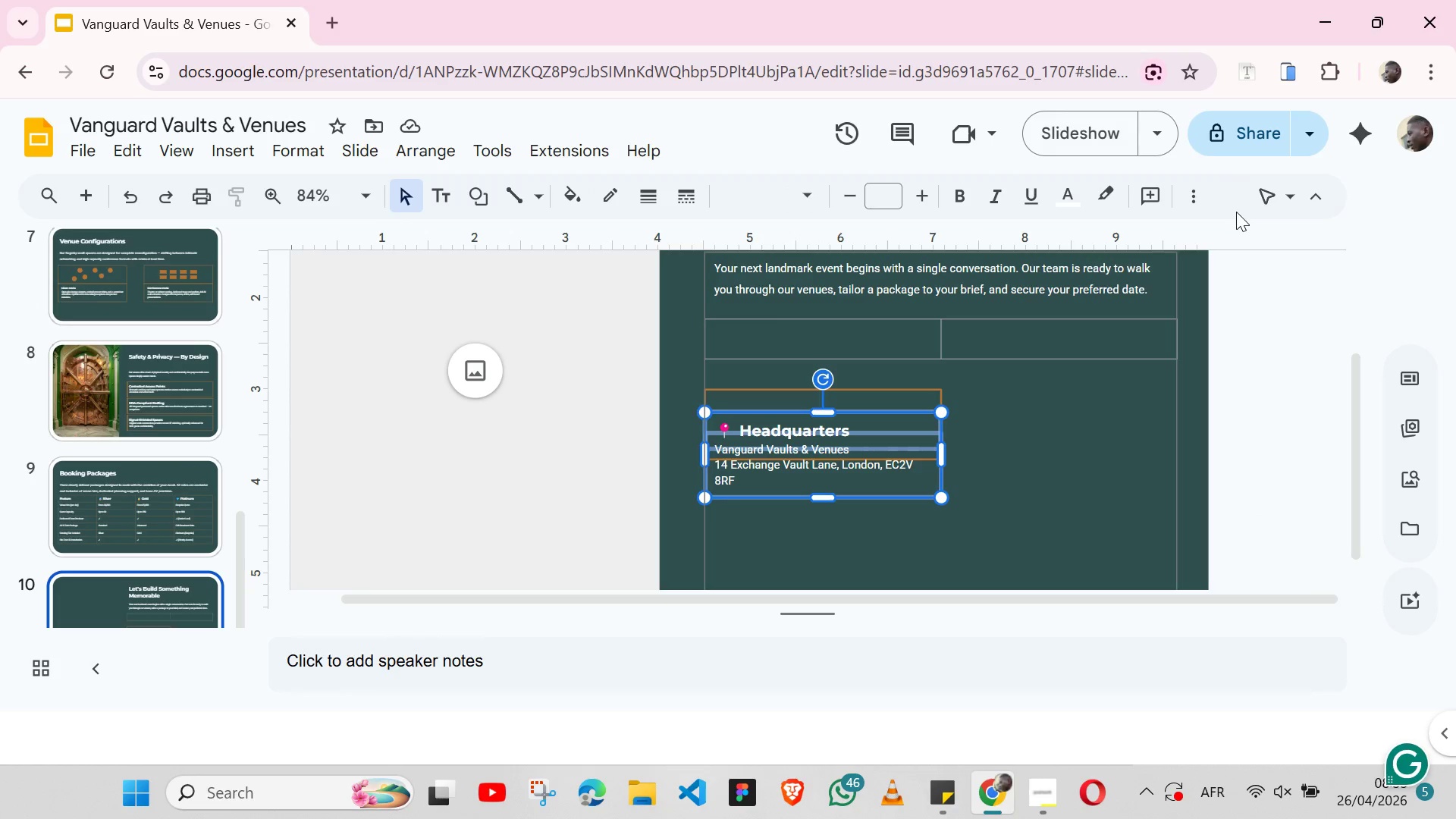 
left_click([1200, 202])
 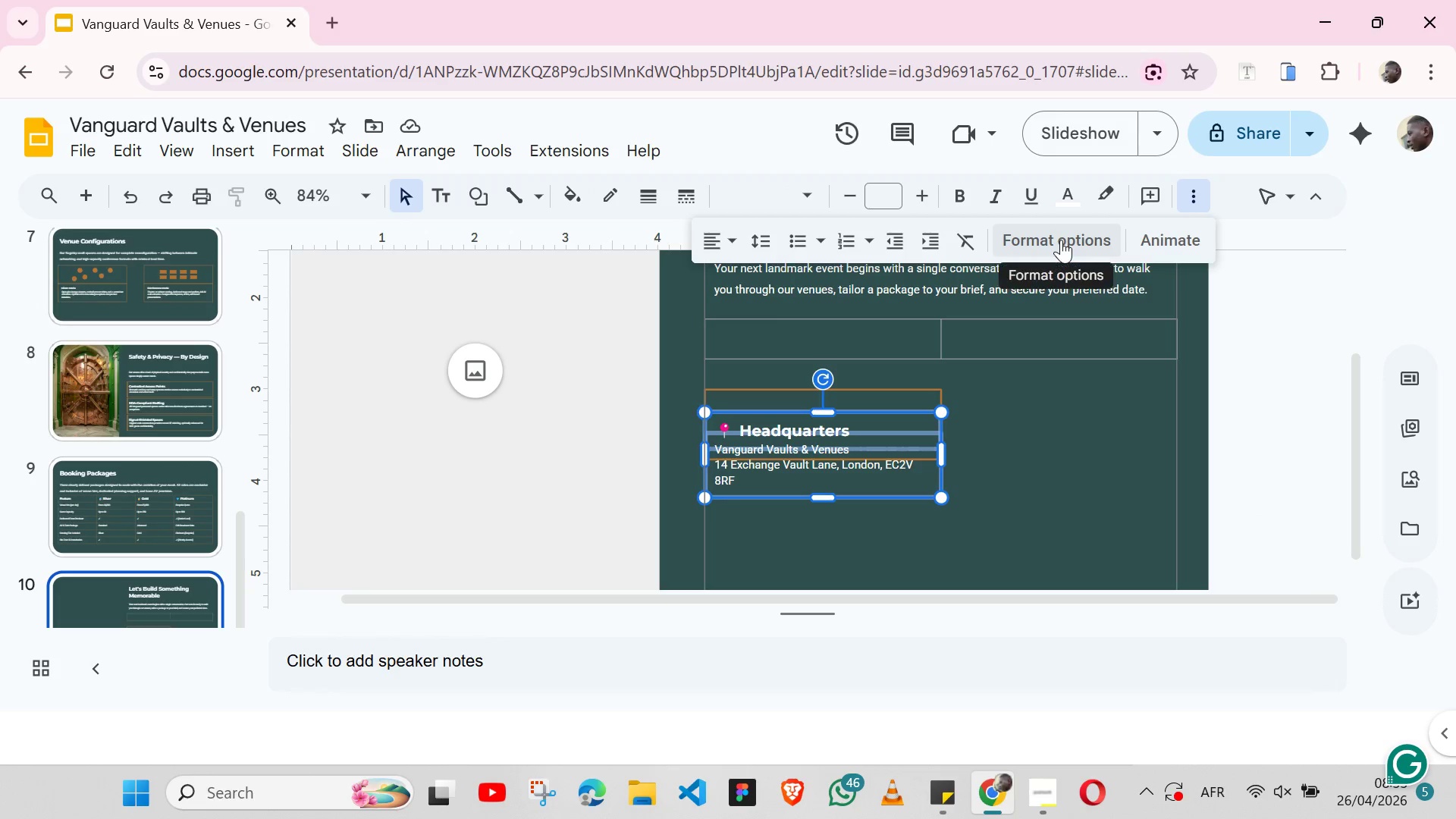 
left_click([1061, 240])
 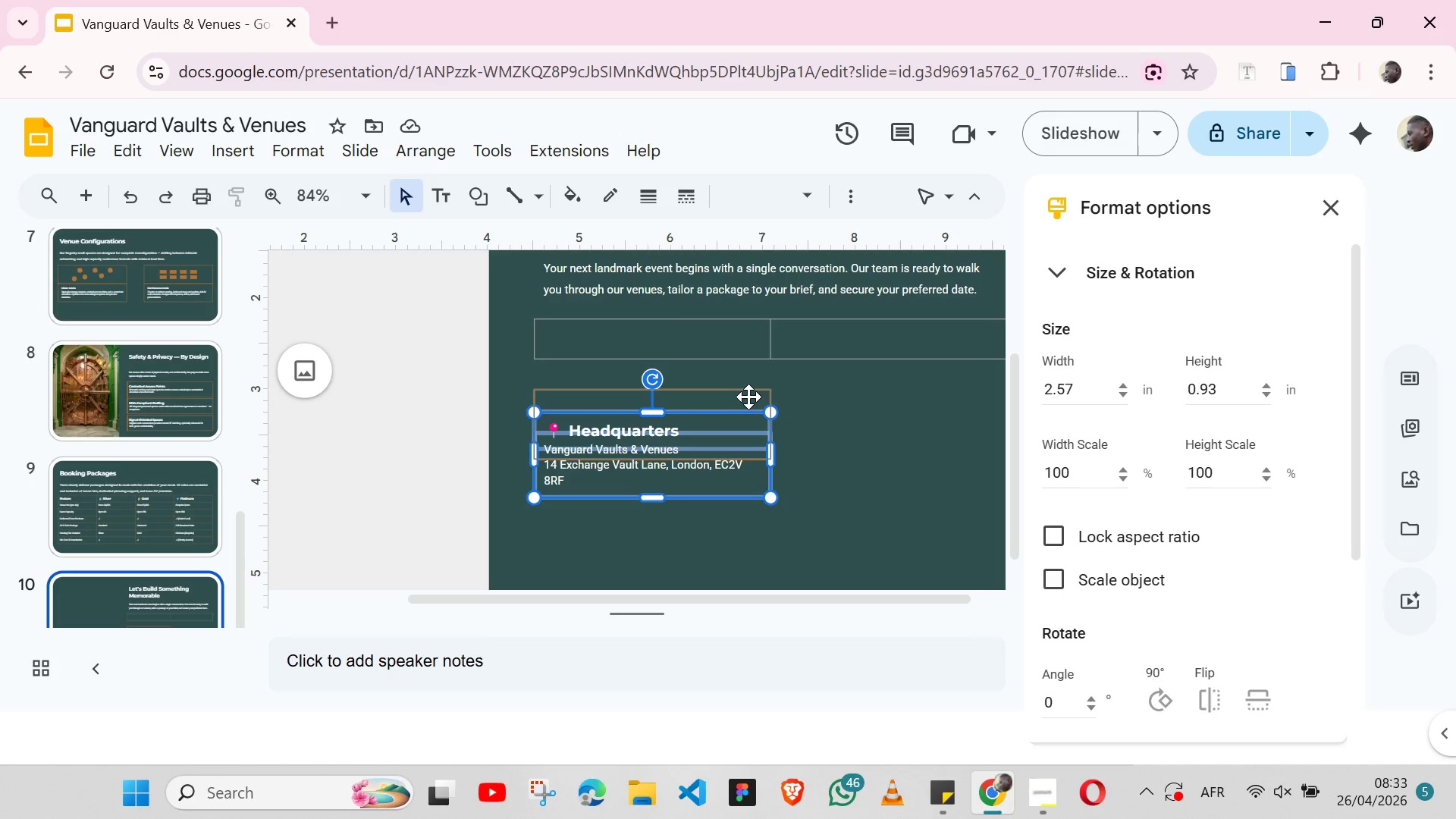 
wait(10.42)
 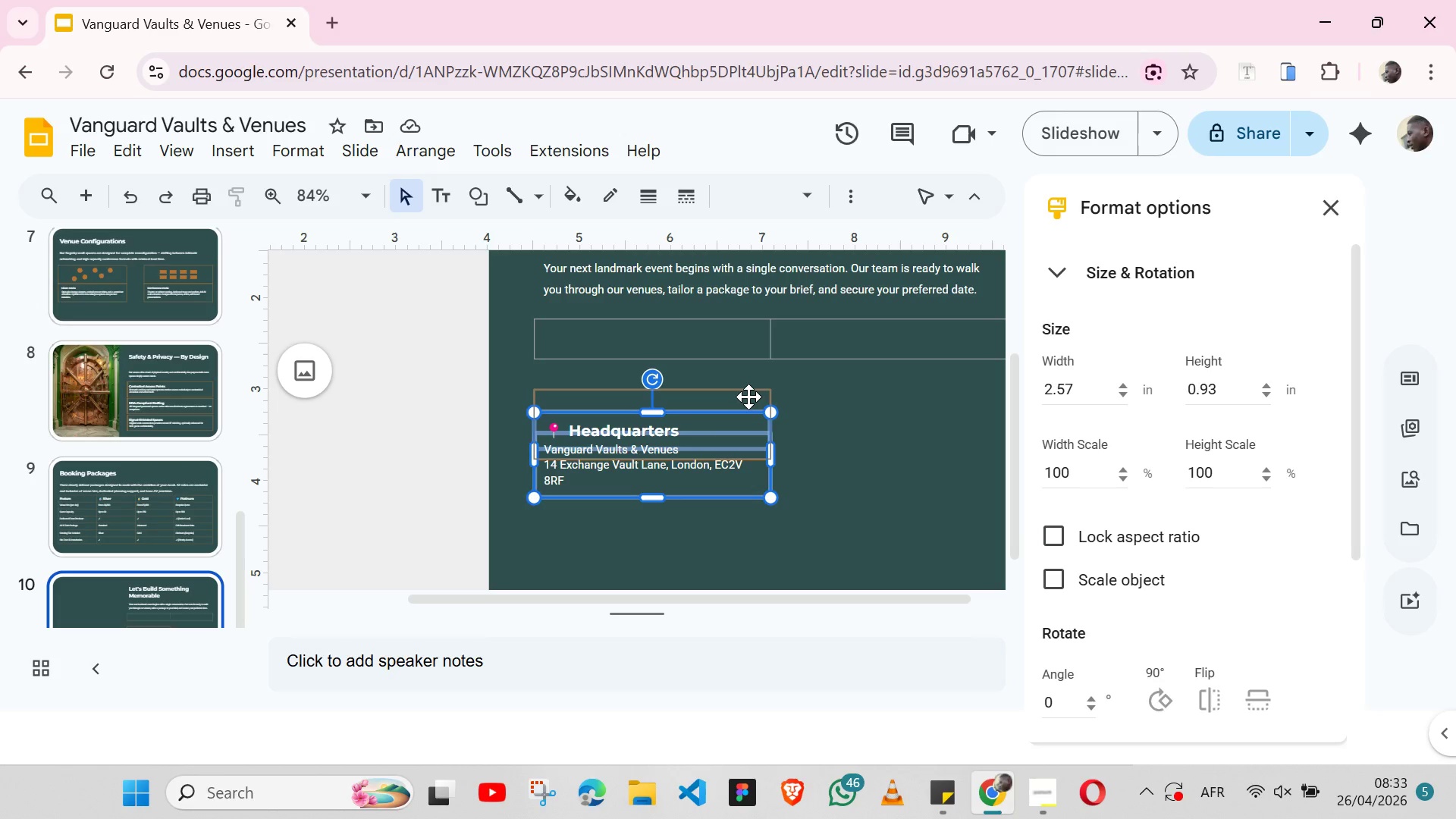 
left_click([748, 397])
 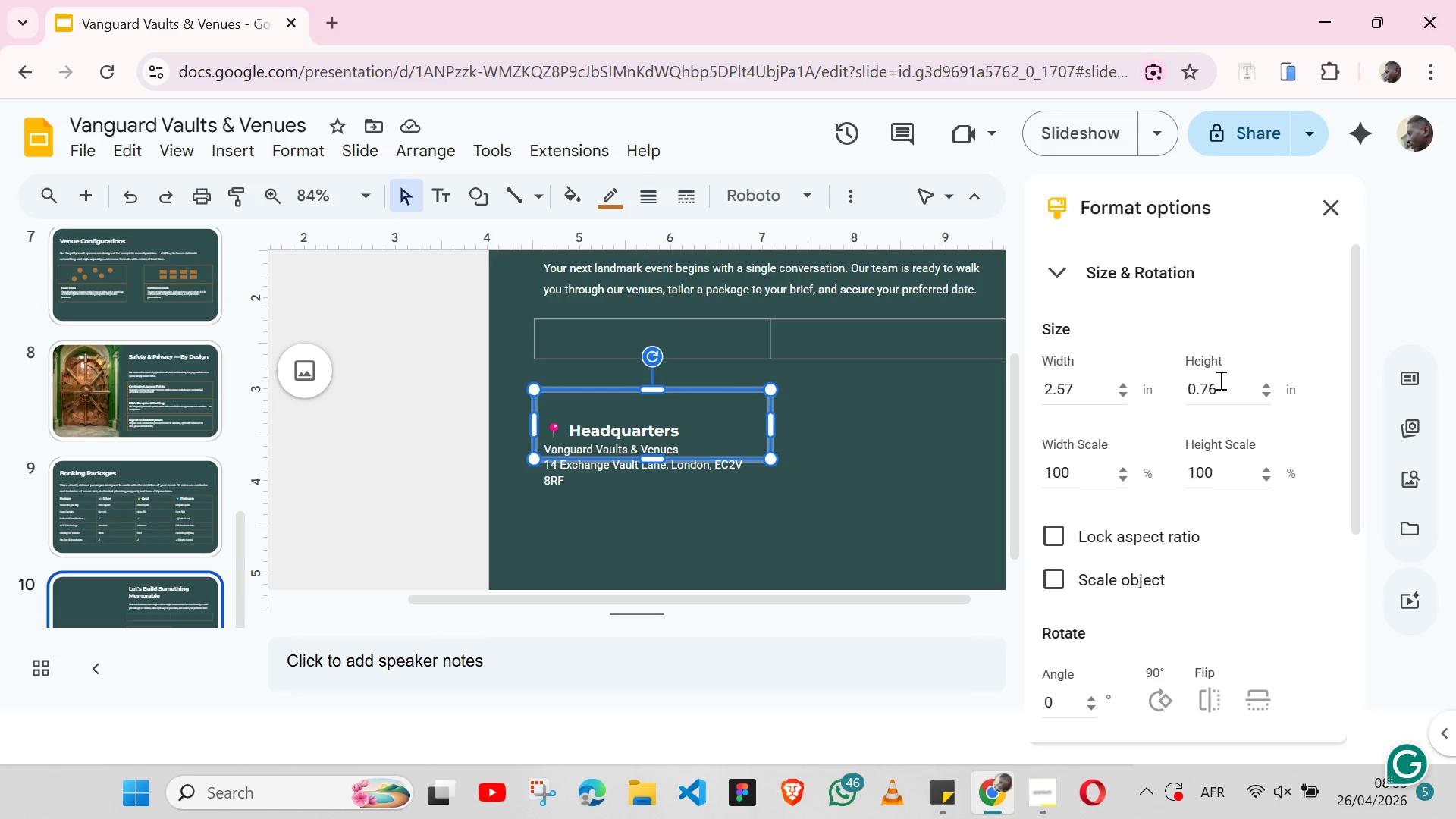 
left_click([1222, 390])
 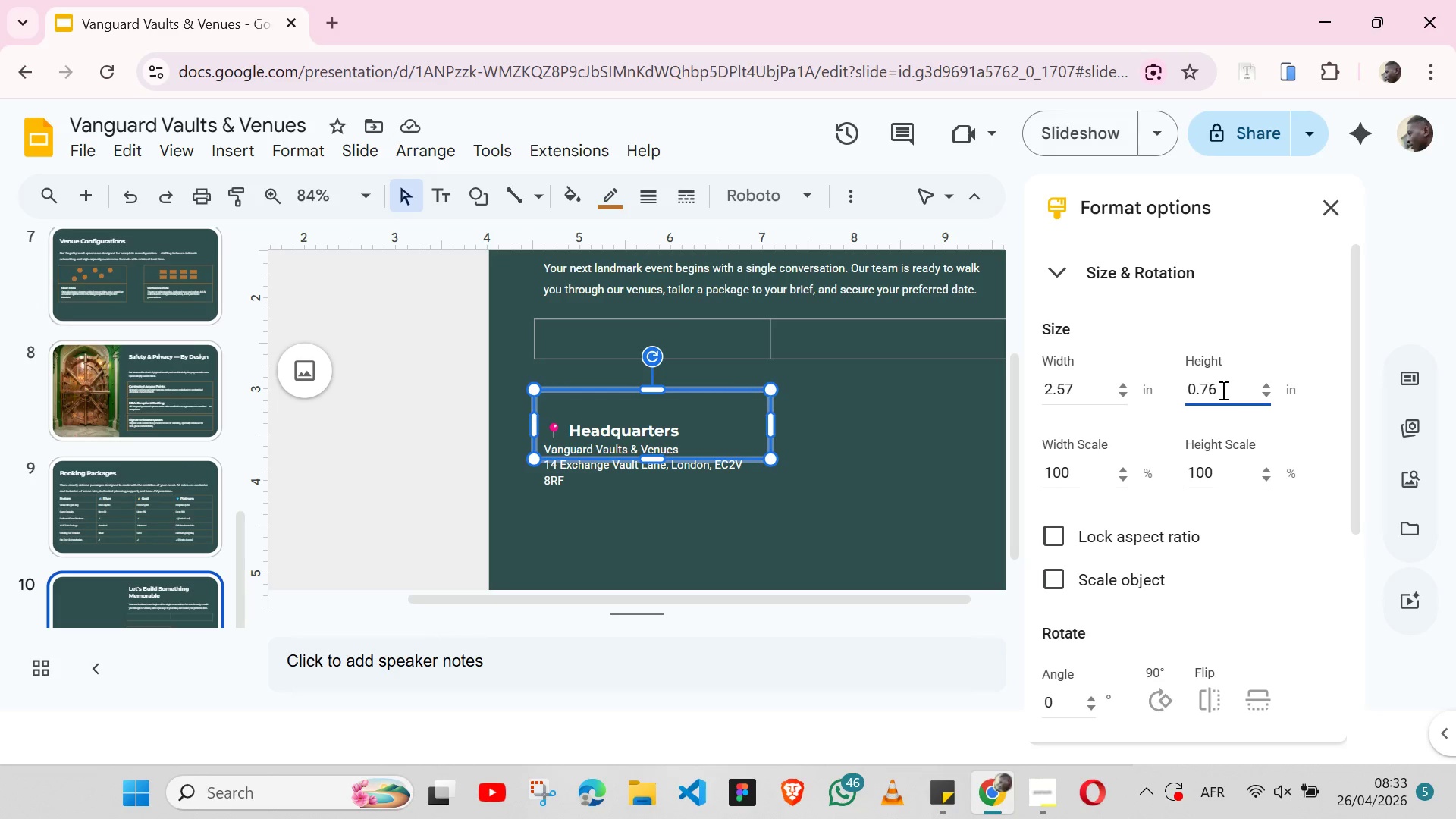 
key(Backspace)
key(Backspace)
type(93)
 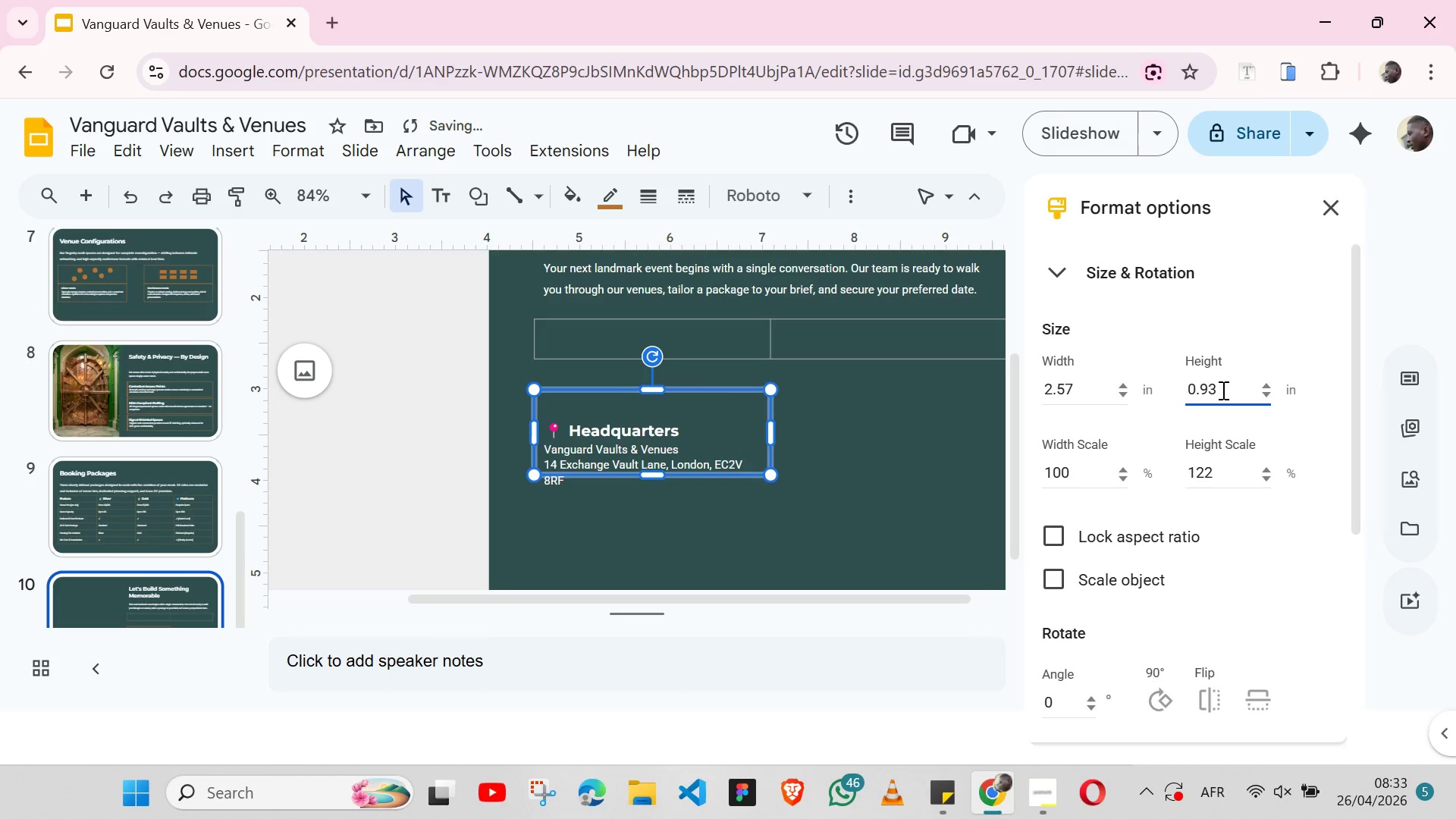 
key(Enter)
 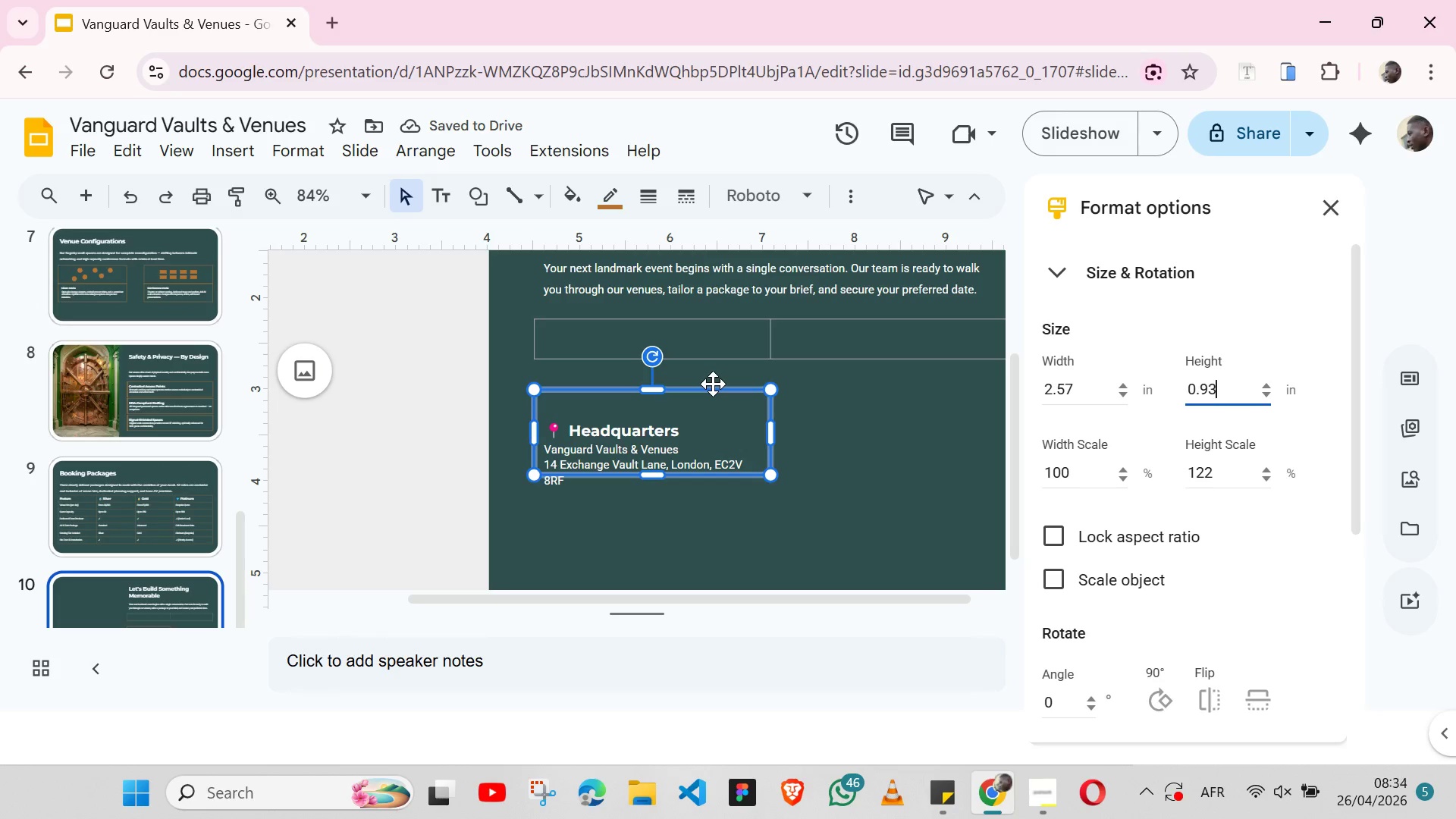 
left_click_drag(start_coordinate=[713, 384], to_coordinate=[711, 403])
 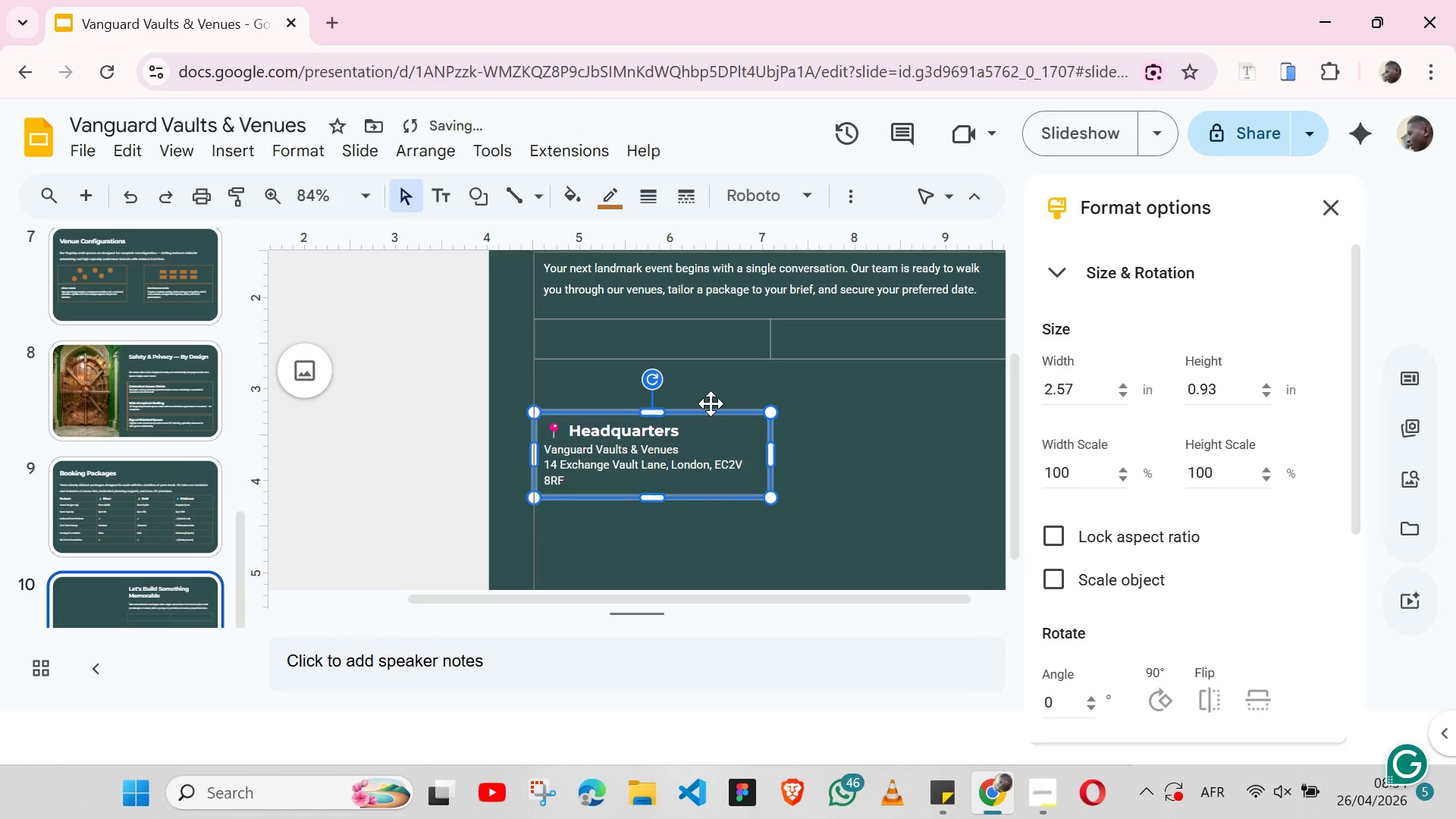 
hold_key(key=ShiftLeft, duration=1.51)
left_click([658, 447])
 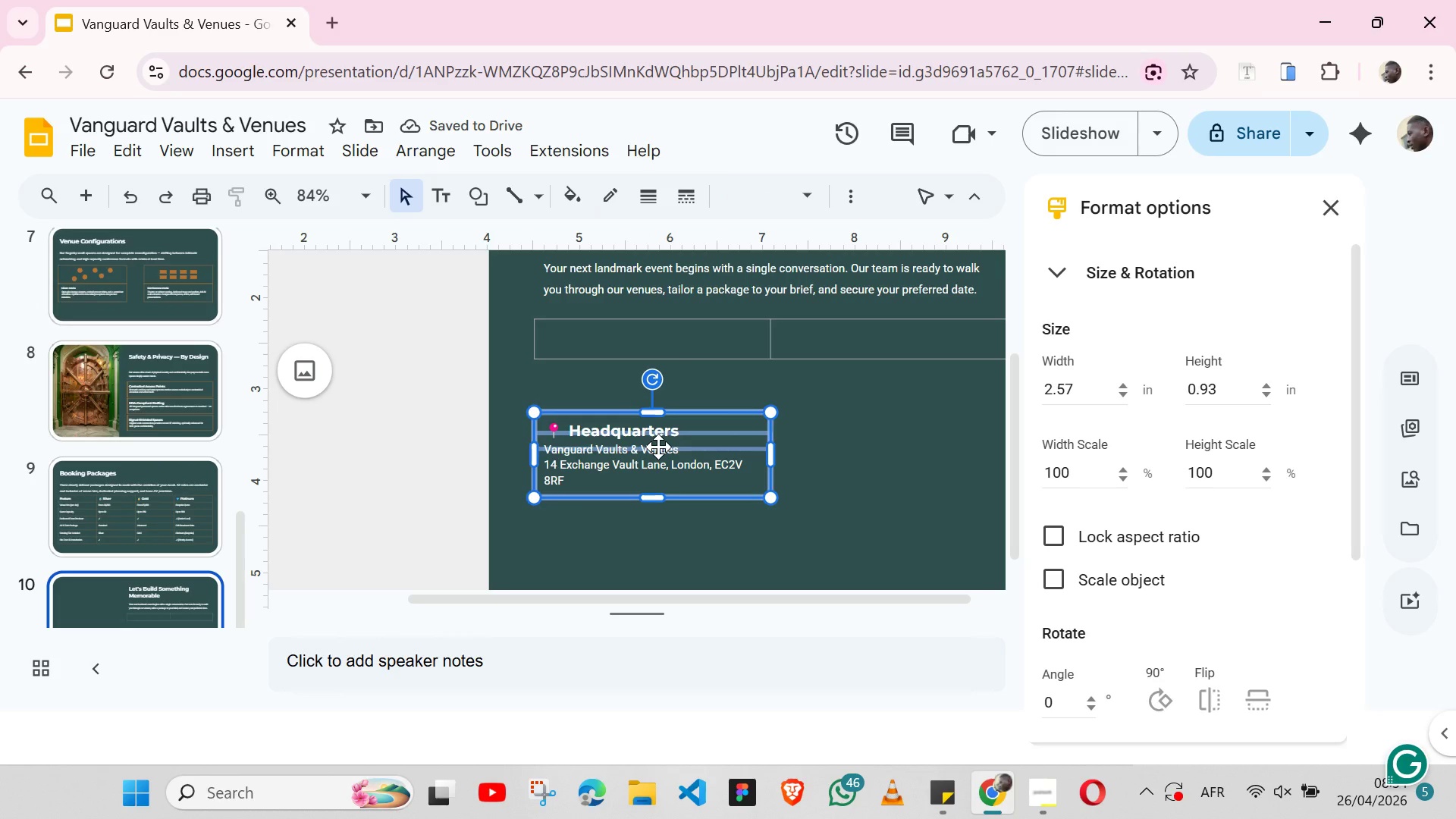 
key(Shift+ShiftLeft)
 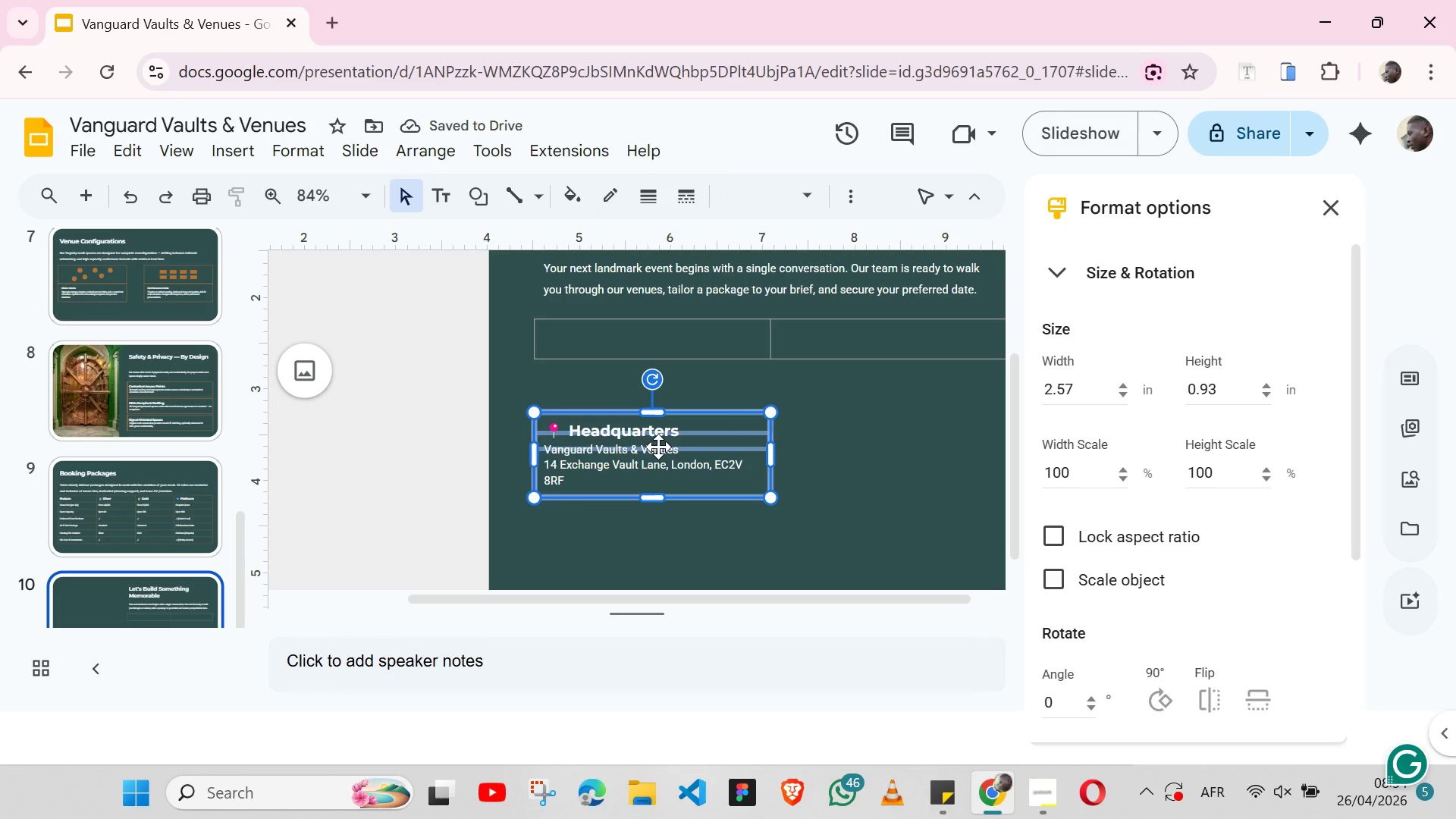 
key(Shift+ShiftLeft)
 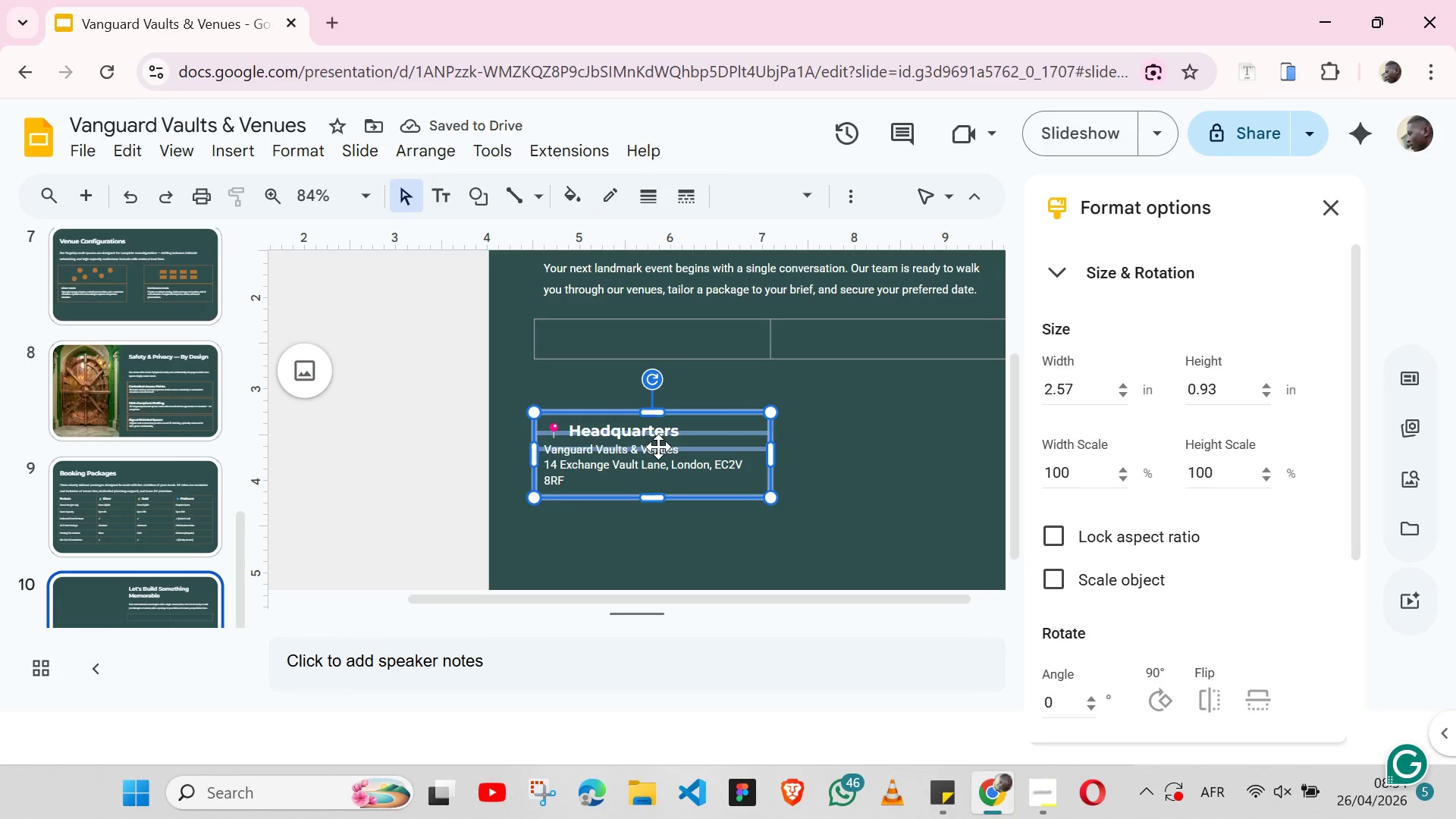 
key(Shift+ShiftLeft)
 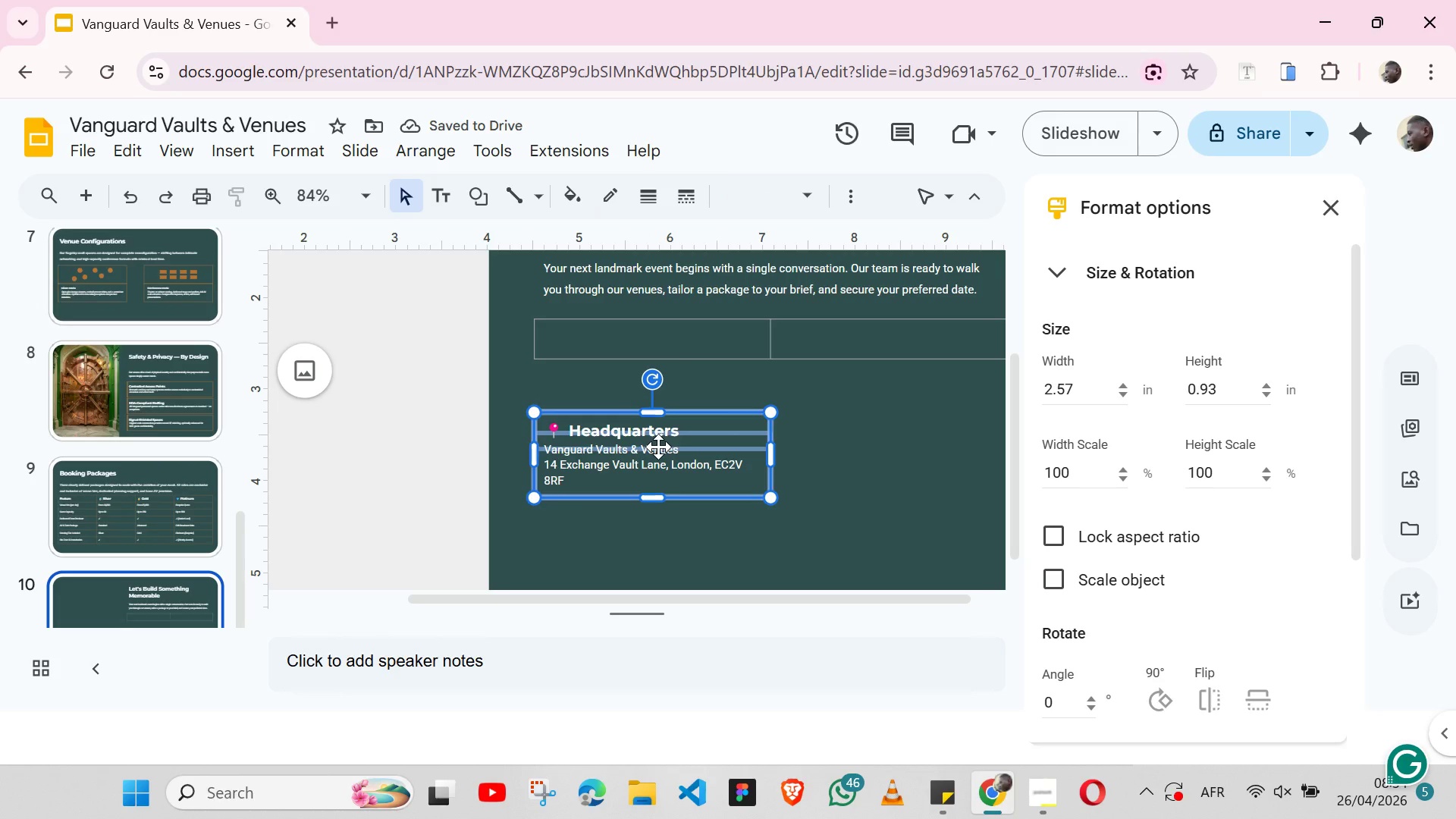 
key(Shift+ShiftLeft)
 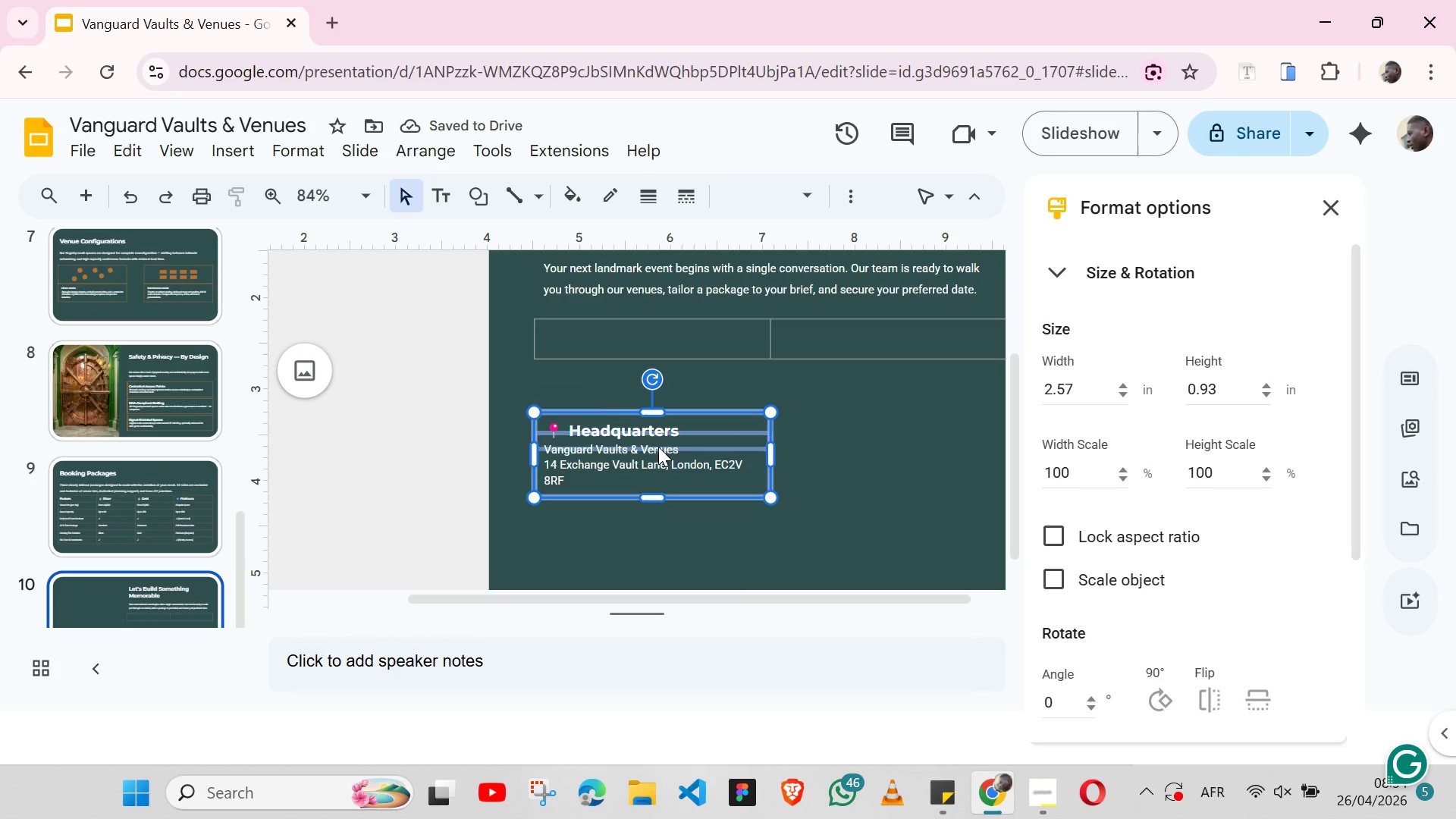 
key(Shift+ShiftLeft)
 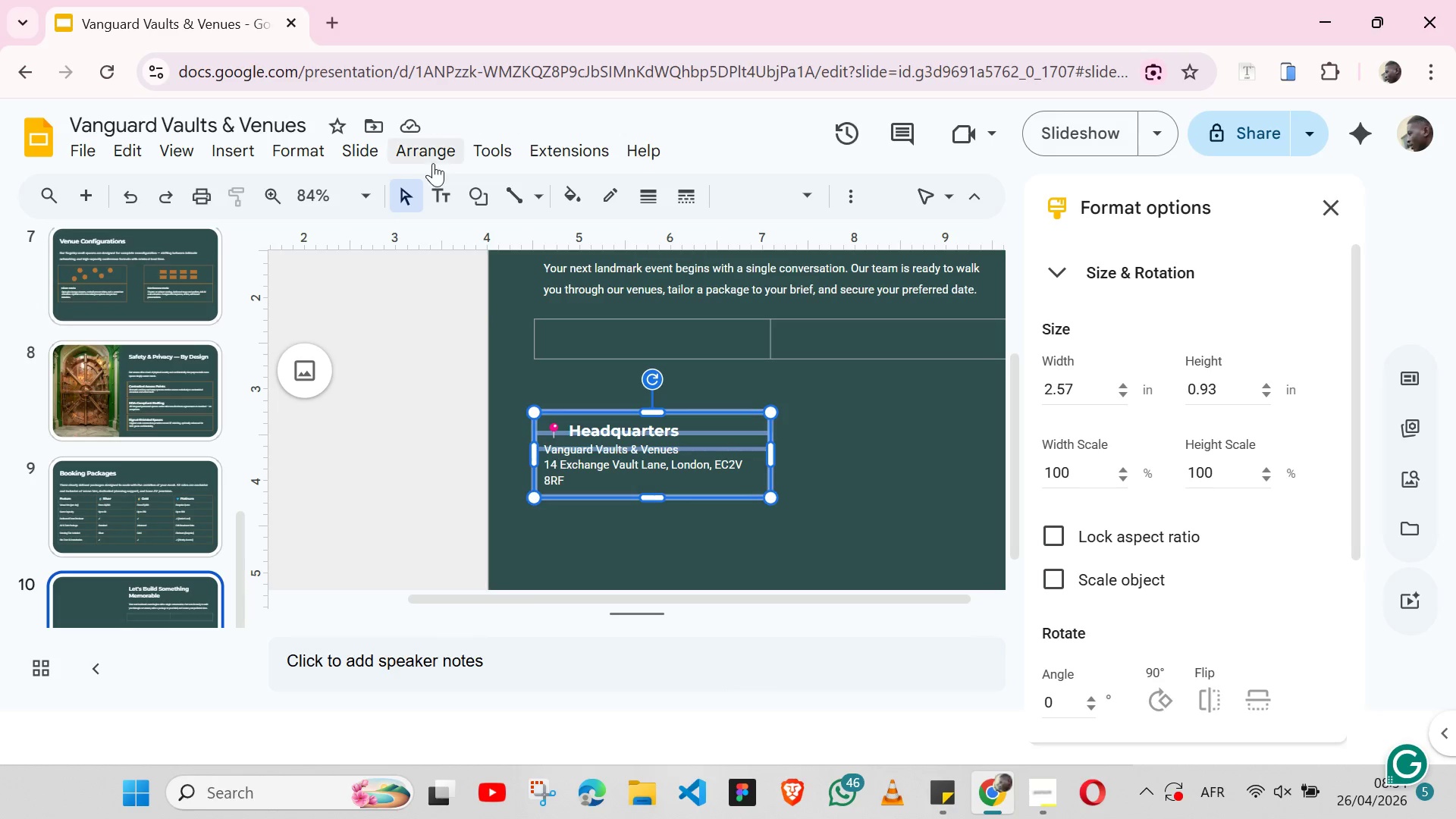 
left_click([433, 163])
 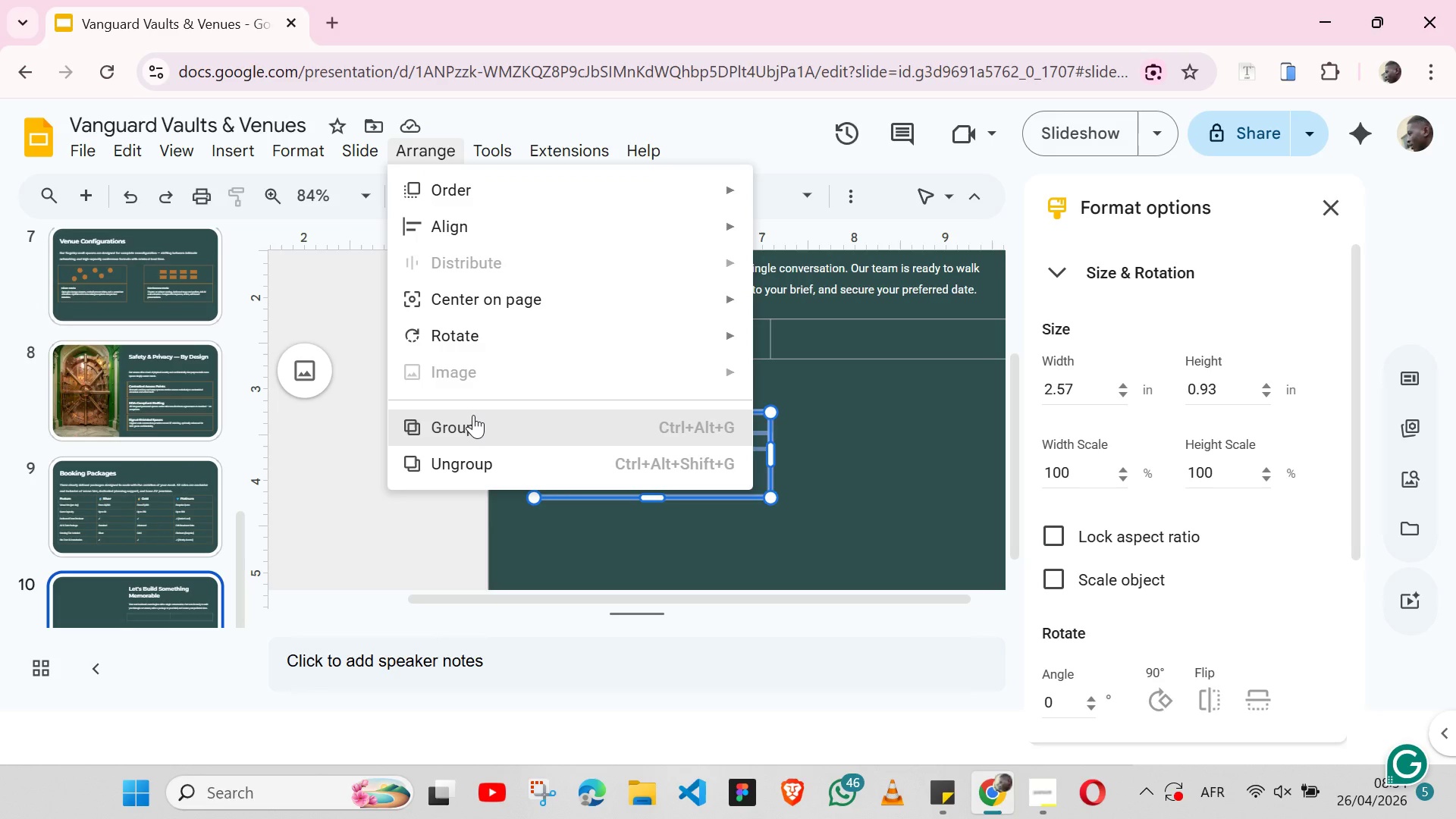 
left_click([473, 415])
 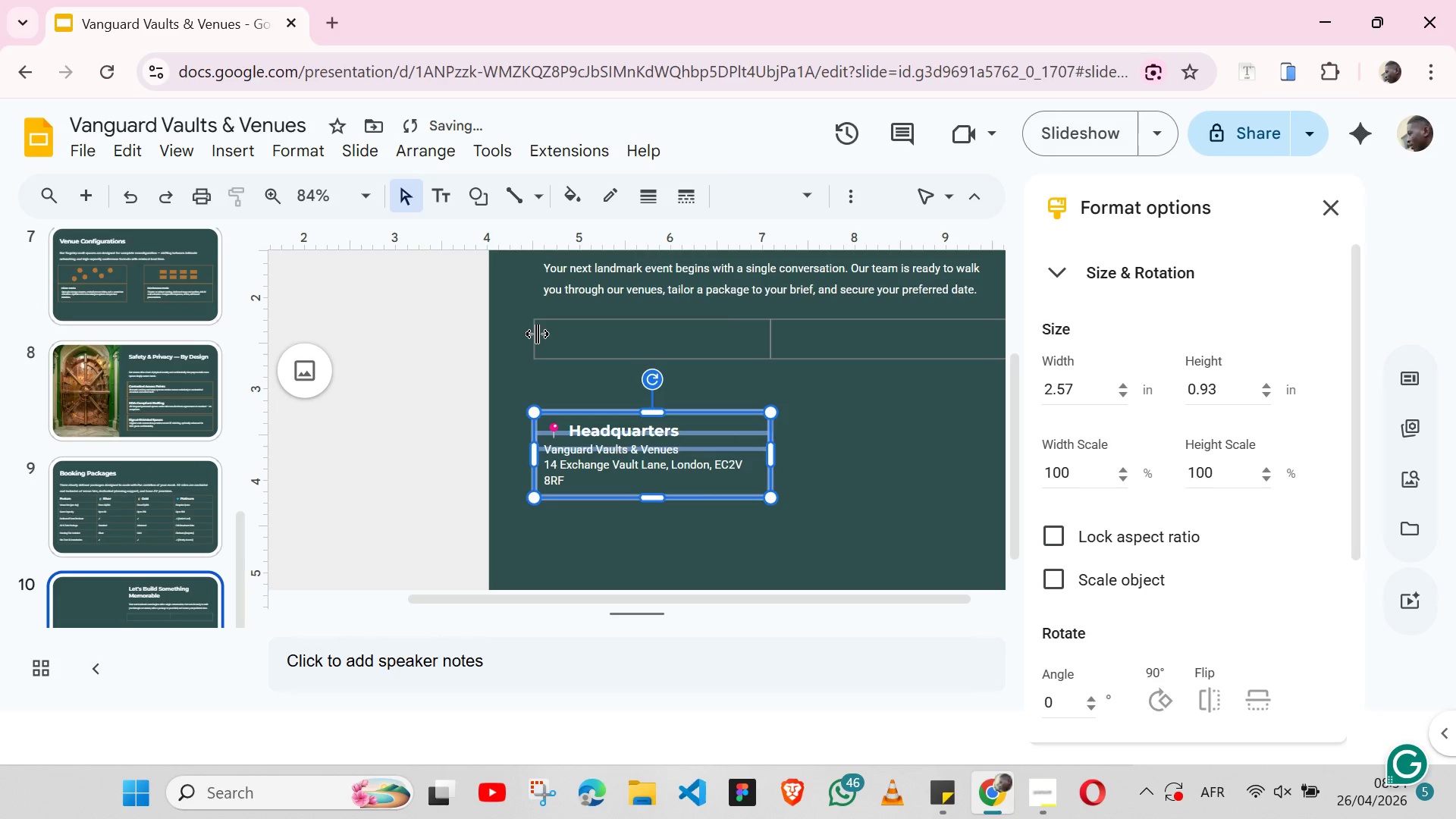 
key(Shift+ArrowUp)
 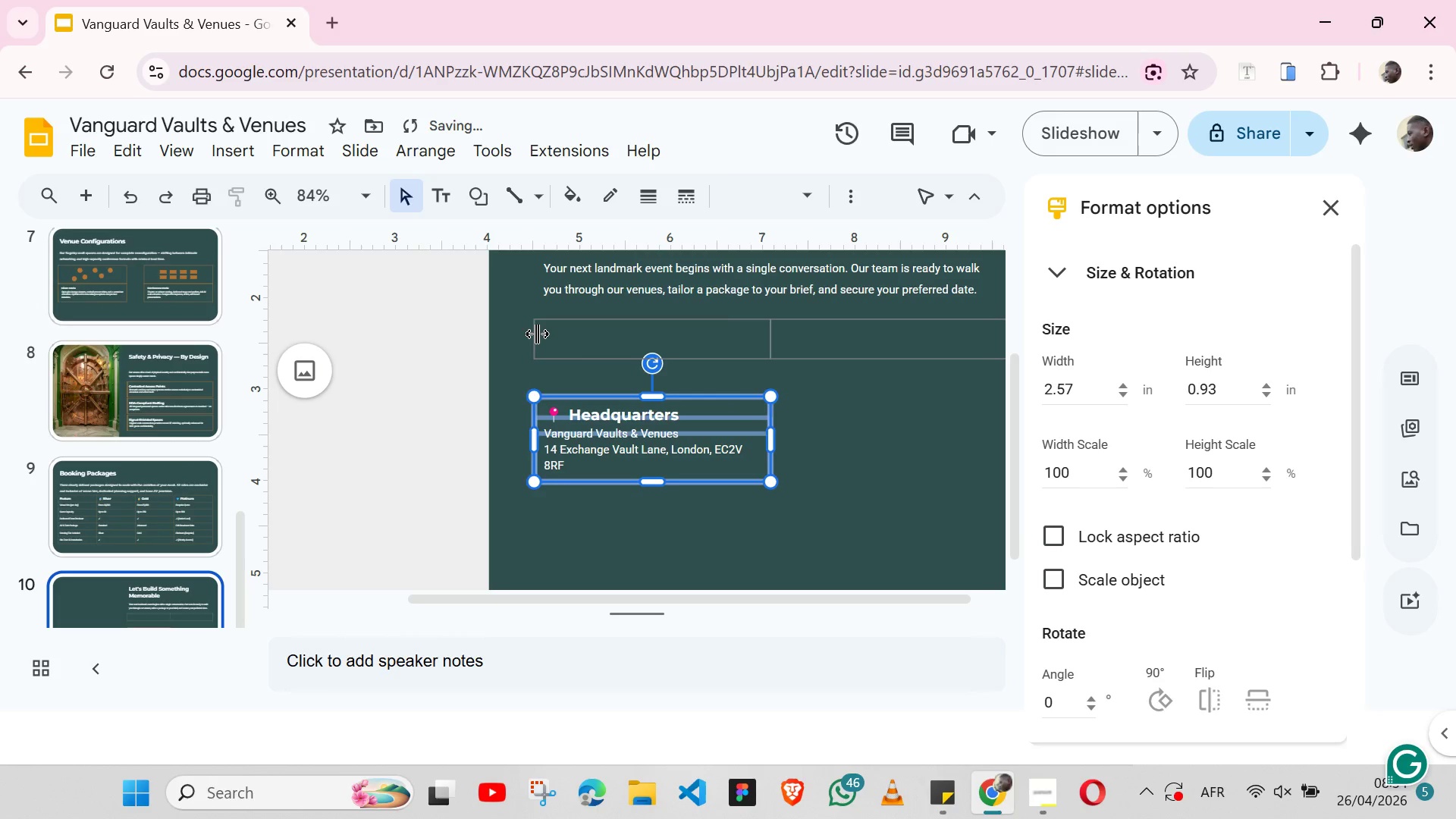 
key(Shift+ArrowUp)
 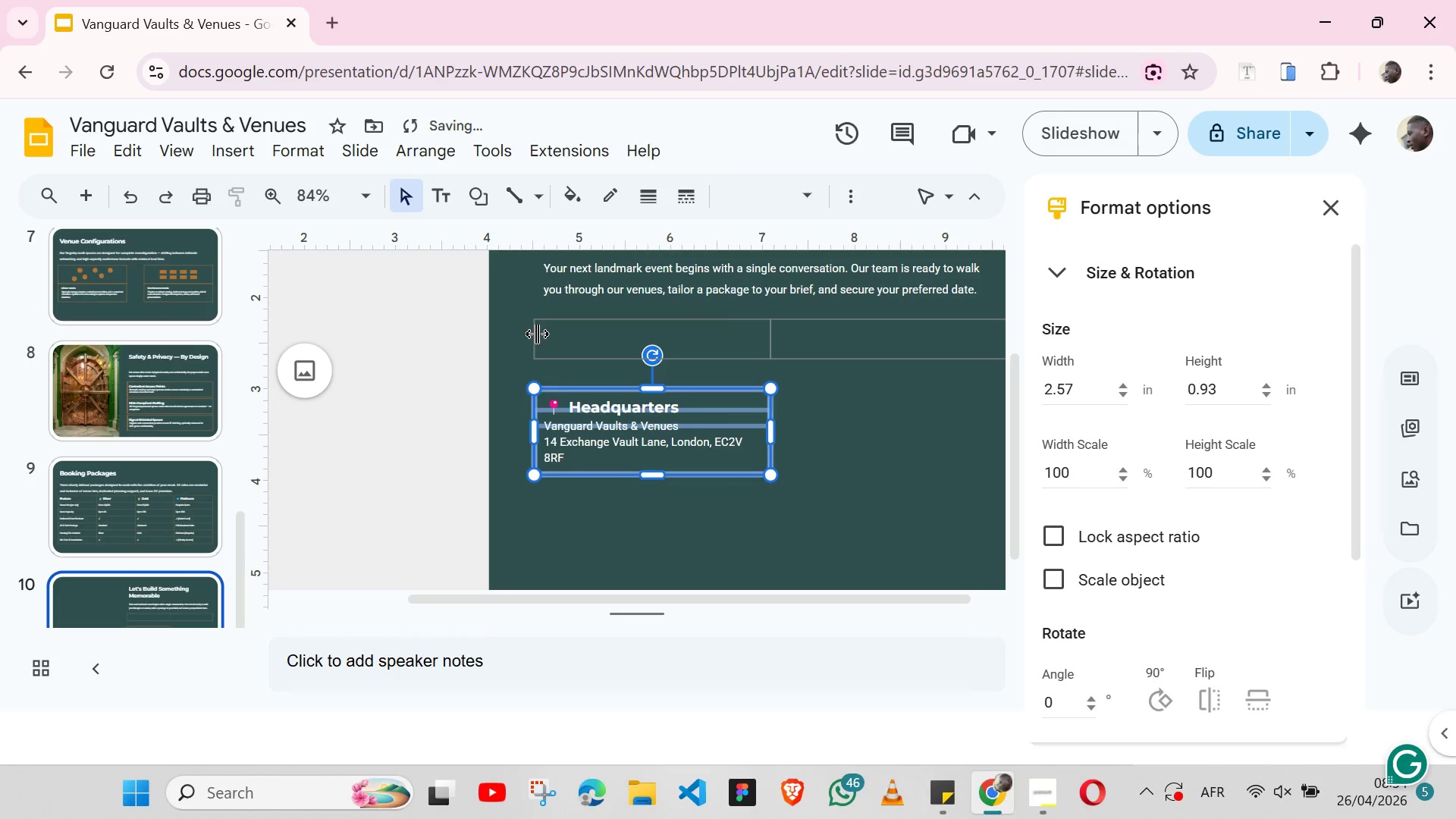 
key(Shift+ArrowUp)
 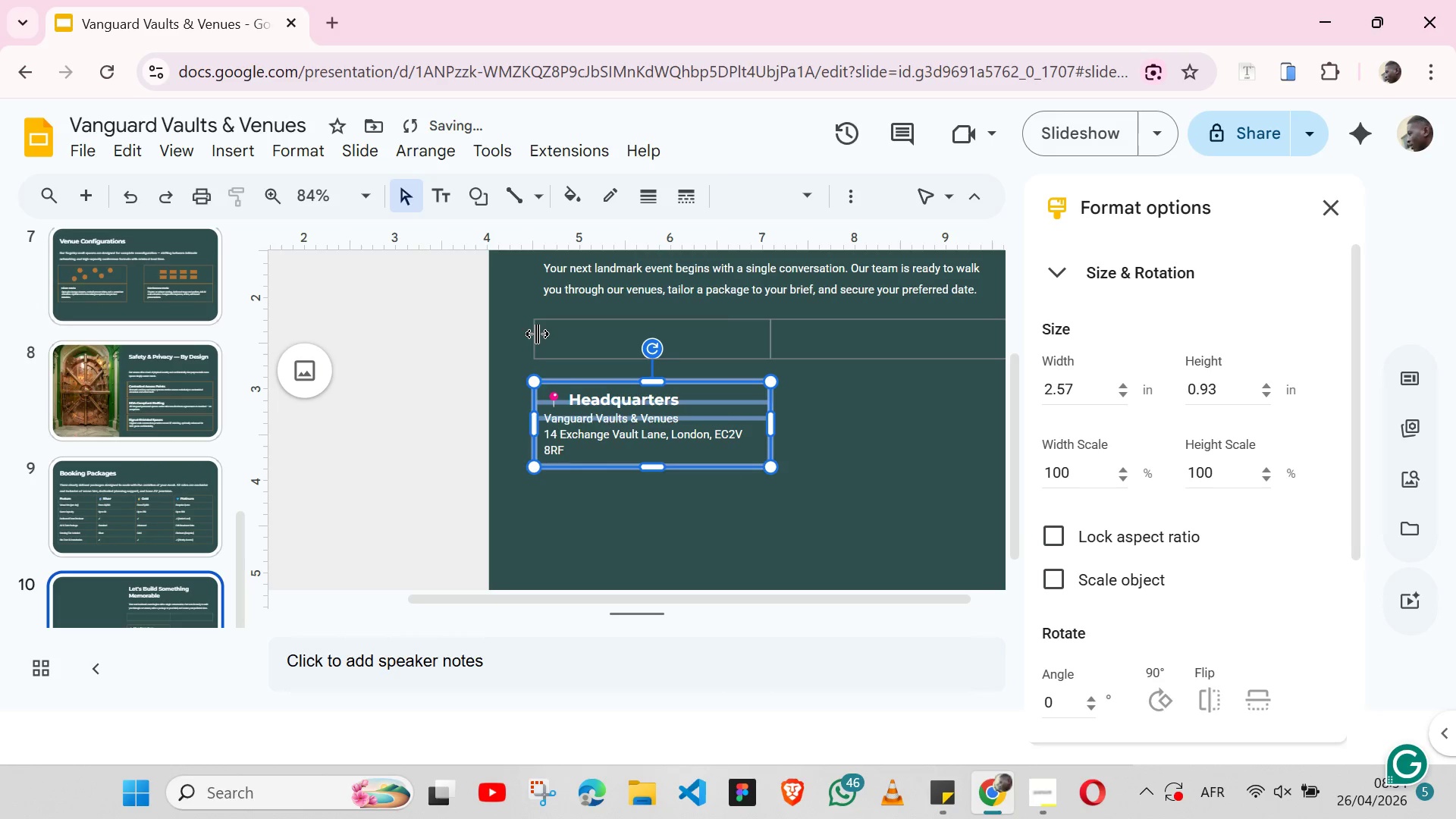 
key(Shift+ArrowUp)
 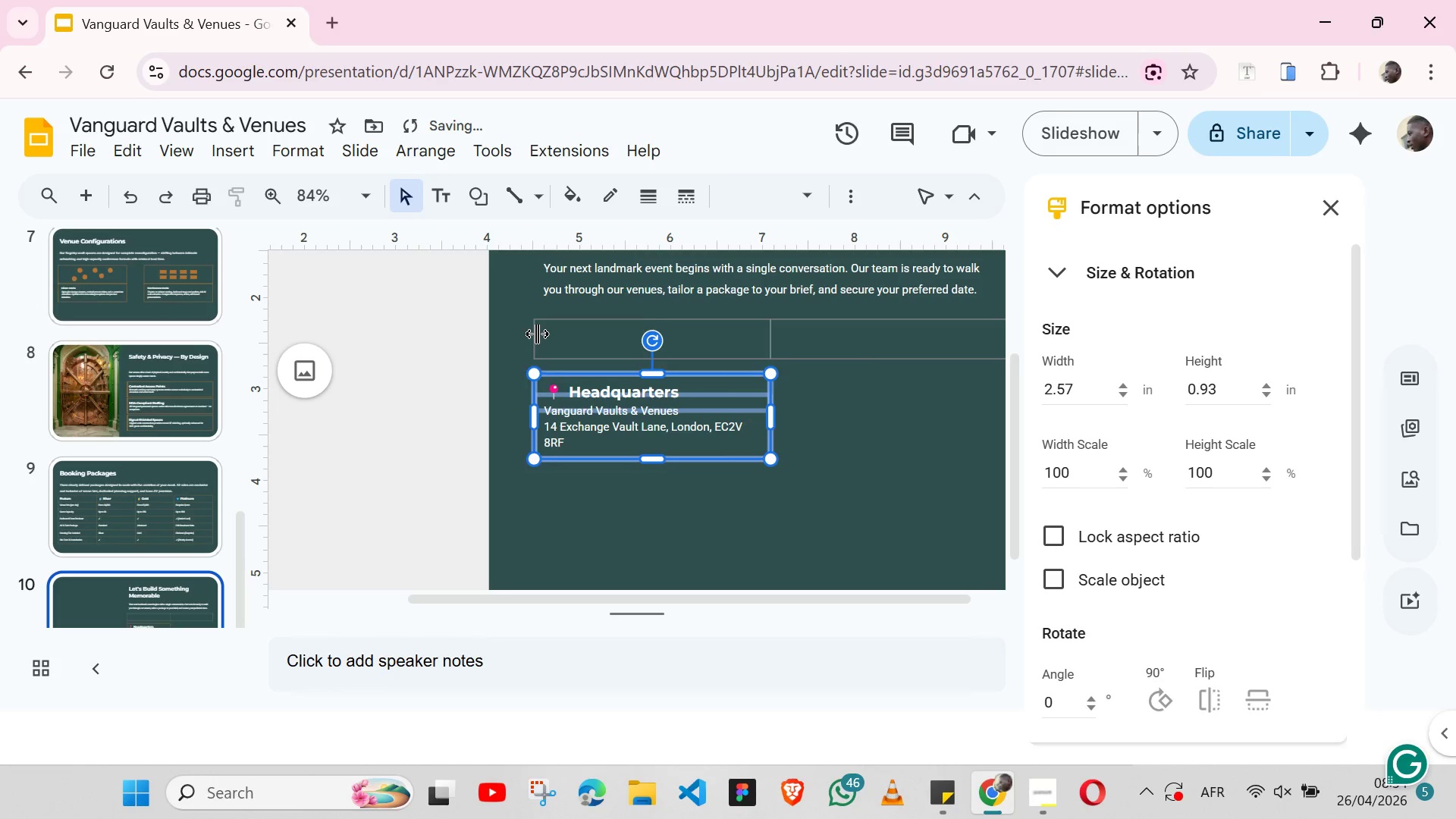 
key(Shift+ArrowUp)
 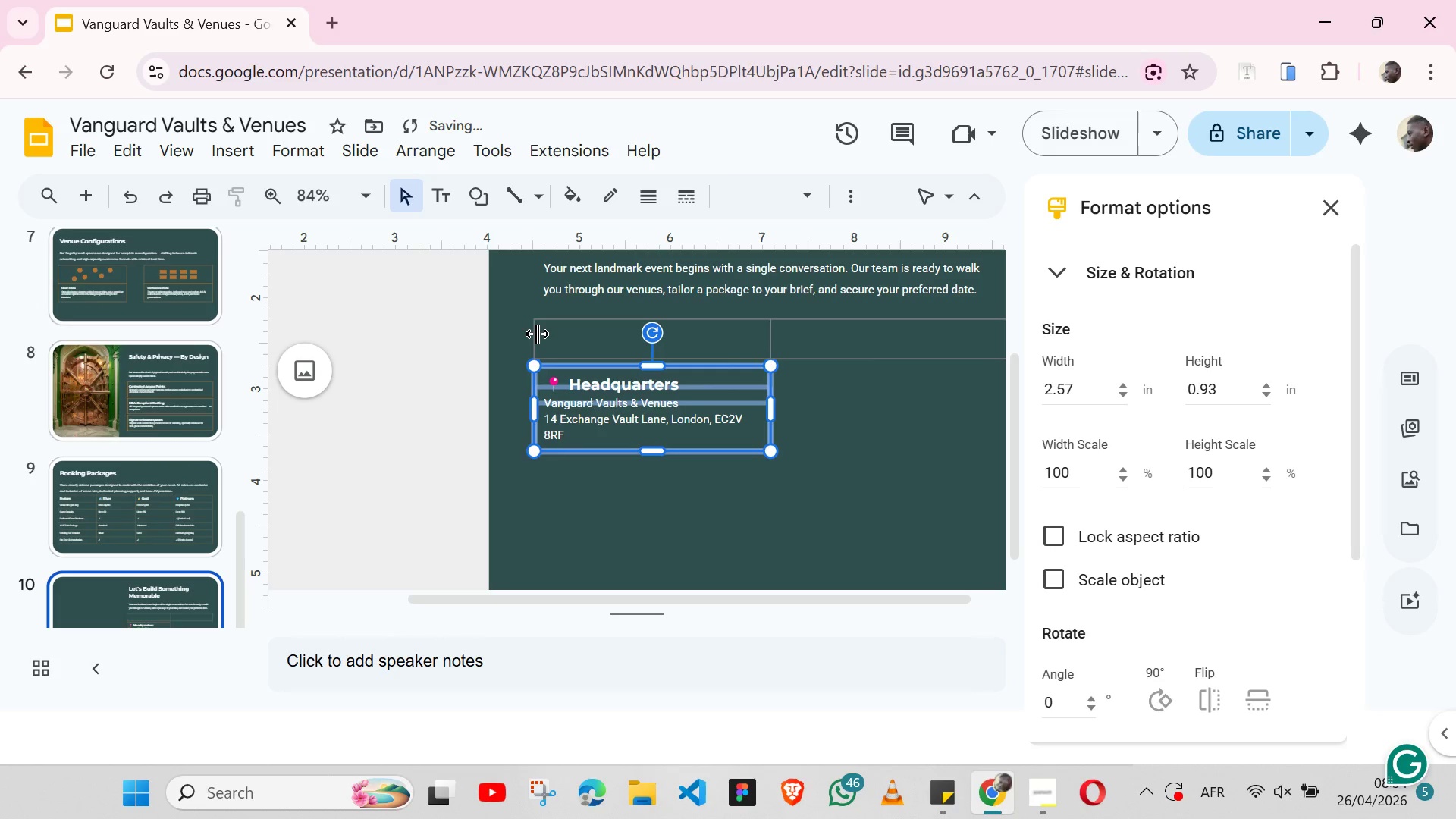 
key(Shift+ArrowUp)
 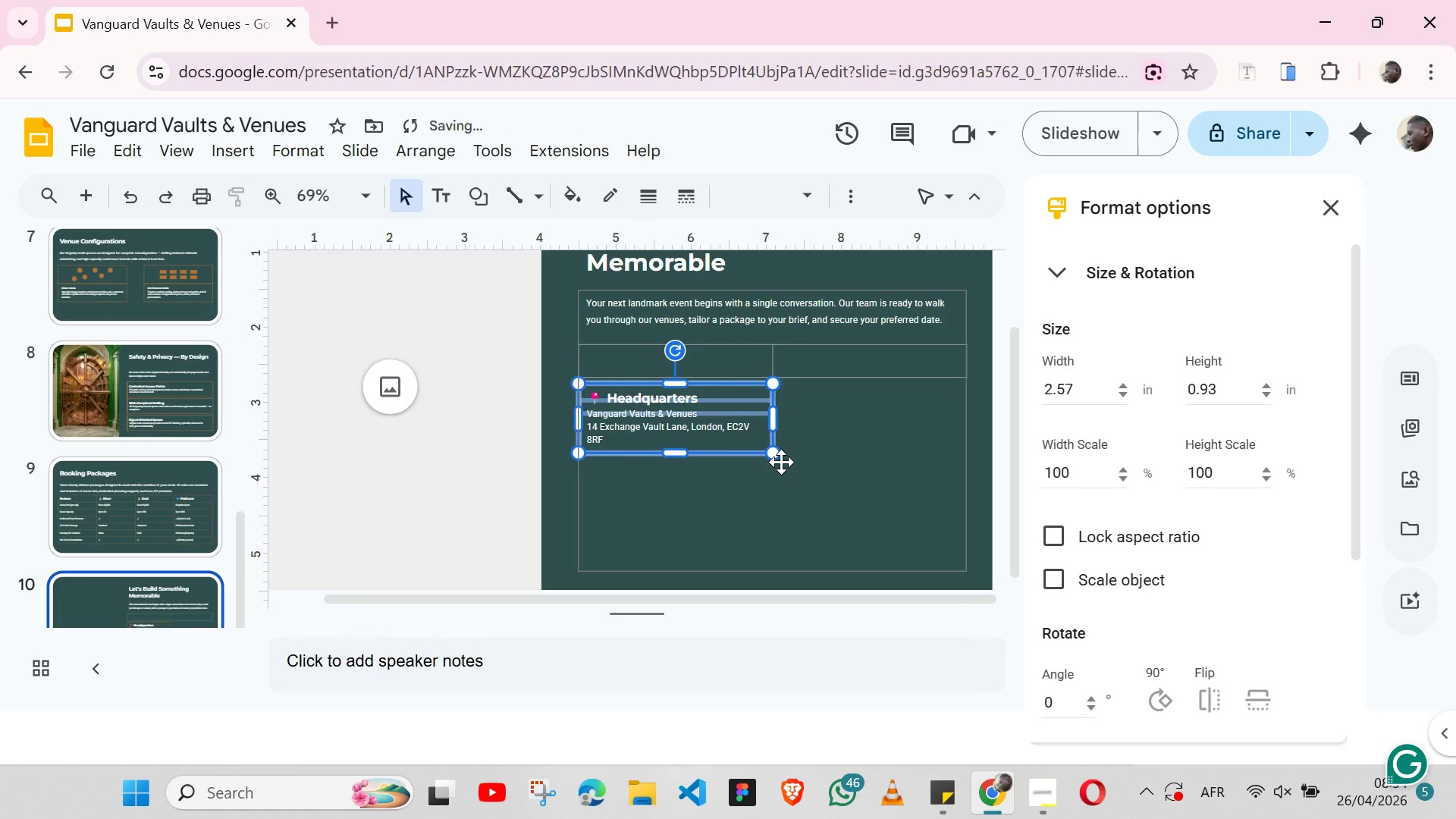 
key(Control+C)
 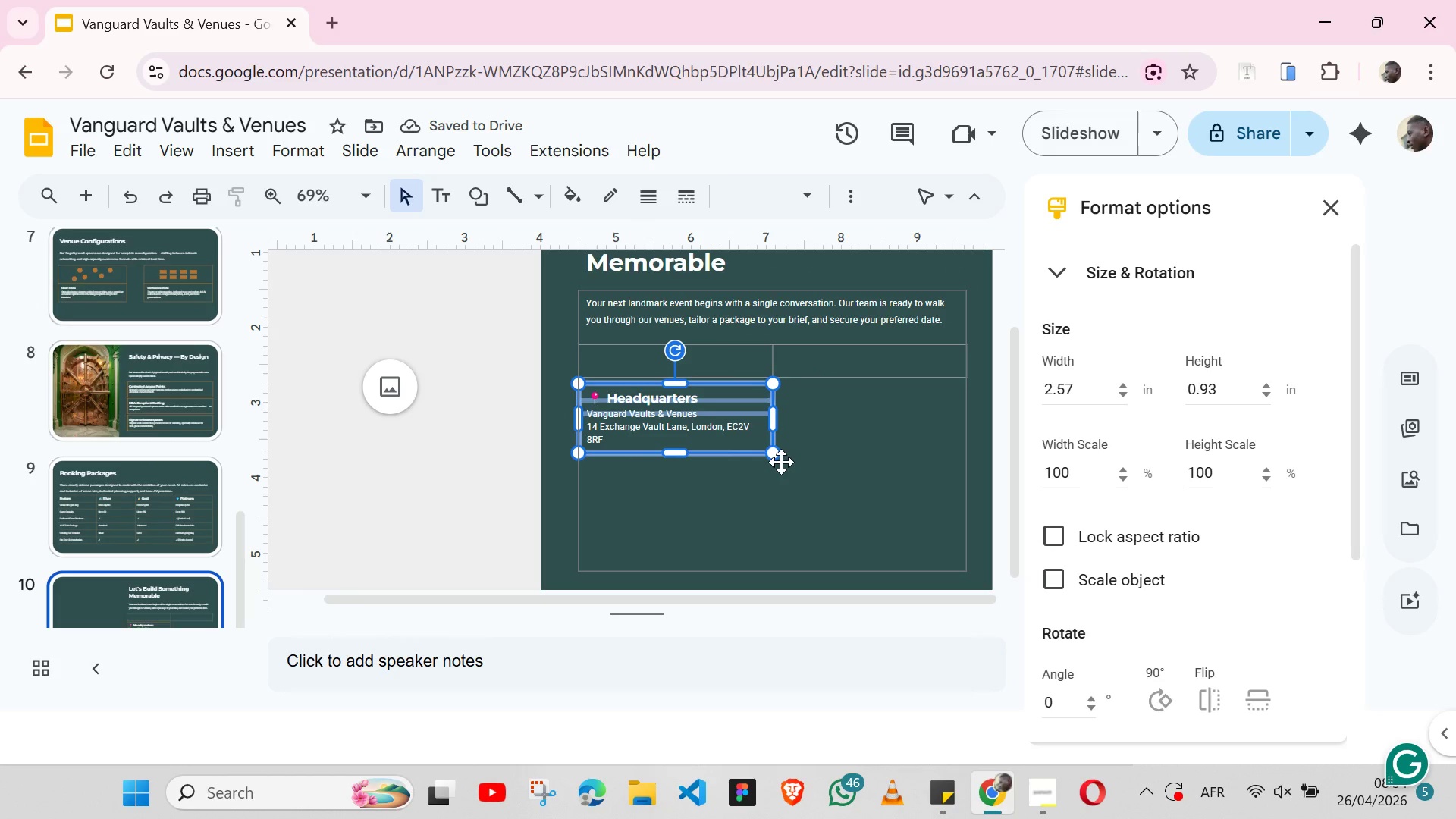 
key(Control+ControlLeft)
 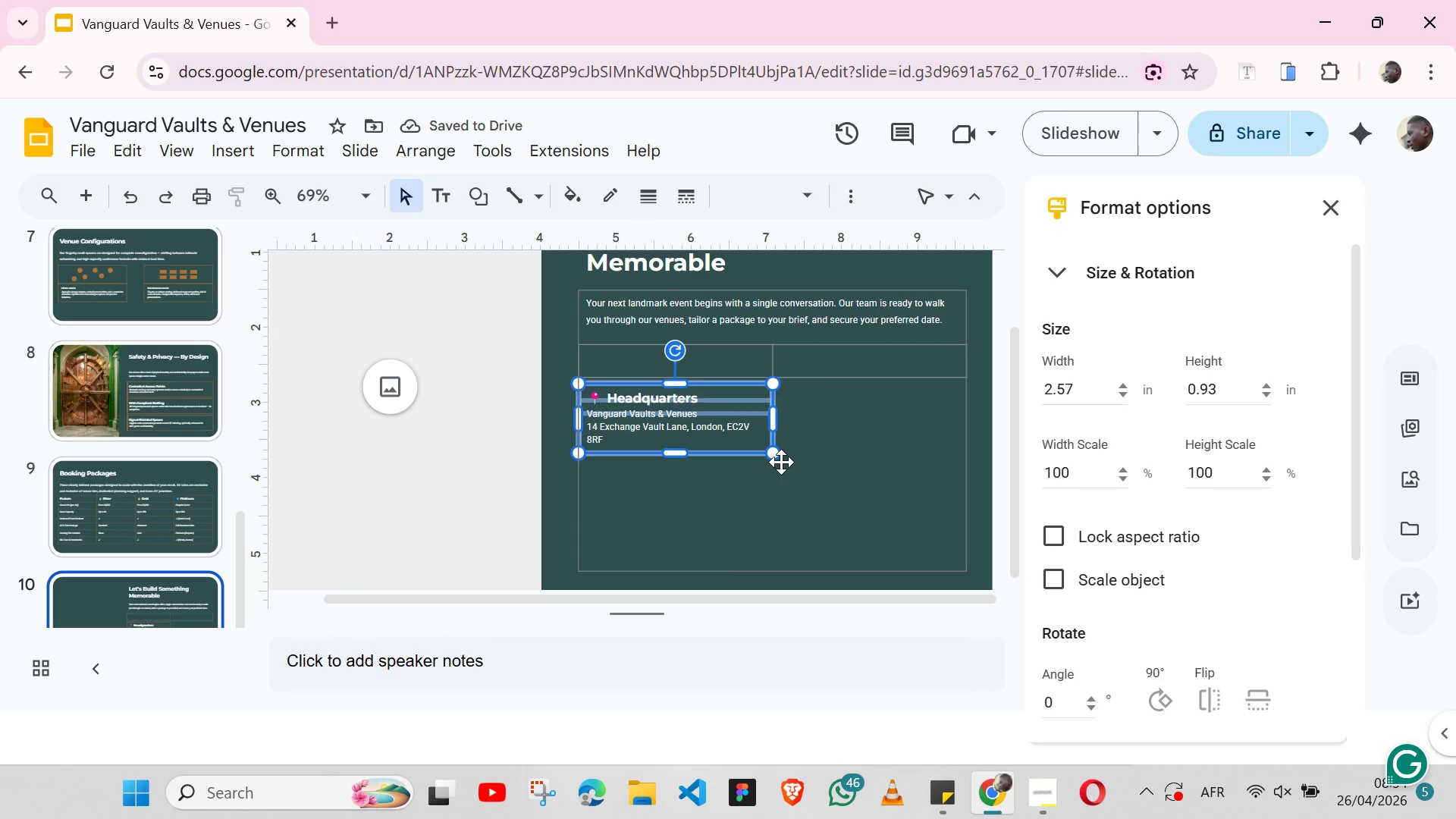 
key(Control+V)
 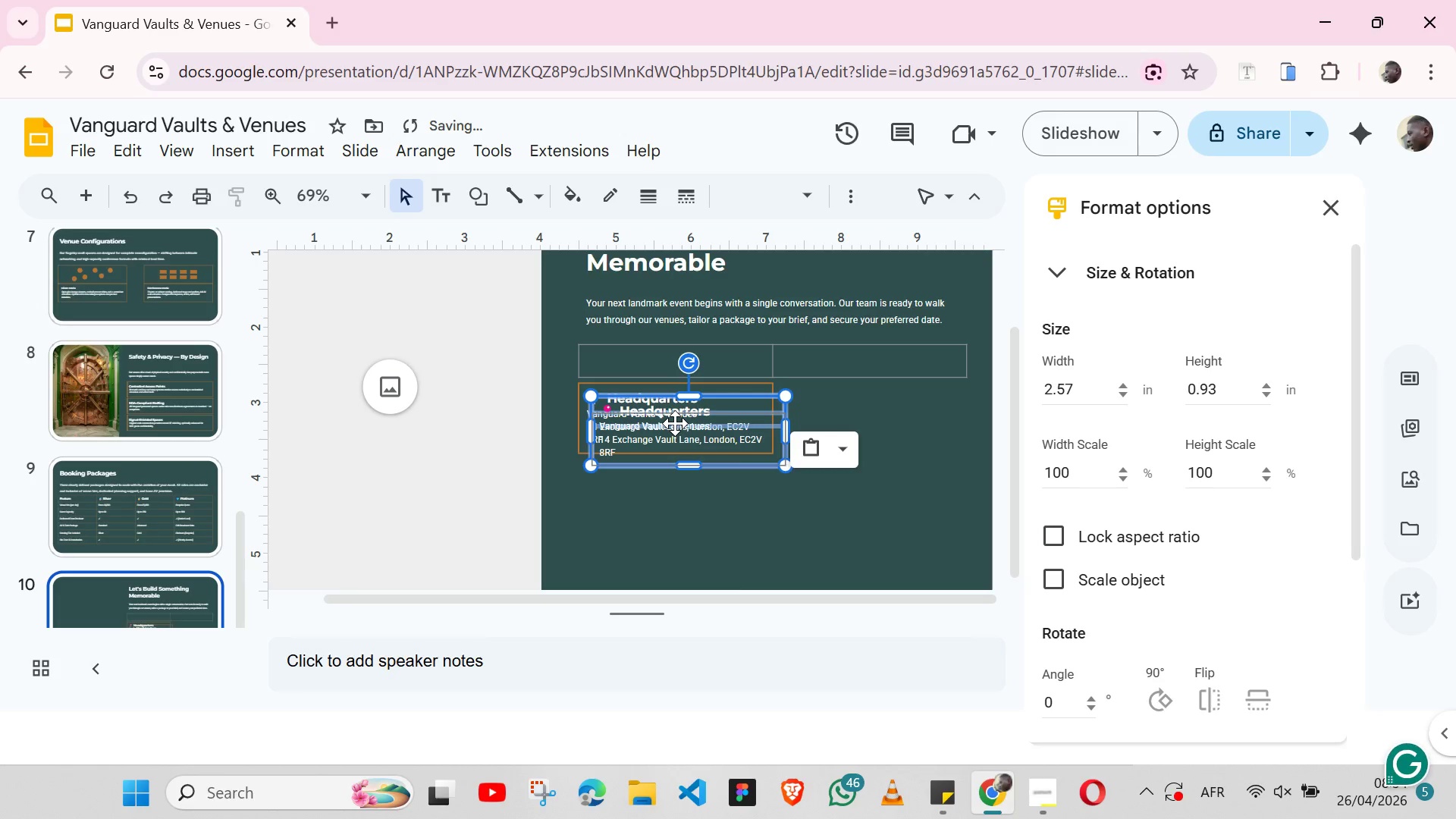 
left_click_drag(start_coordinate=[675, 423], to_coordinate=[858, 414])
 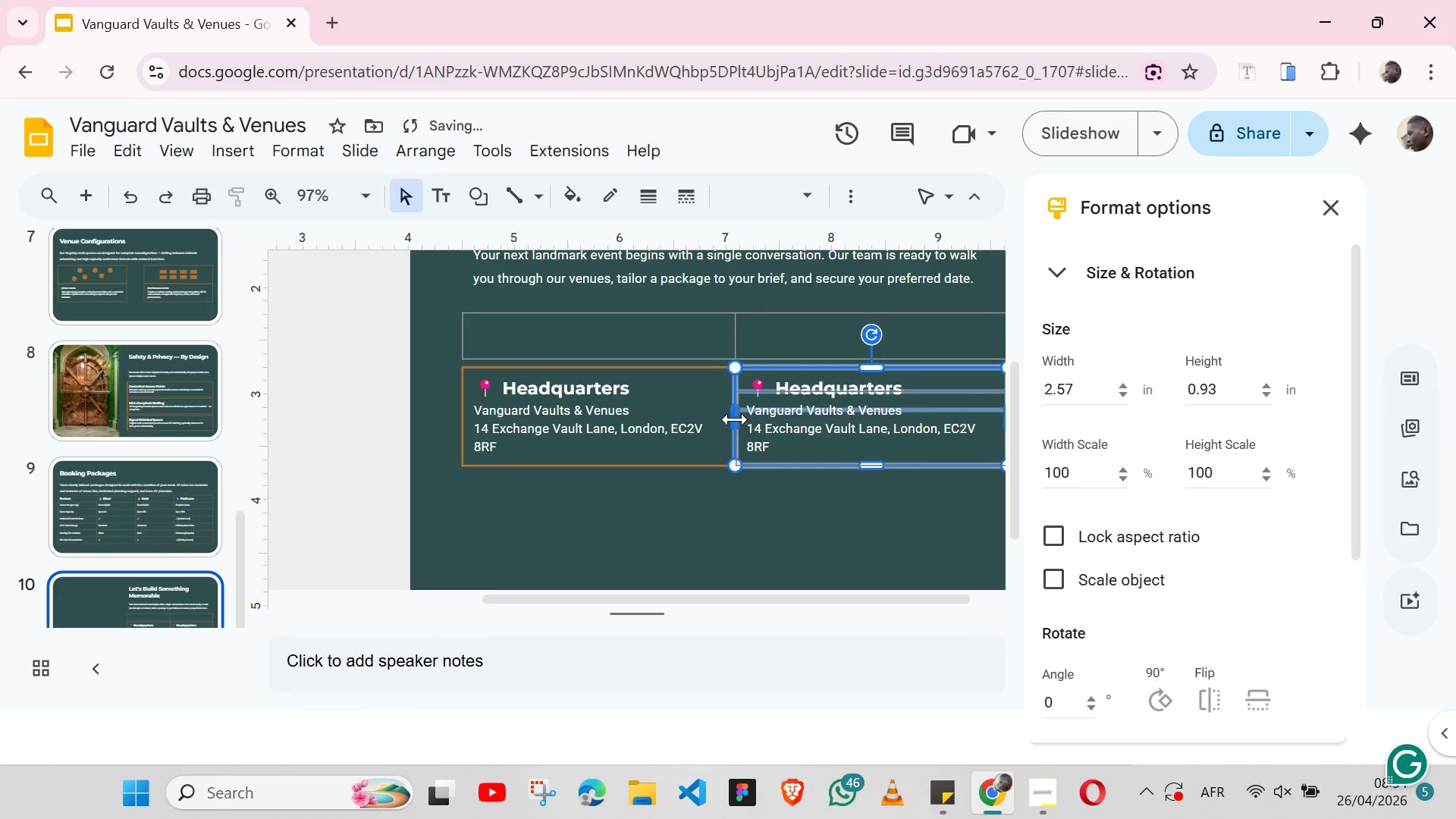 
left_click_drag(start_coordinate=[733, 419], to_coordinate=[728, 419])
 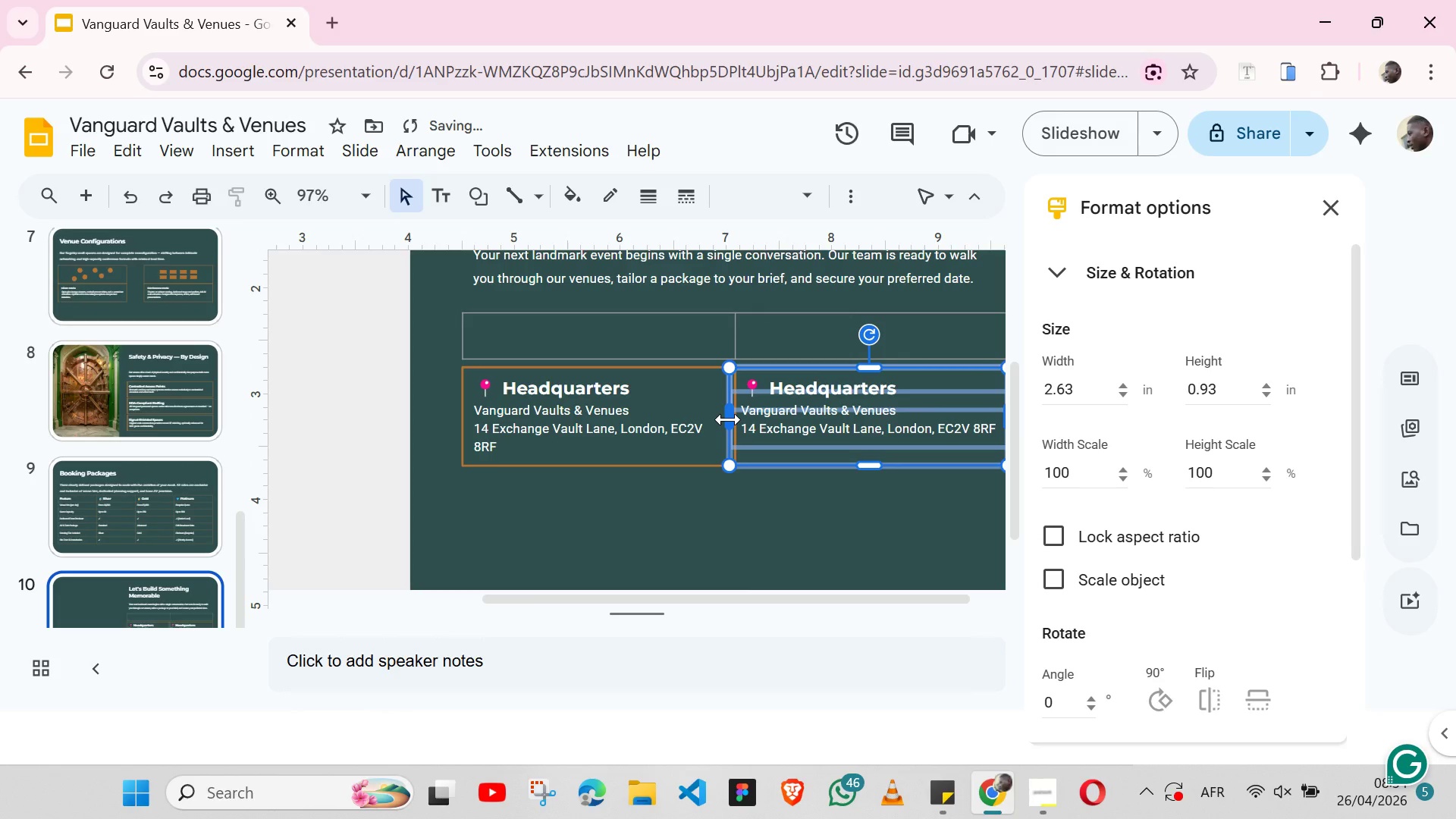 
key(Control+Z)
 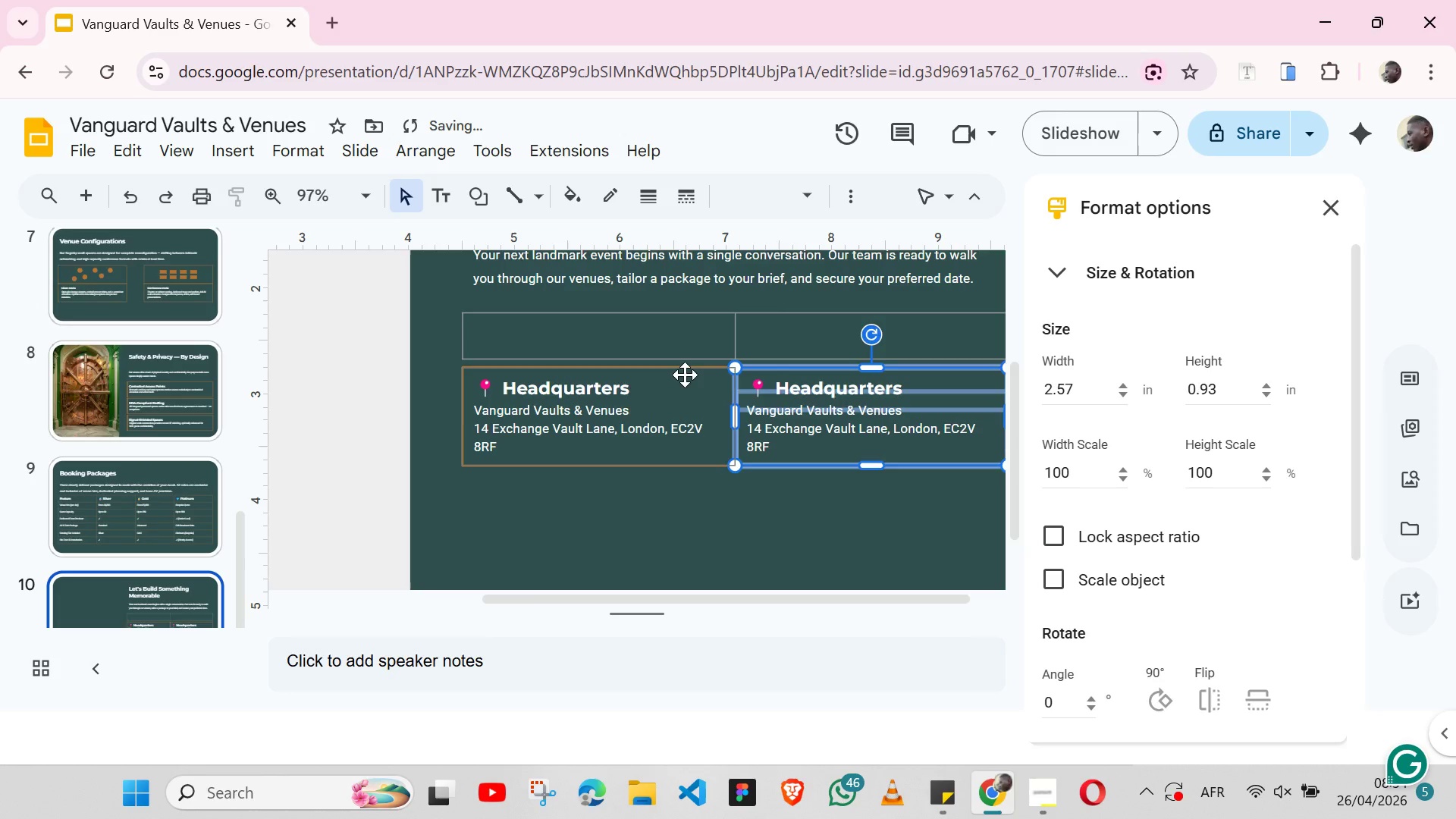 
left_click([685, 375])
 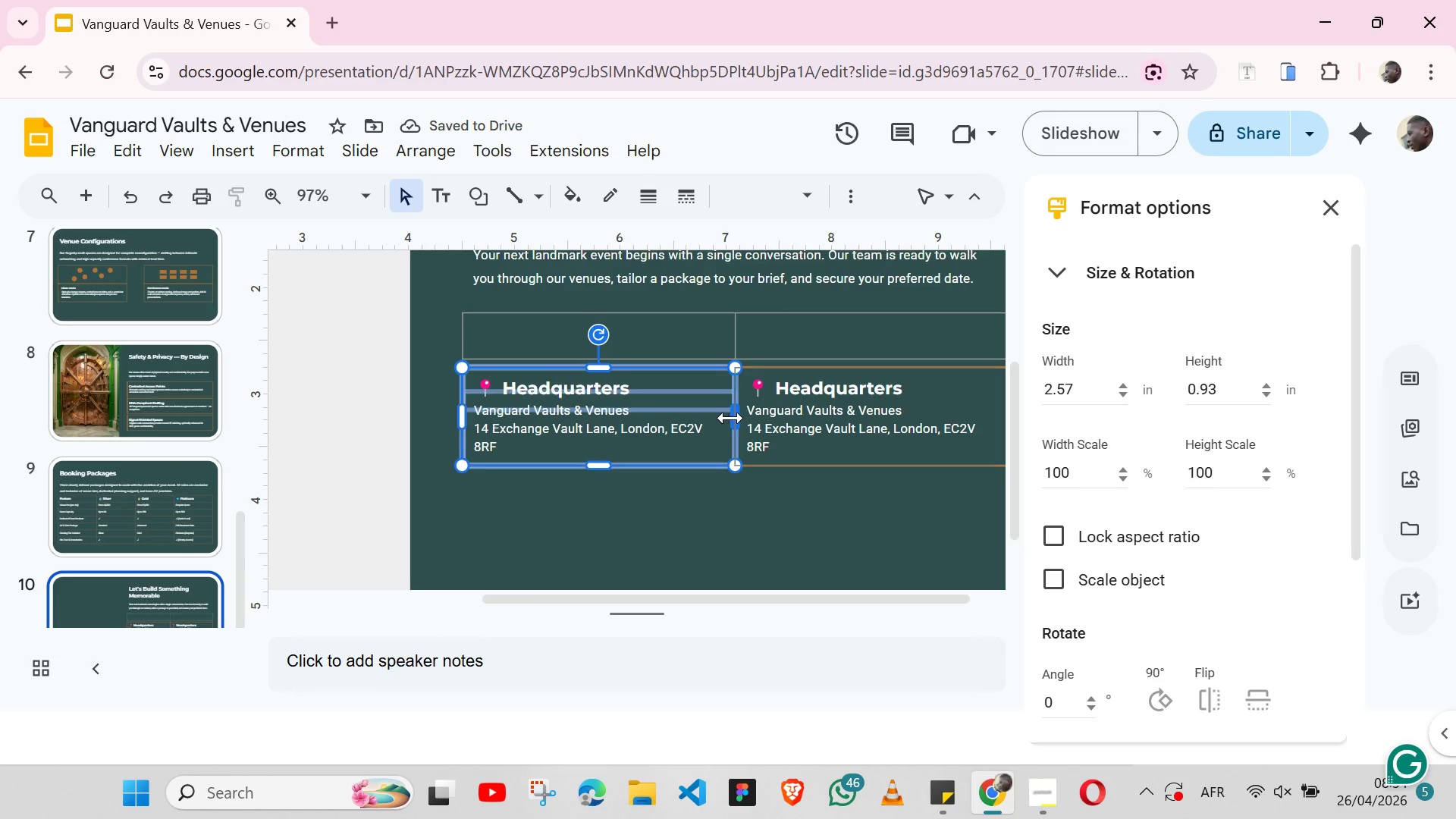 
left_click_drag(start_coordinate=[733, 418], to_coordinate=[729, 420])
 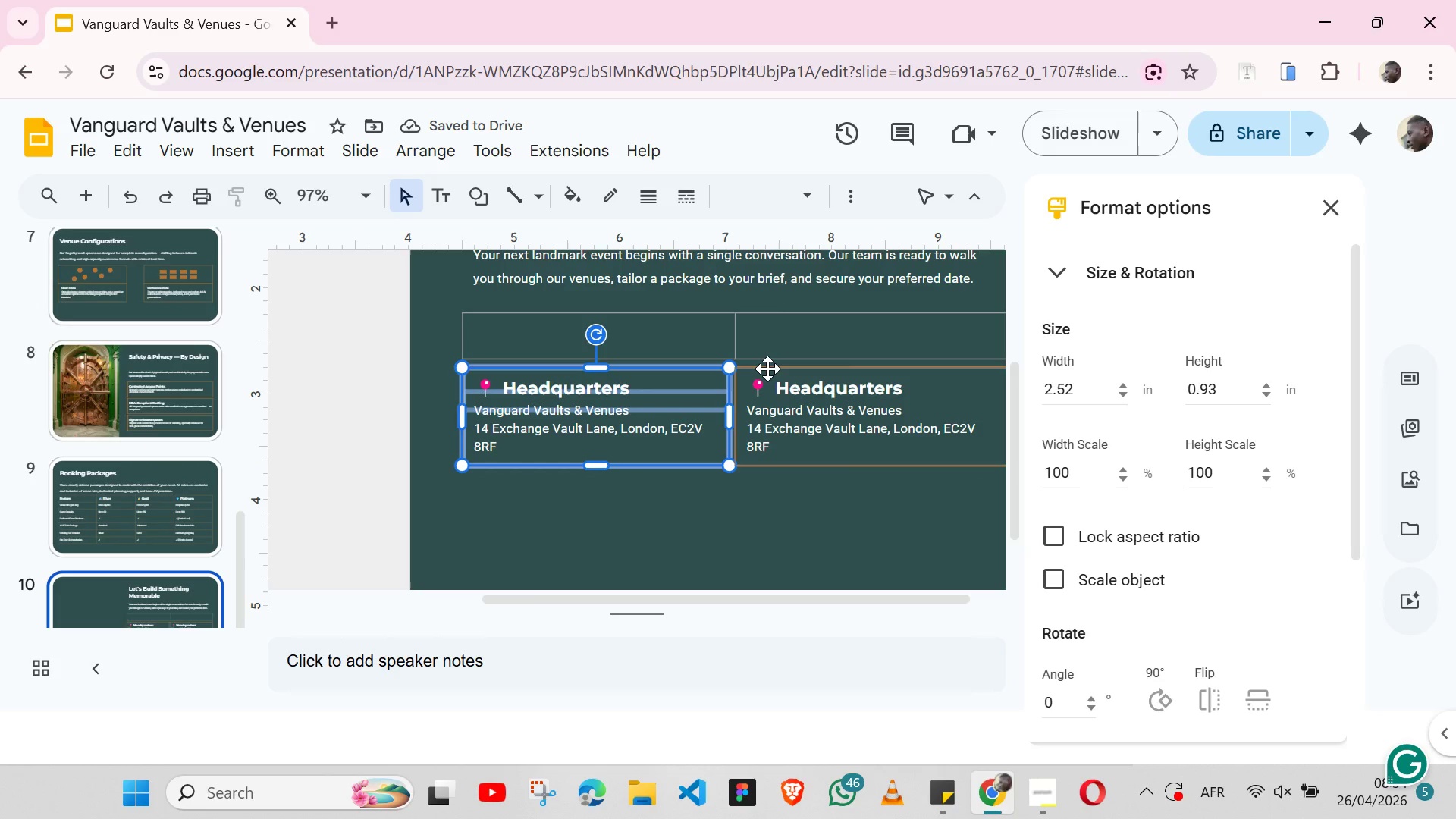 
left_click([767, 368])
 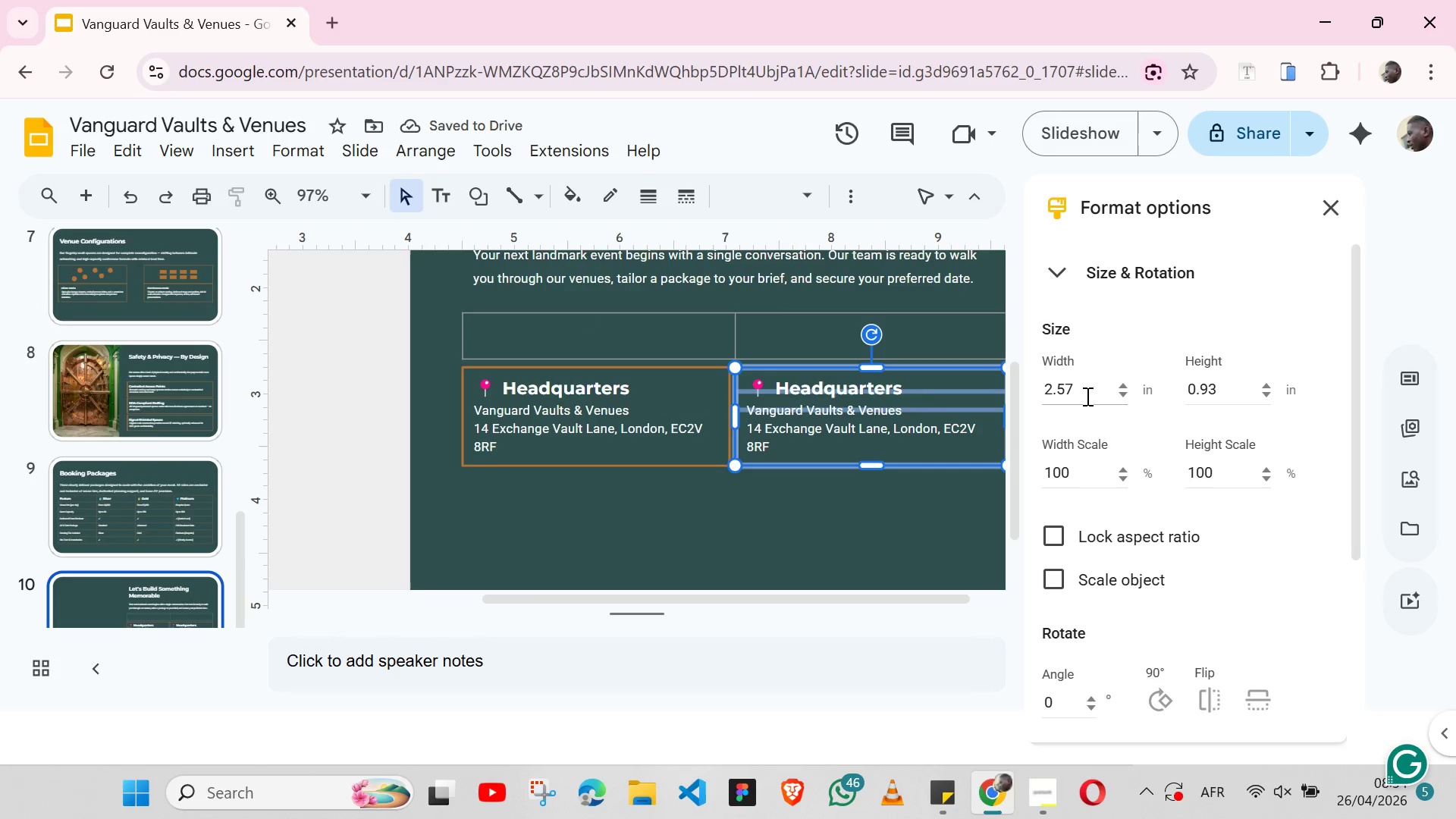 
left_click([1086, 396])
 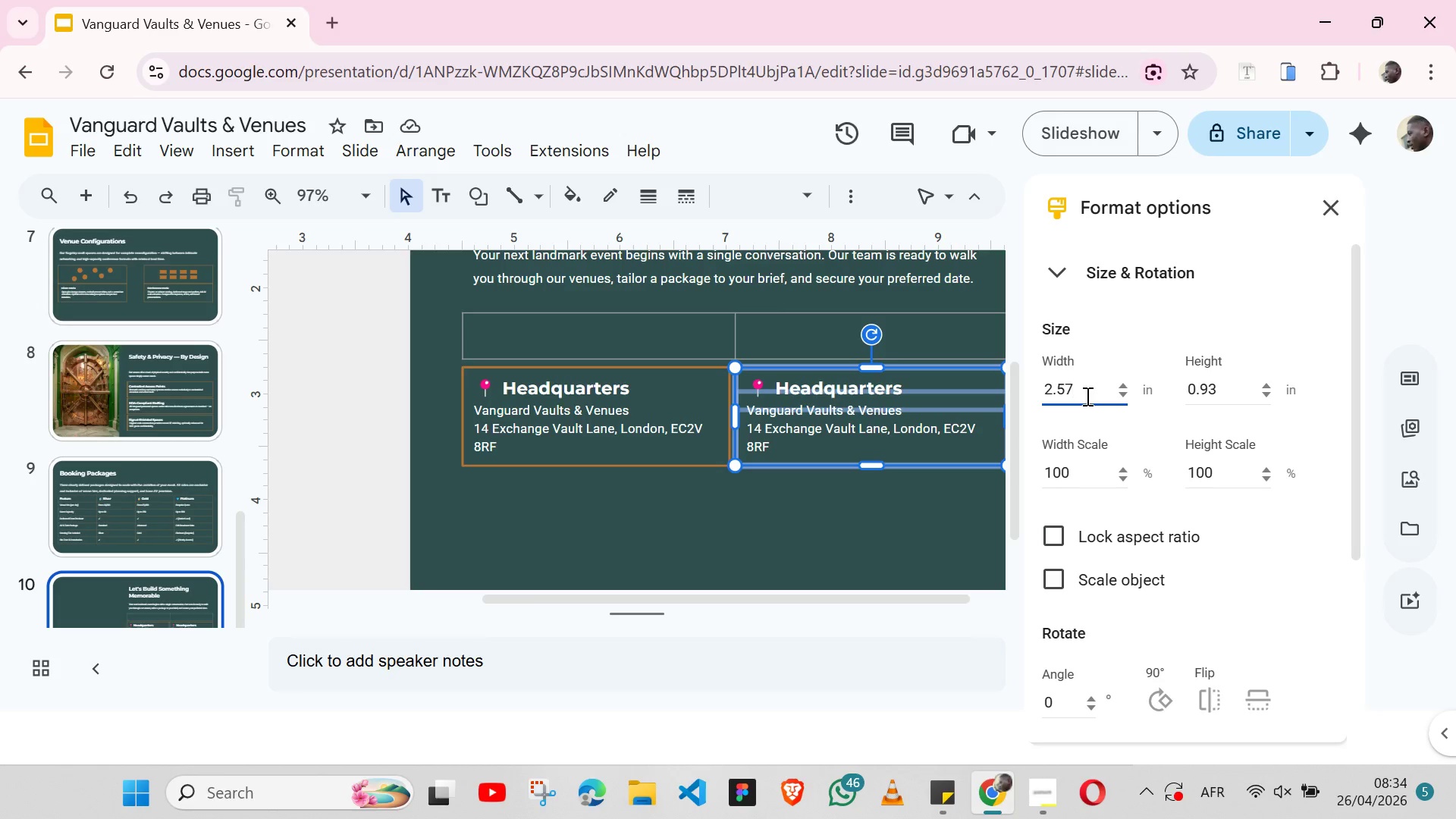 
key(Backspace)
 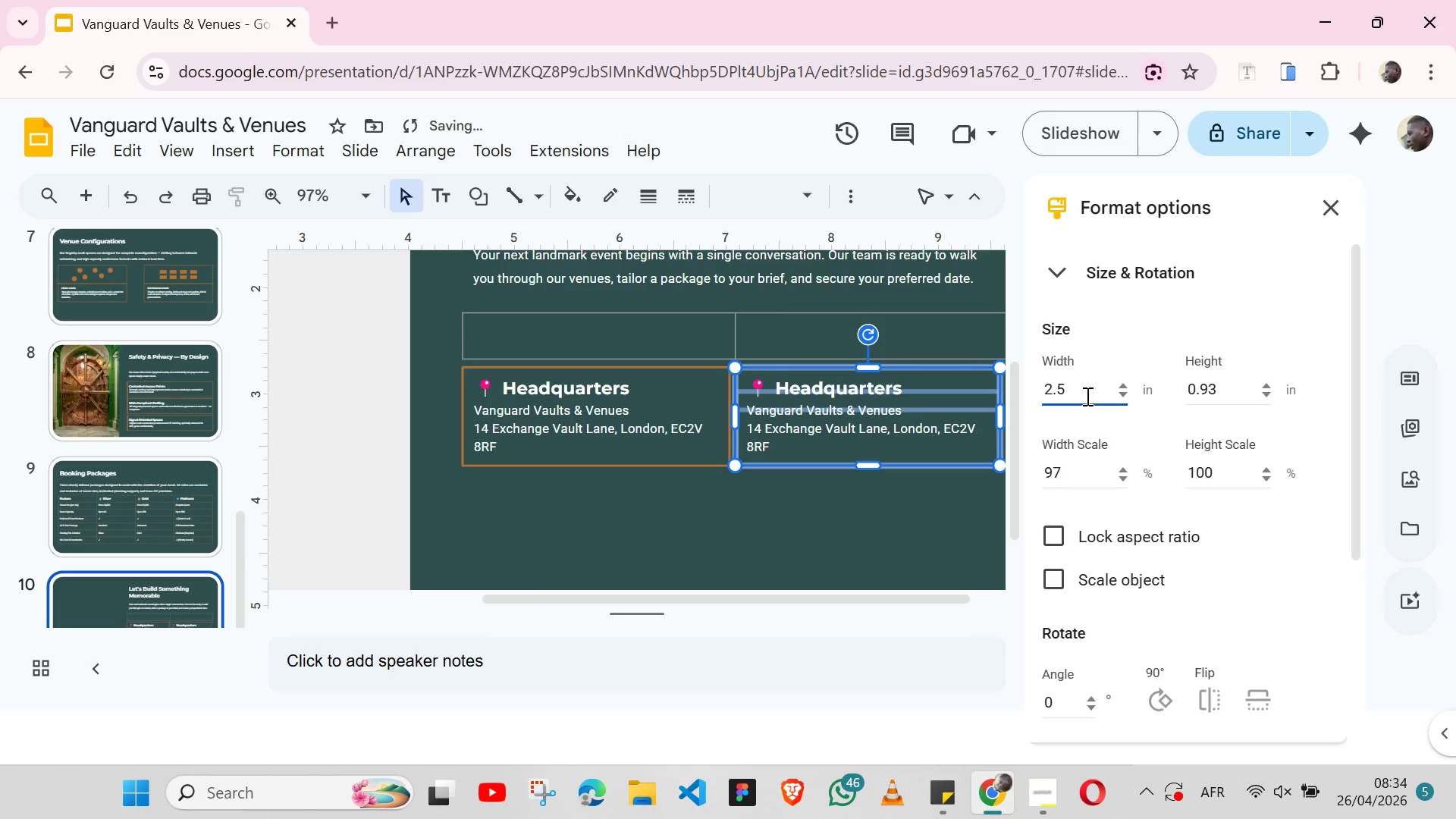 
key(2)
 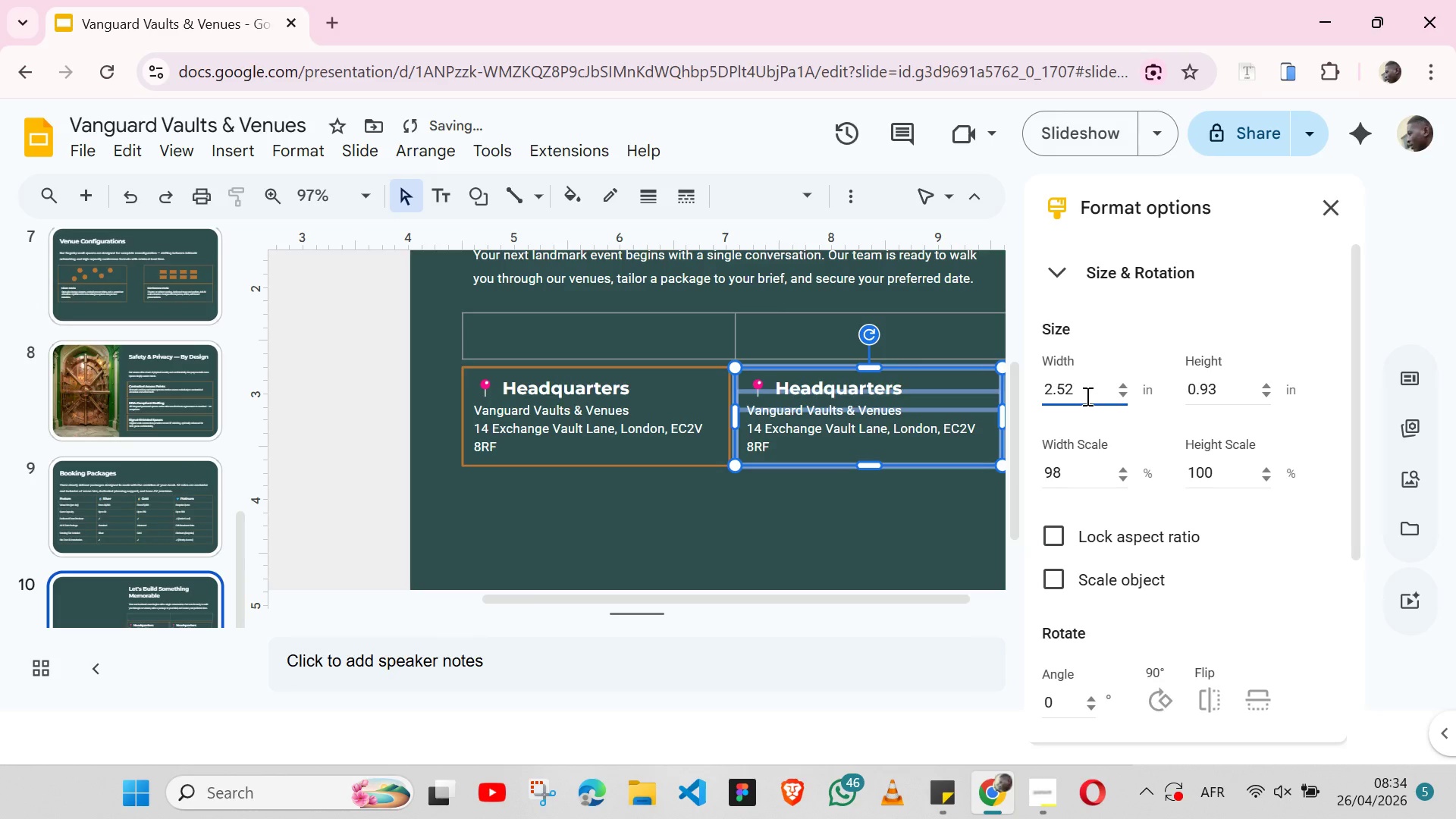 
key(Enter)
 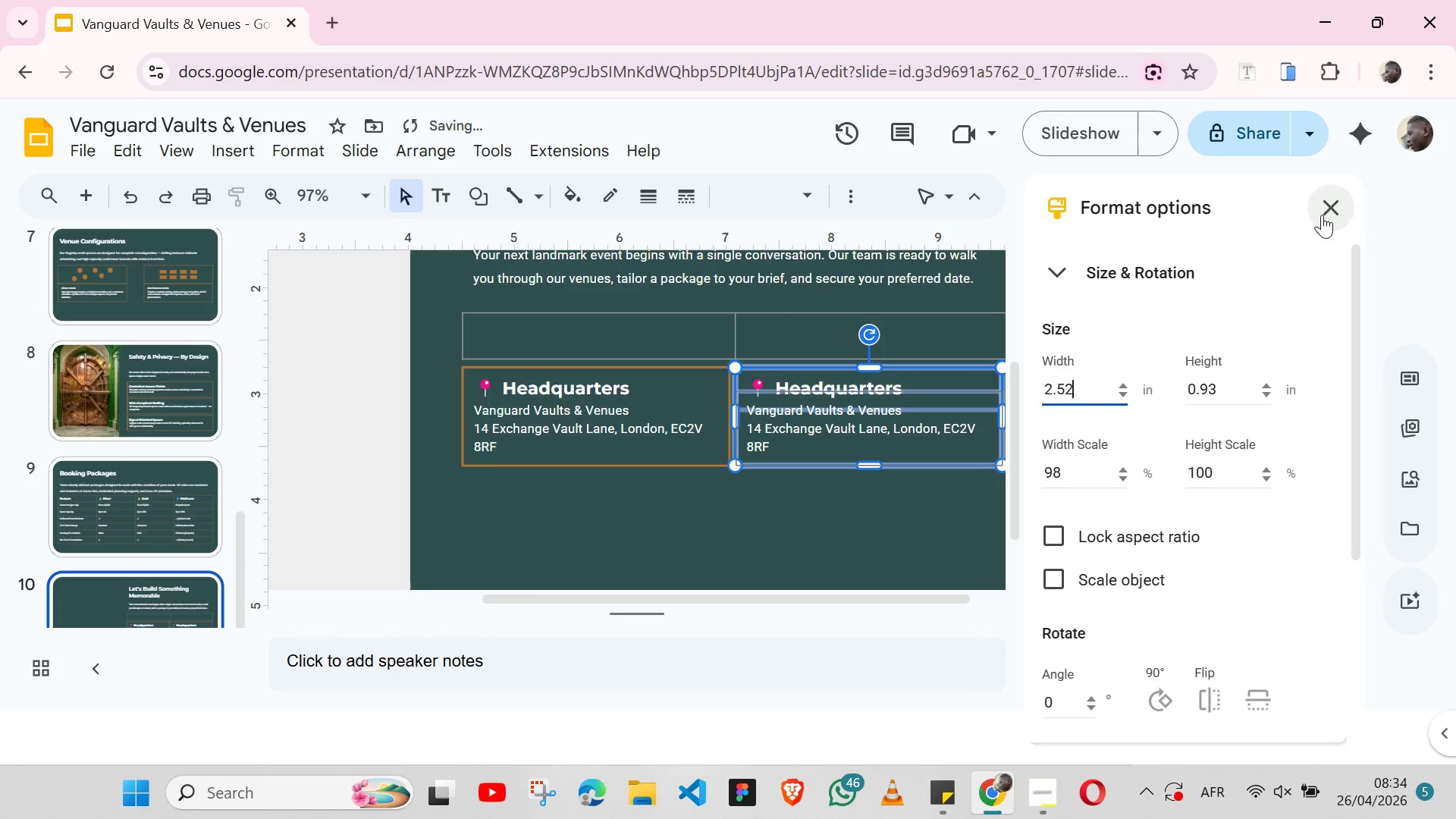 
left_click([1341, 207])
 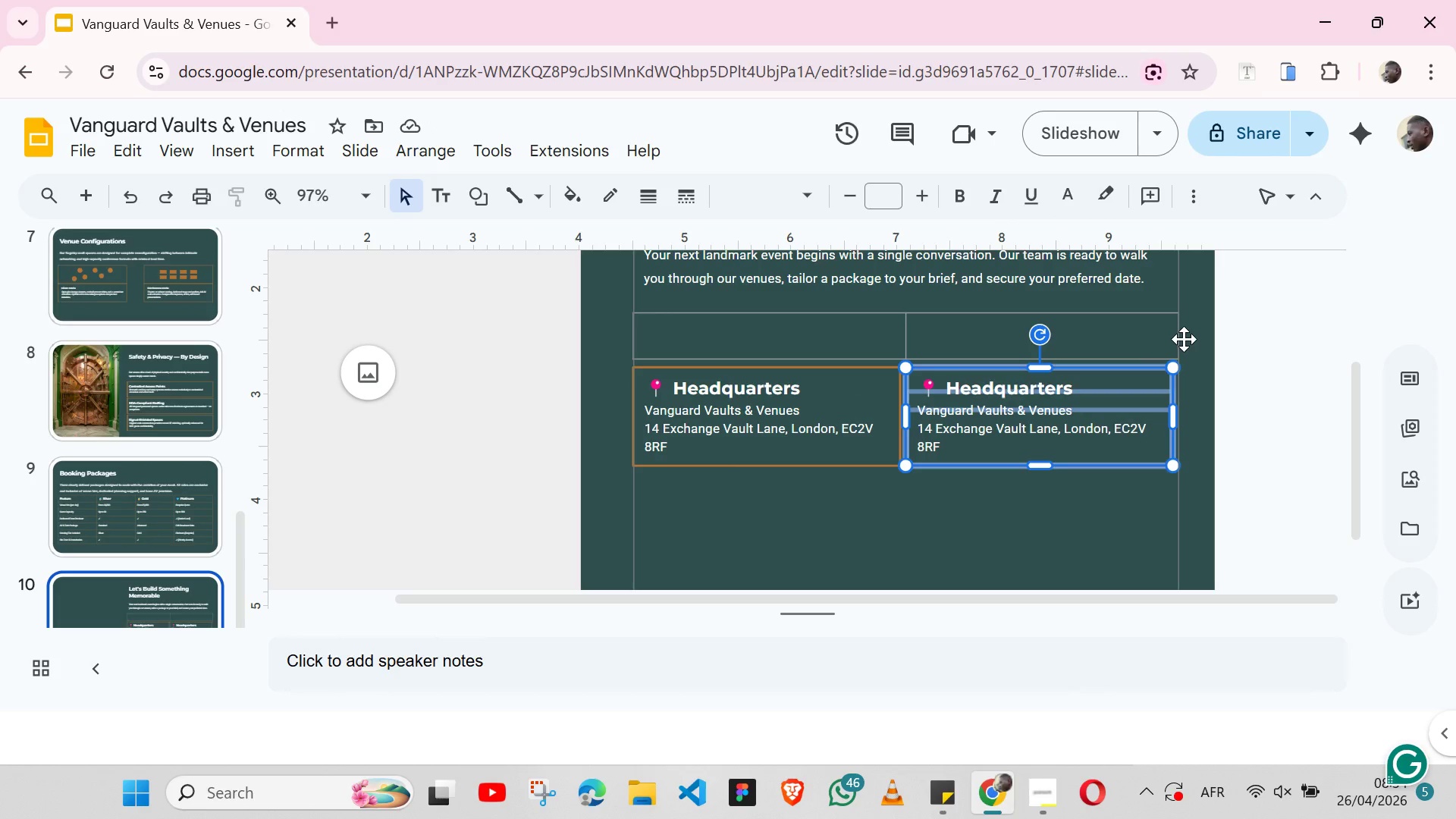 
hold_key(key=ShiftLeft, duration=1.23)
left_click([1175, 549])
 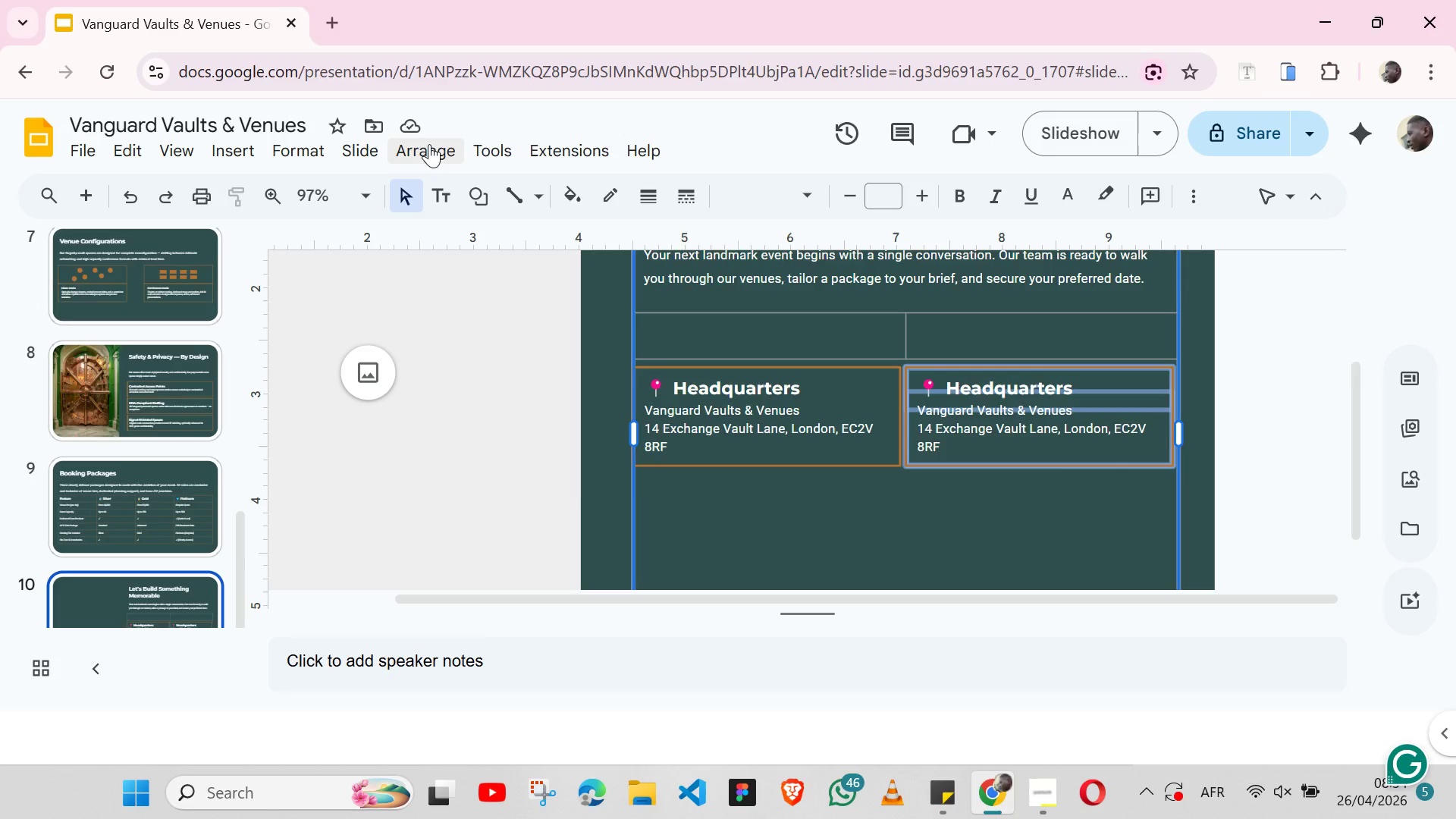 
left_click([429, 144])
 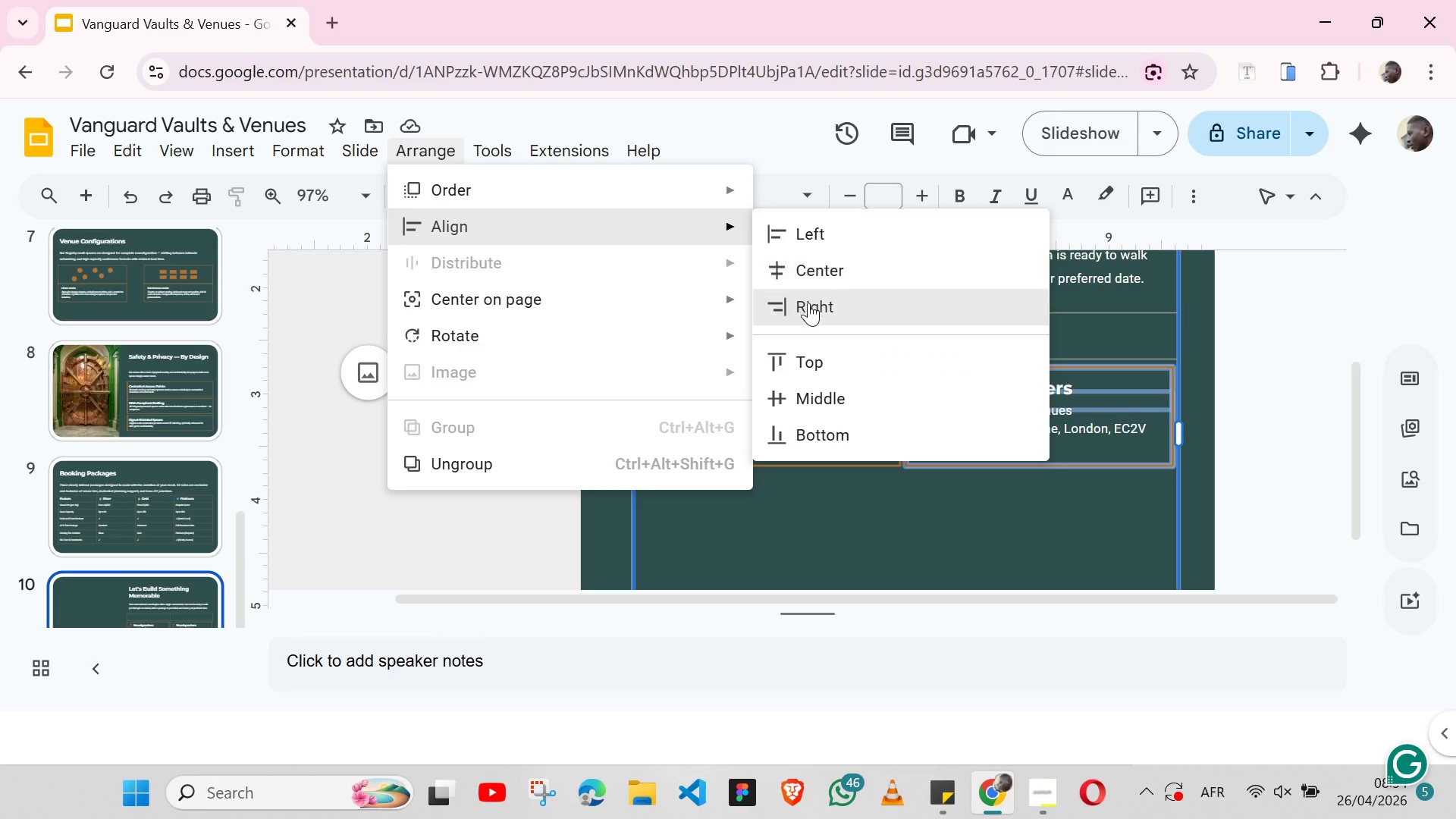 
left_click([808, 303])
 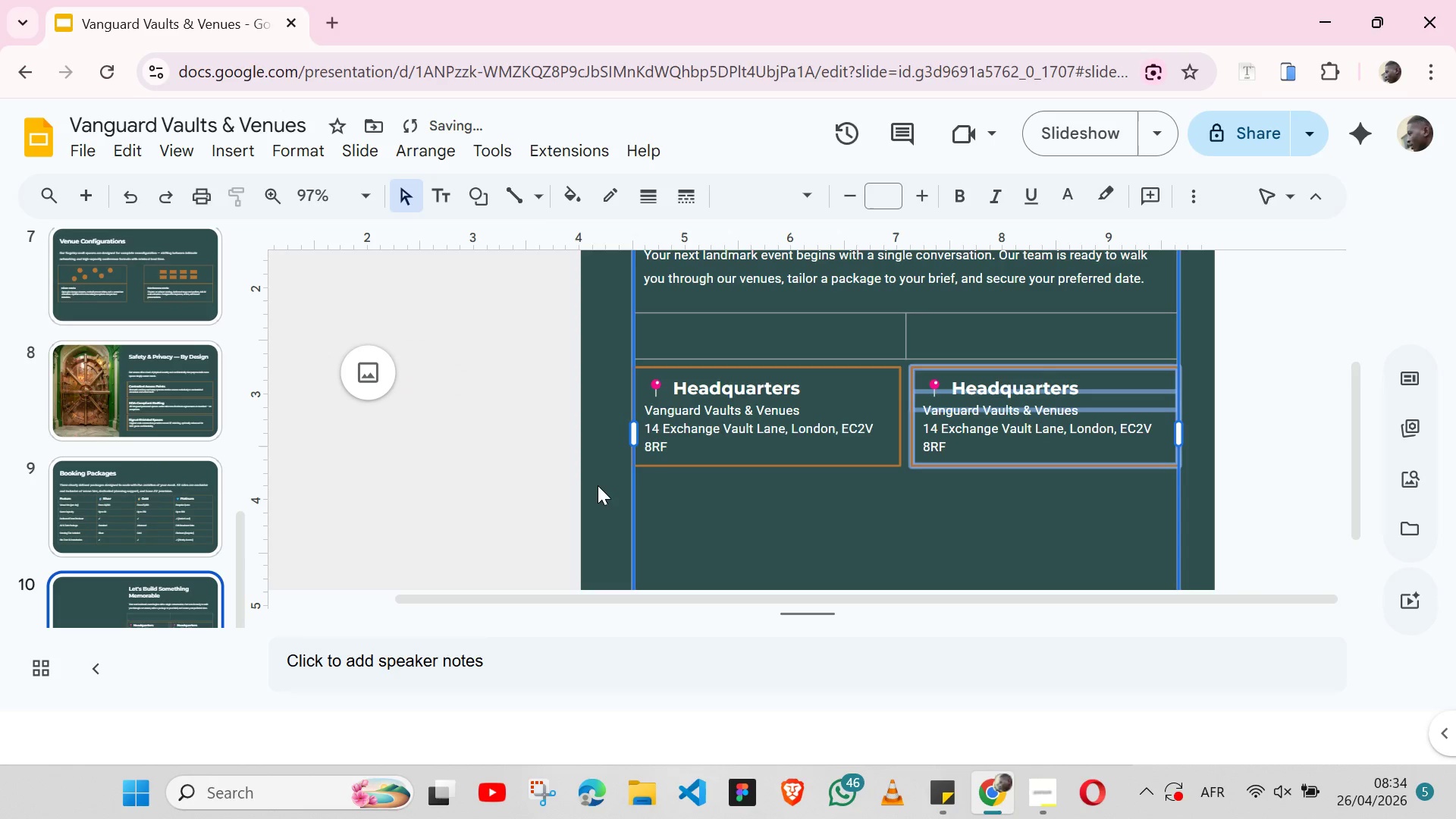 
left_click([598, 485])
 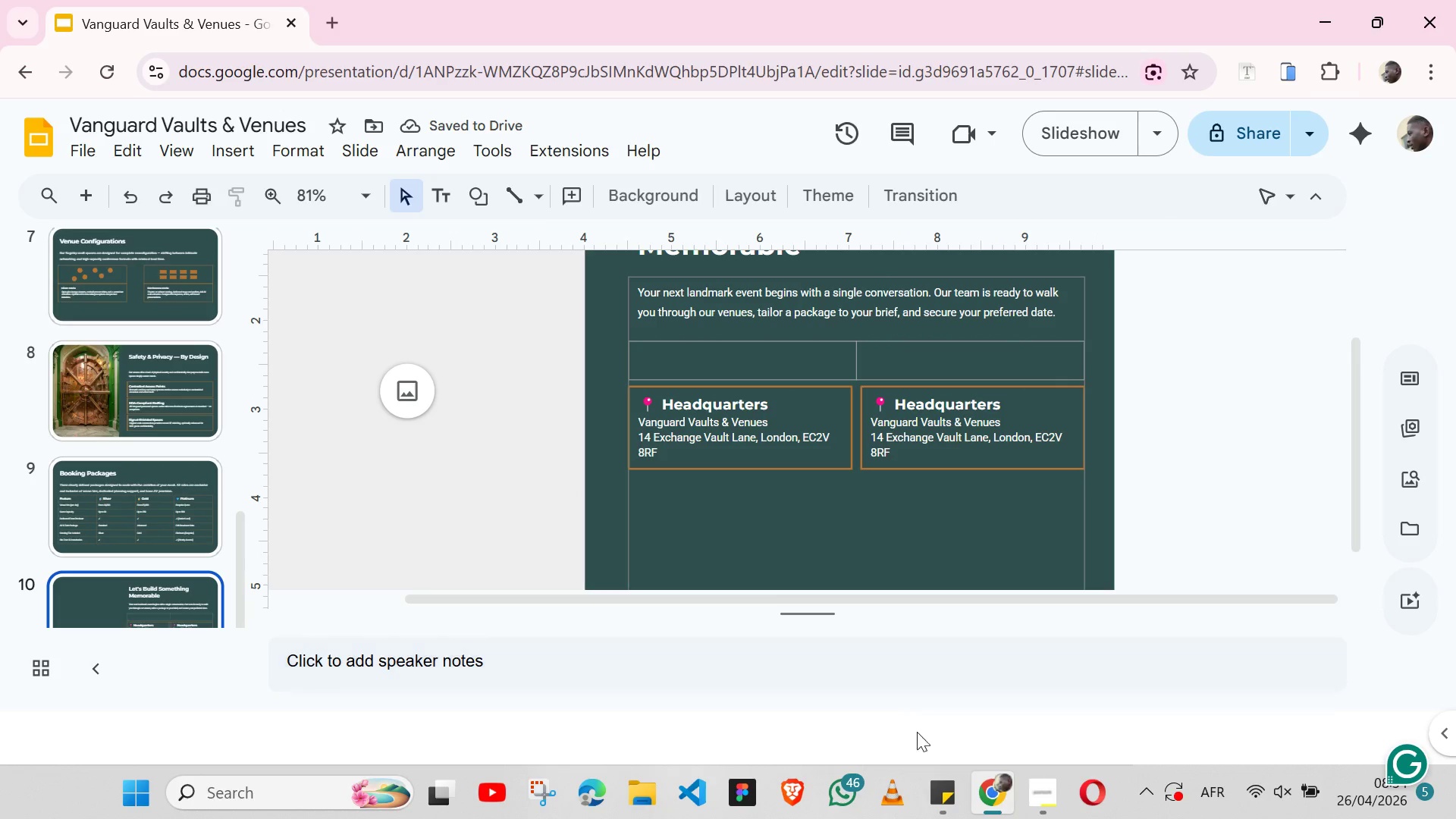 
left_click([933, 802])
 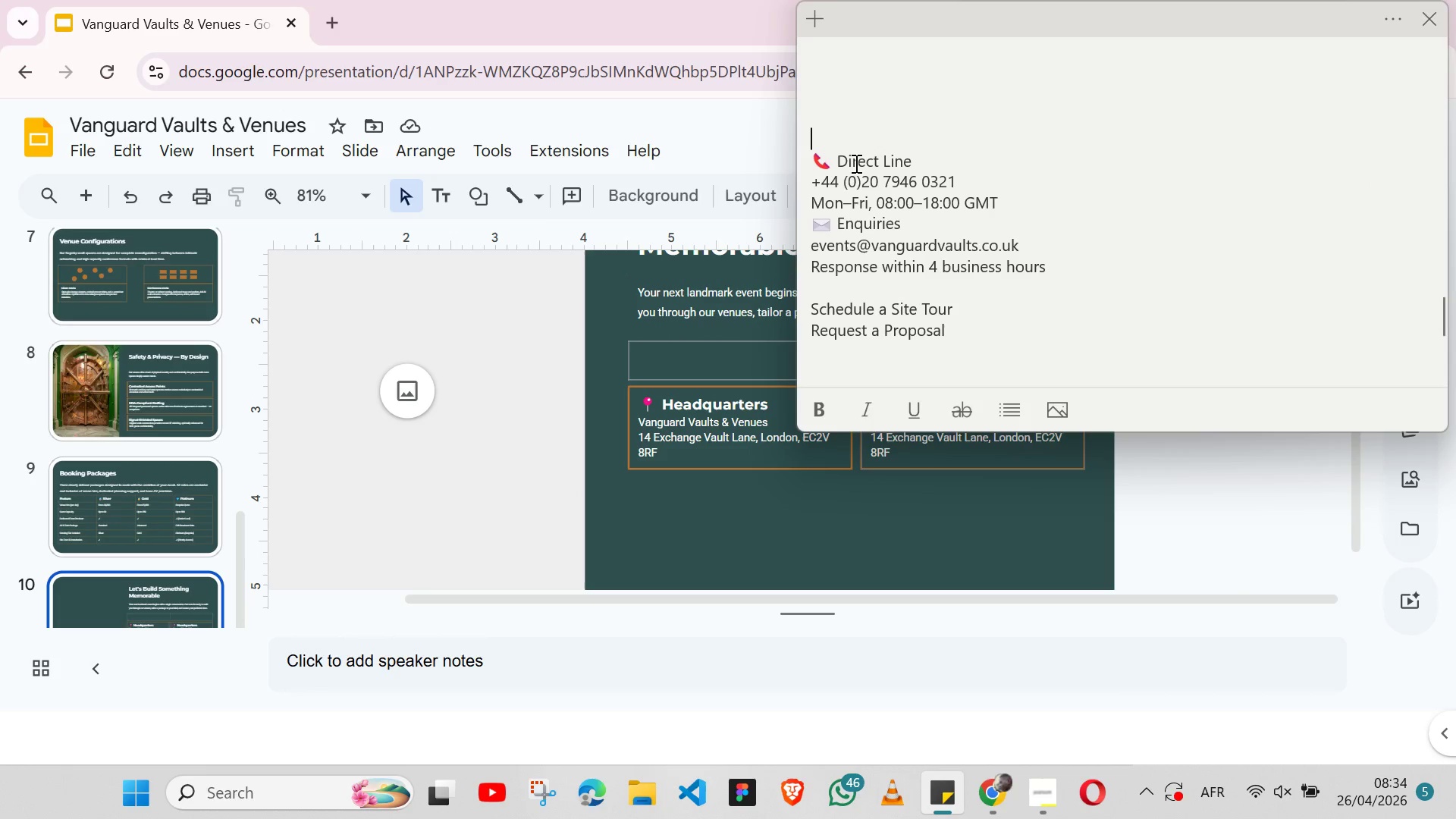 
double_click([855, 163])
 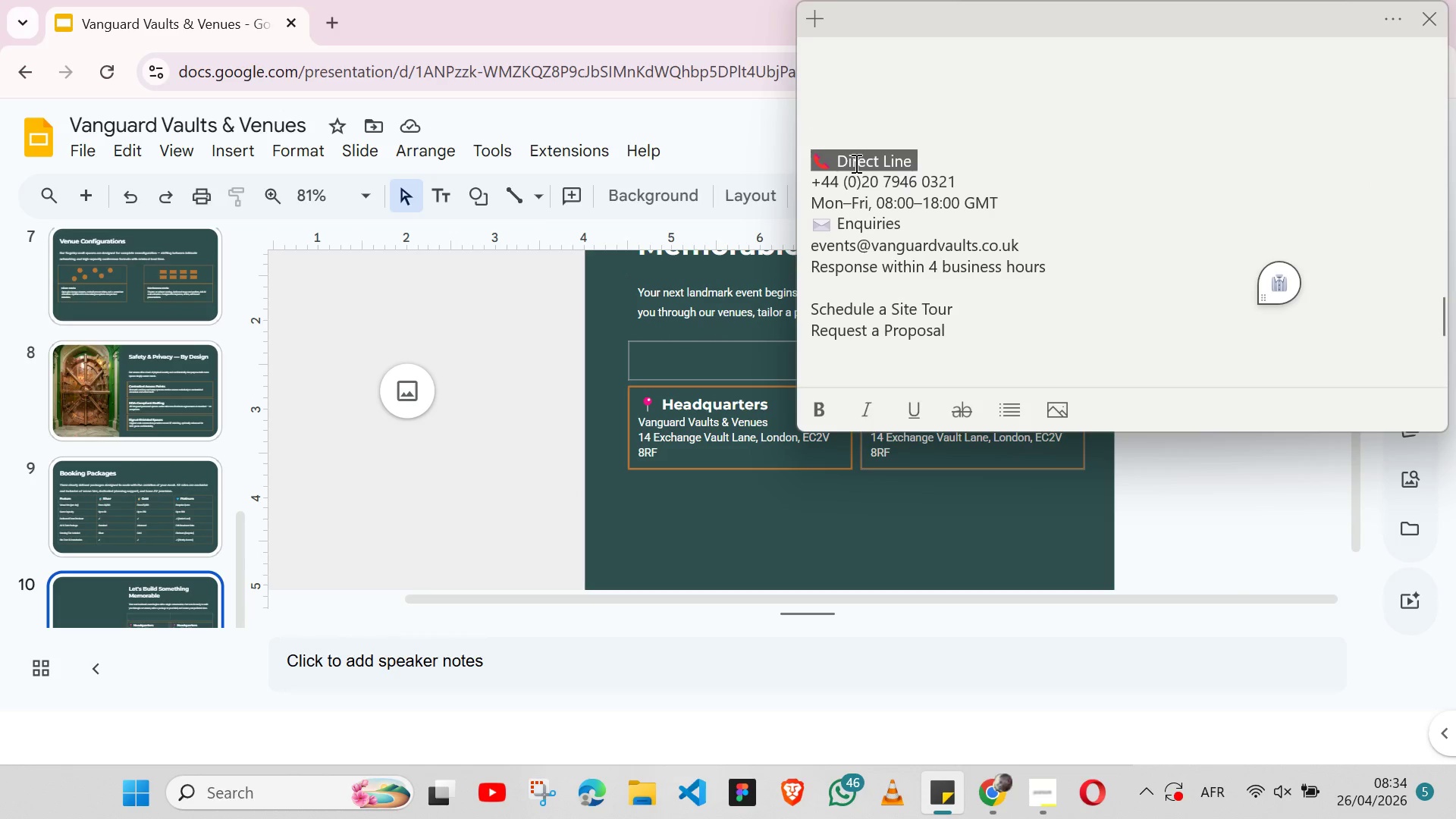 
triple_click([855, 163])
 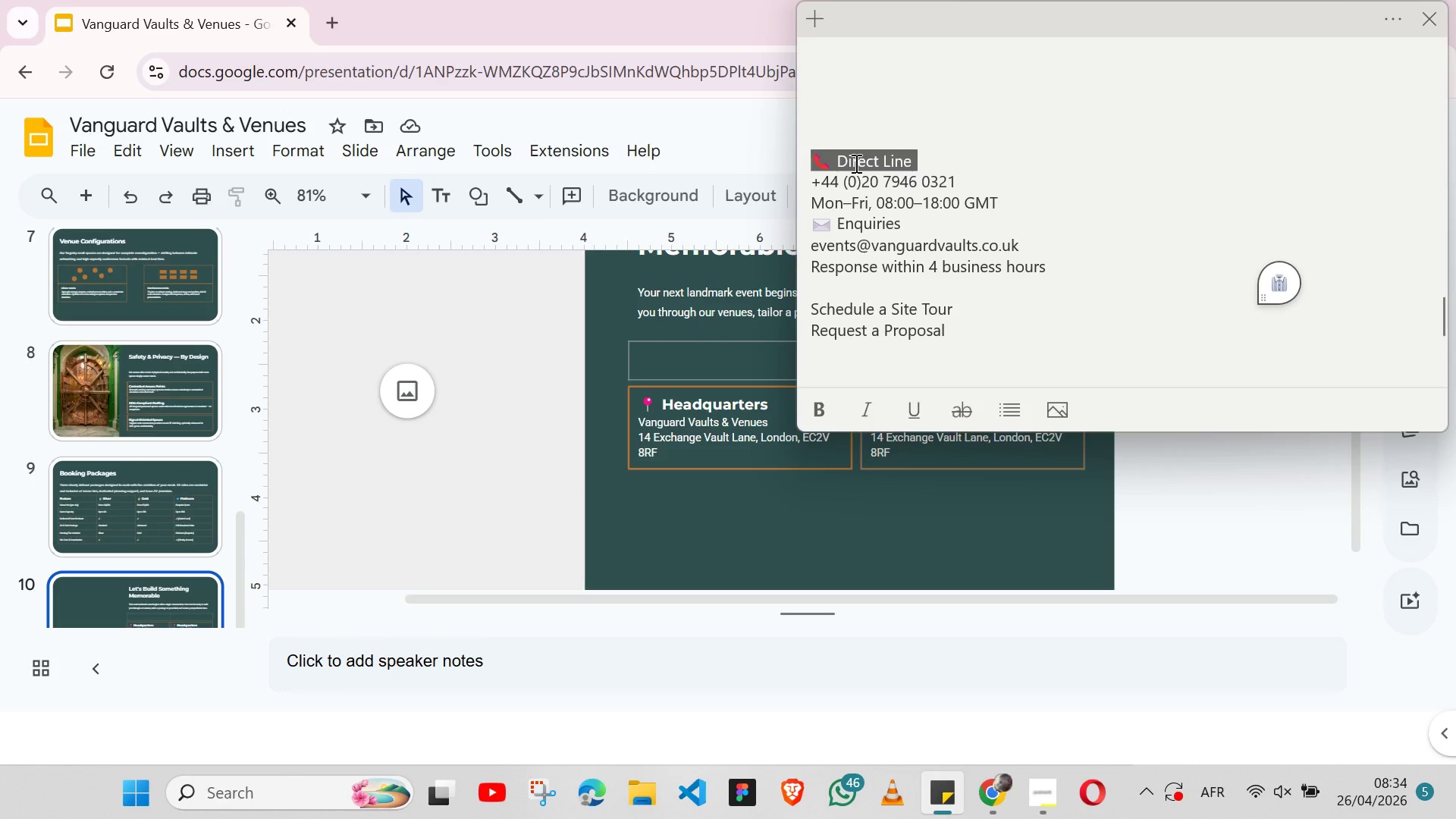 
key(Shift+ArrowLeft)
 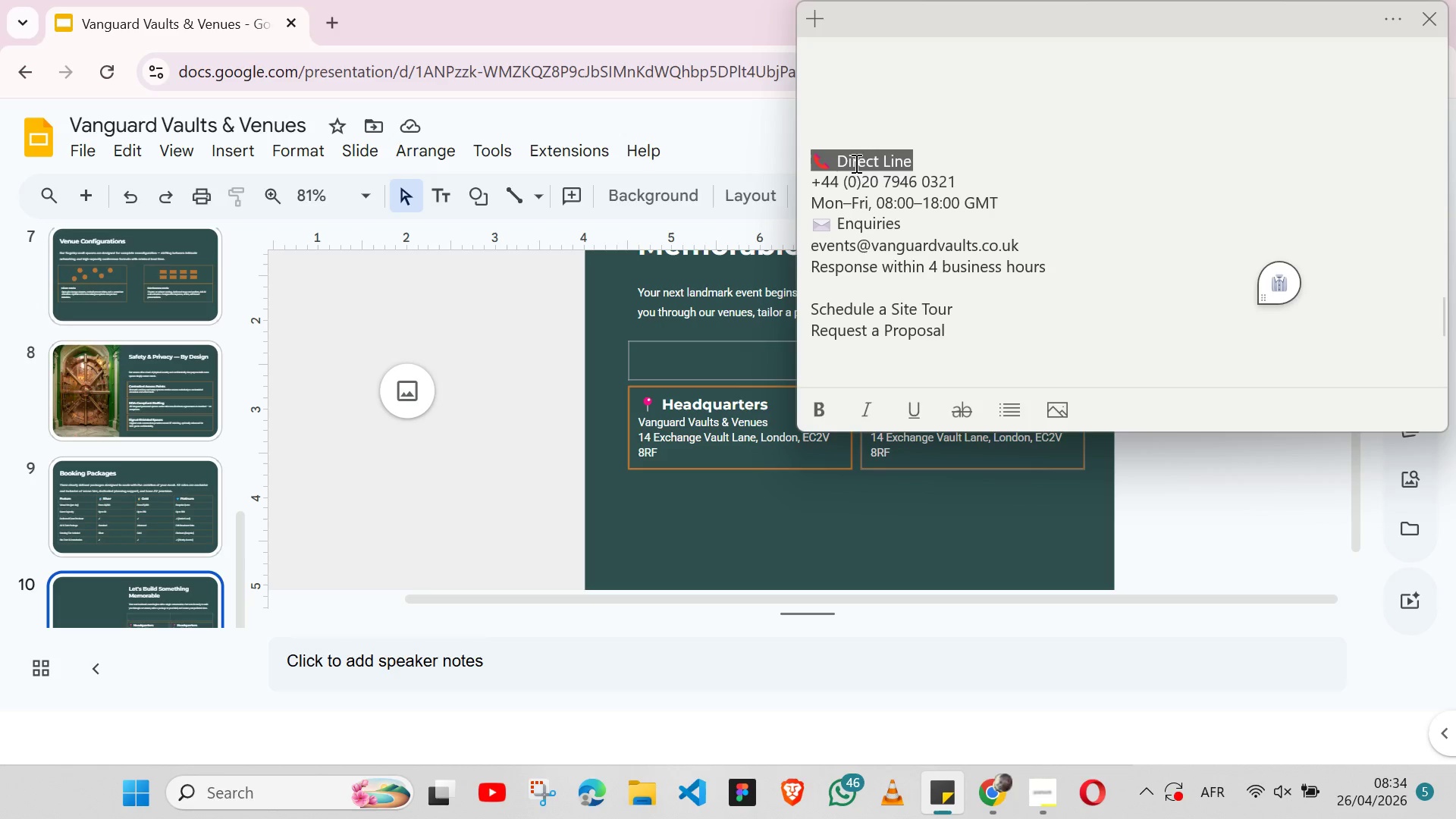 
key(Control+X)
 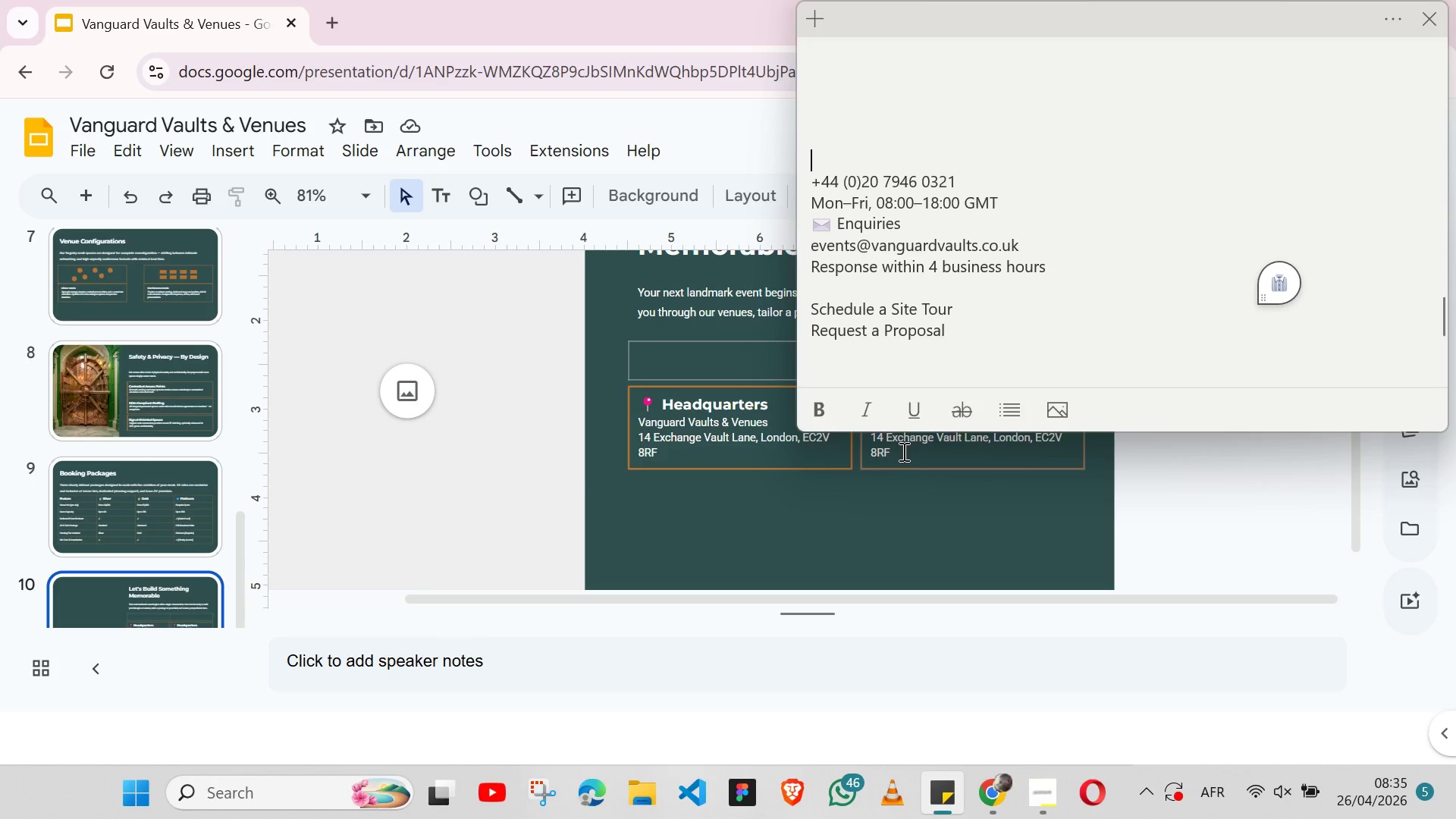 
left_click([902, 451])
 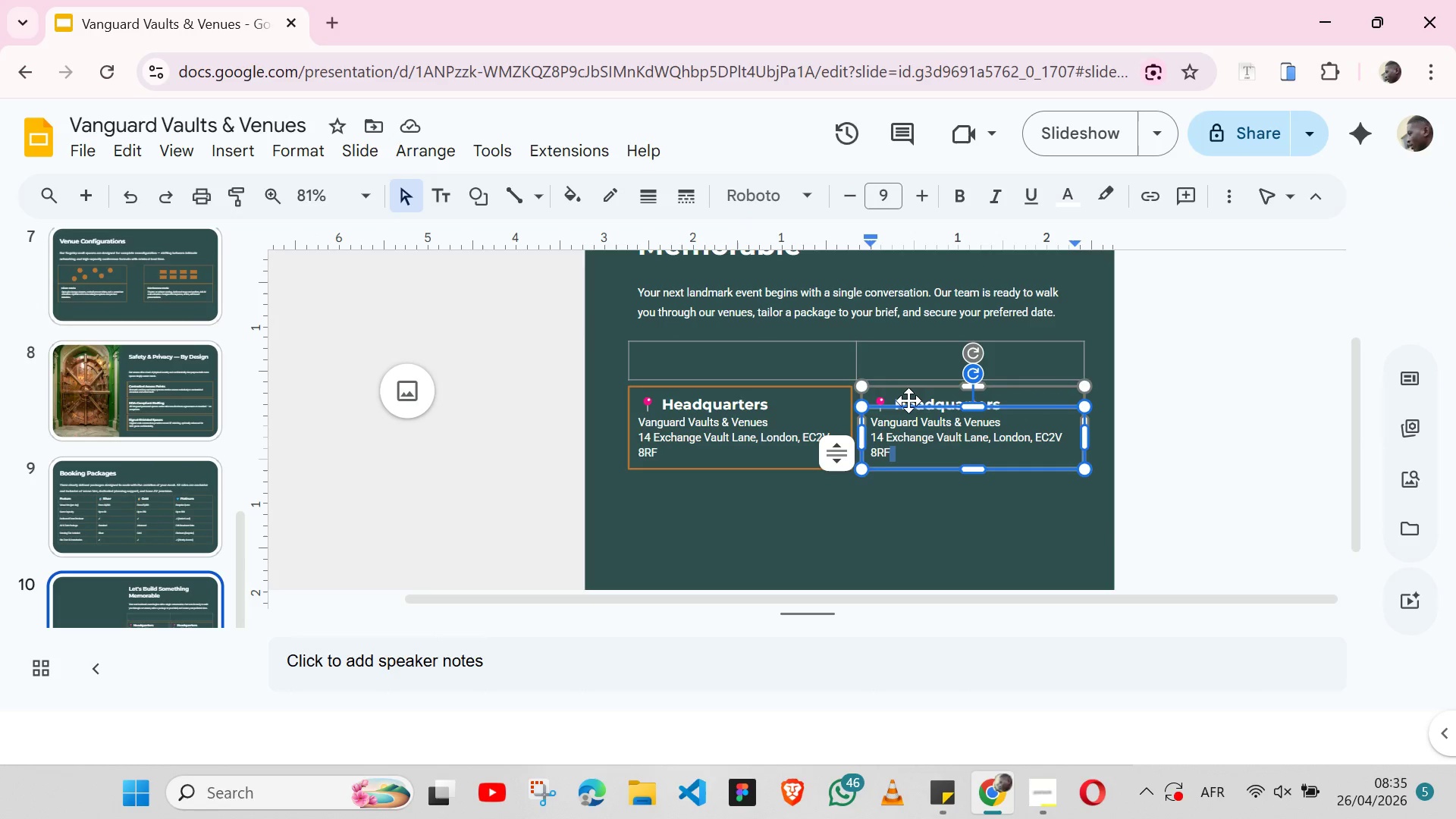 
left_click([908, 400])
 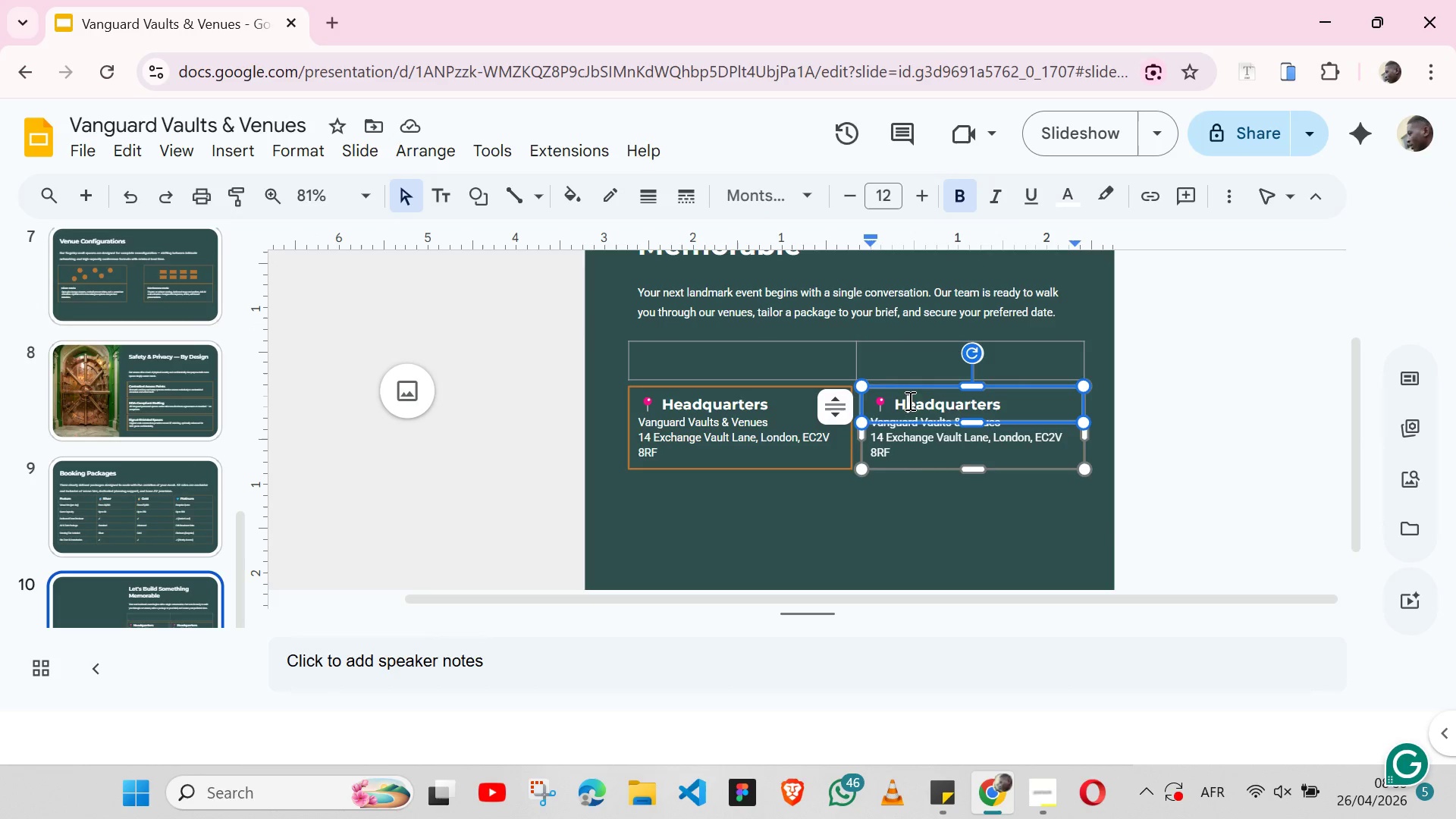 
double_click([908, 400])
 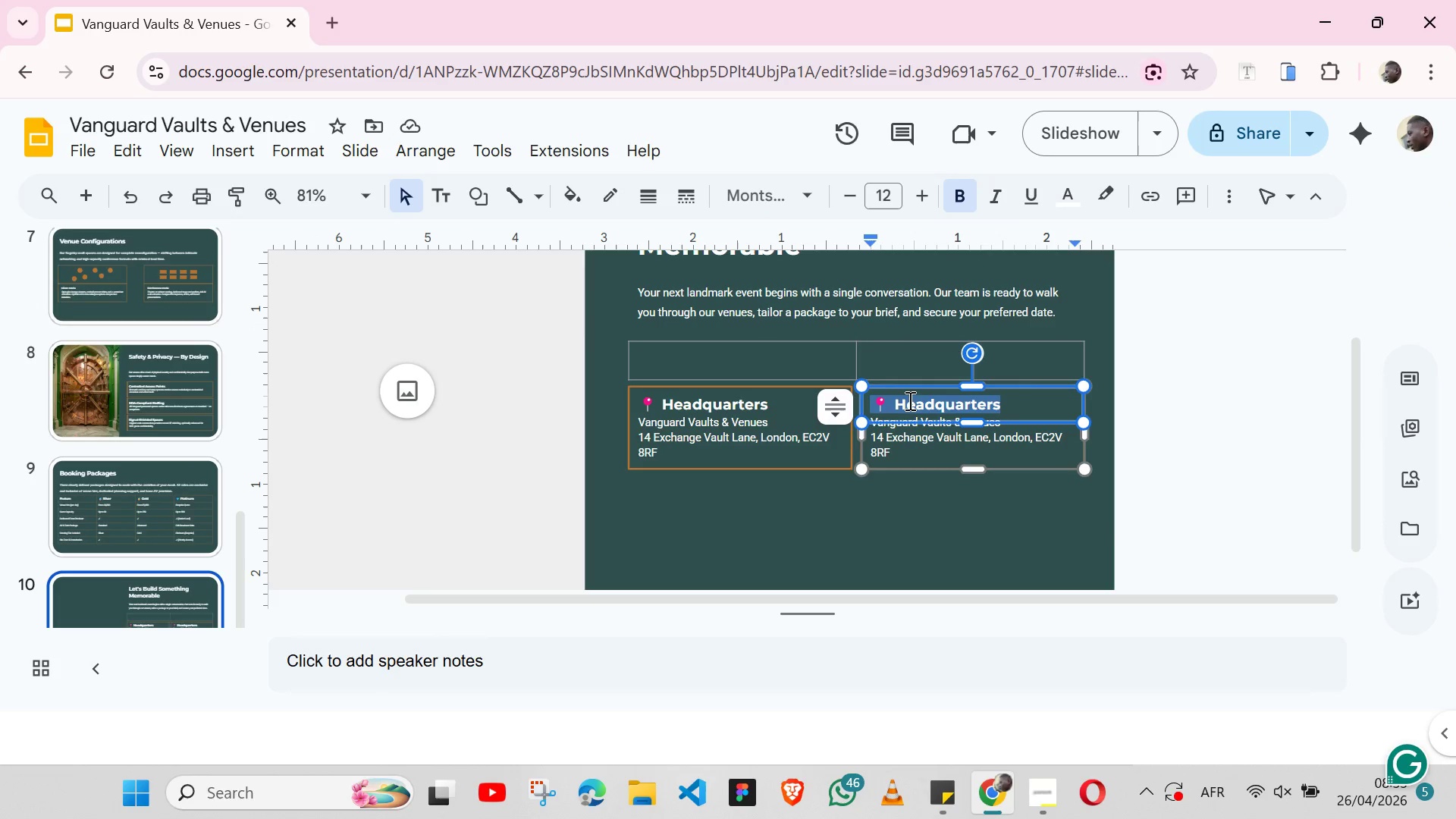 
triple_click([908, 400])
 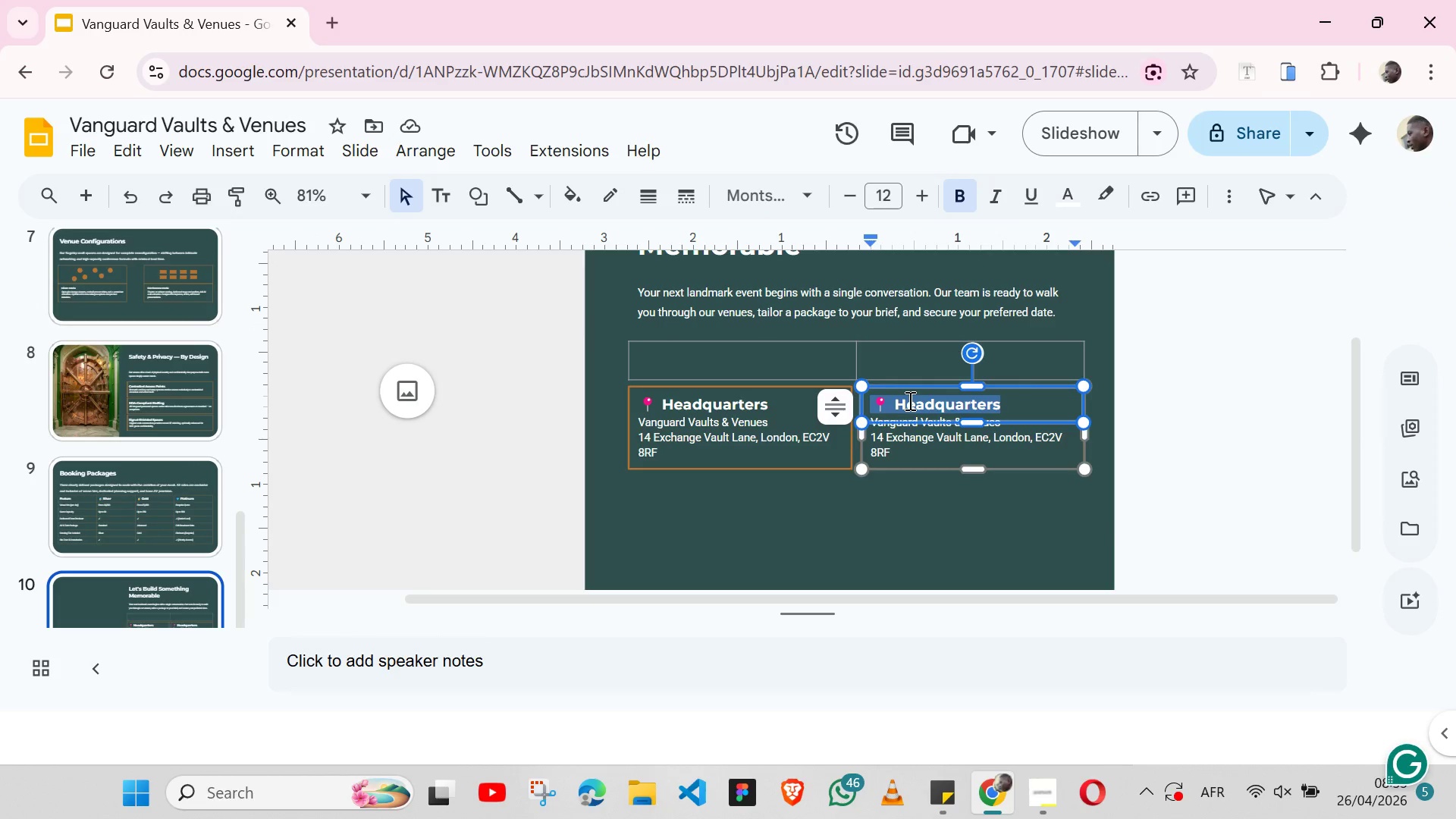 
key(Control+V)
 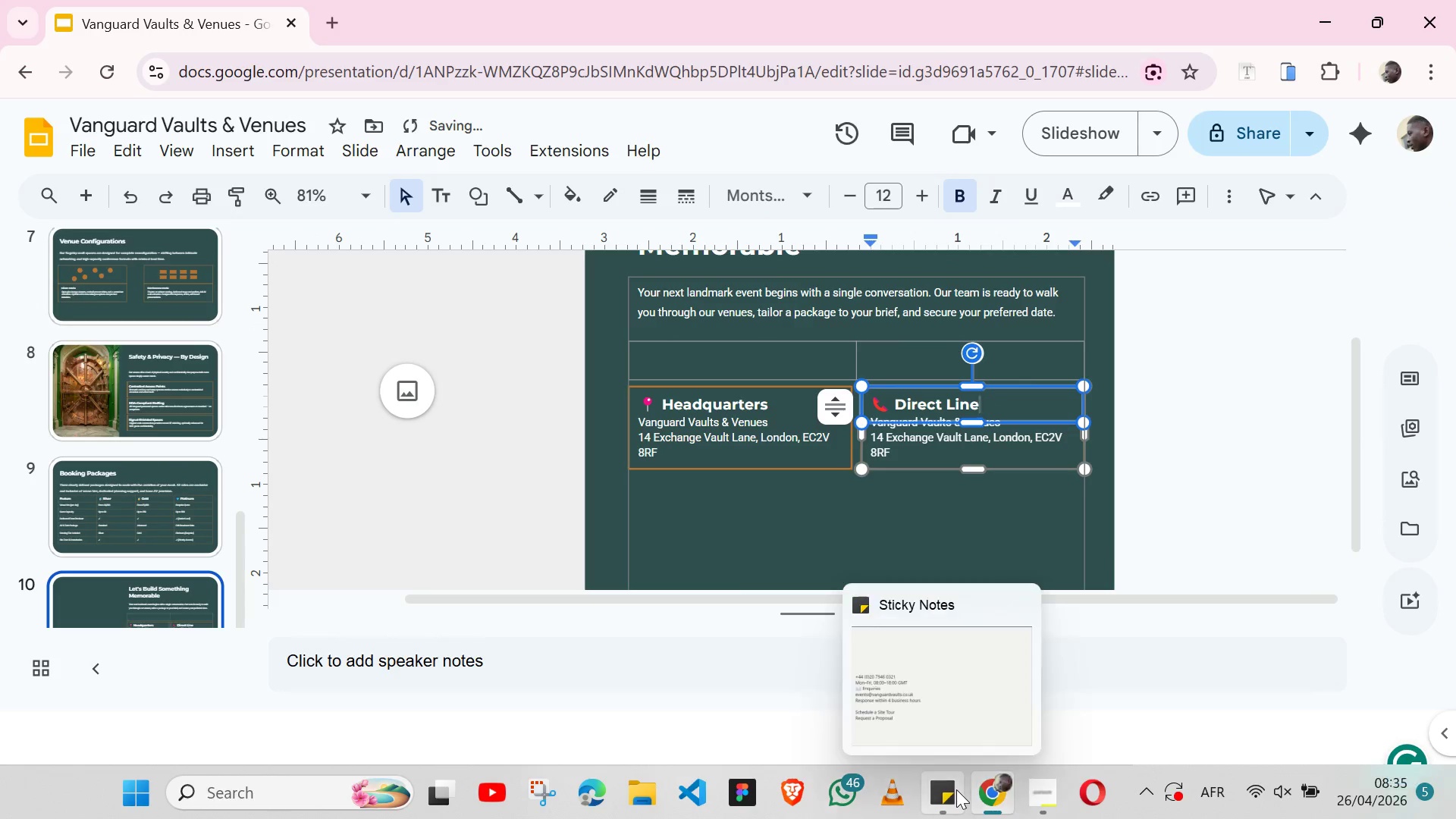 
left_click([956, 789])
 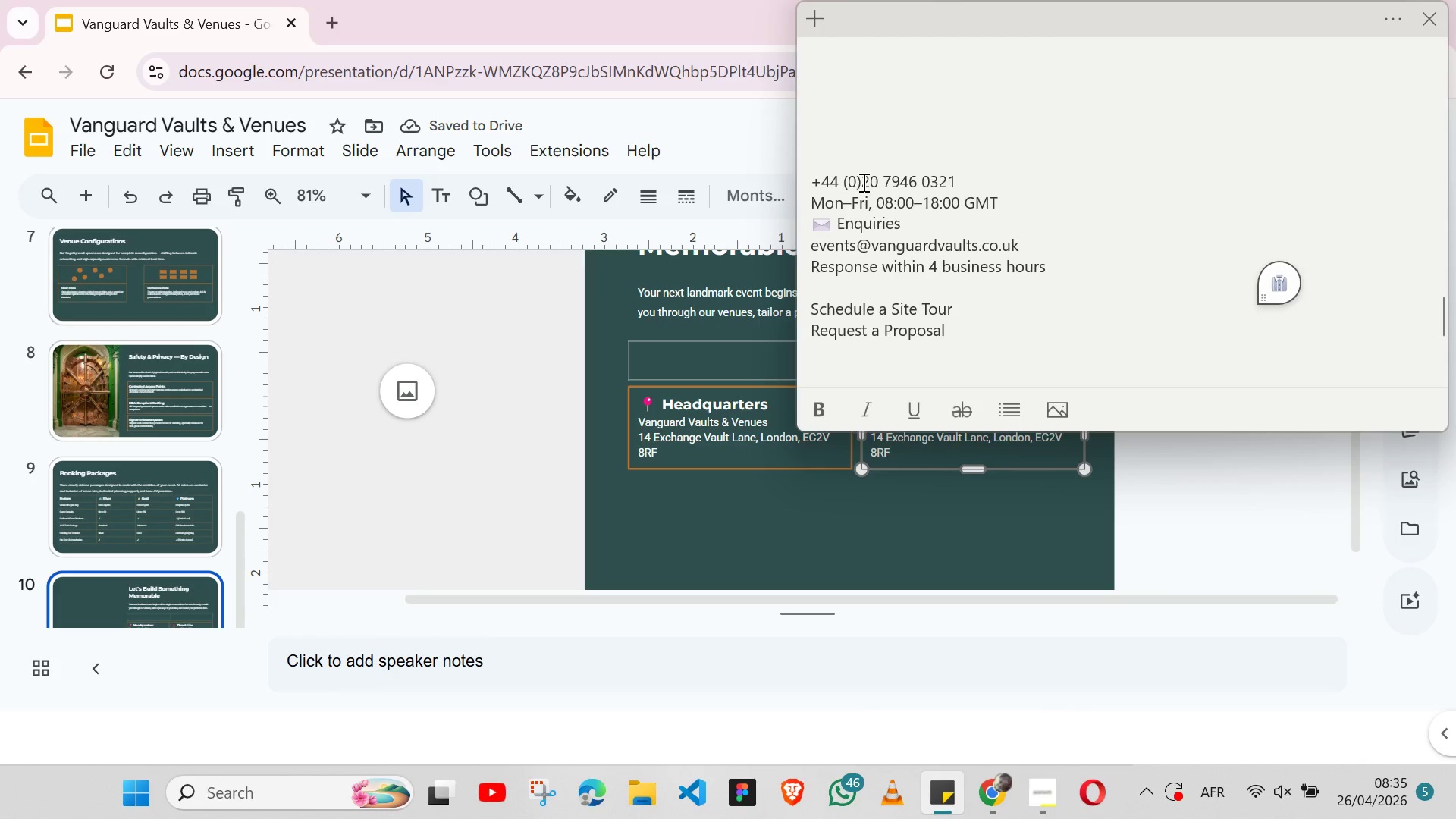 
double_click([862, 182])
 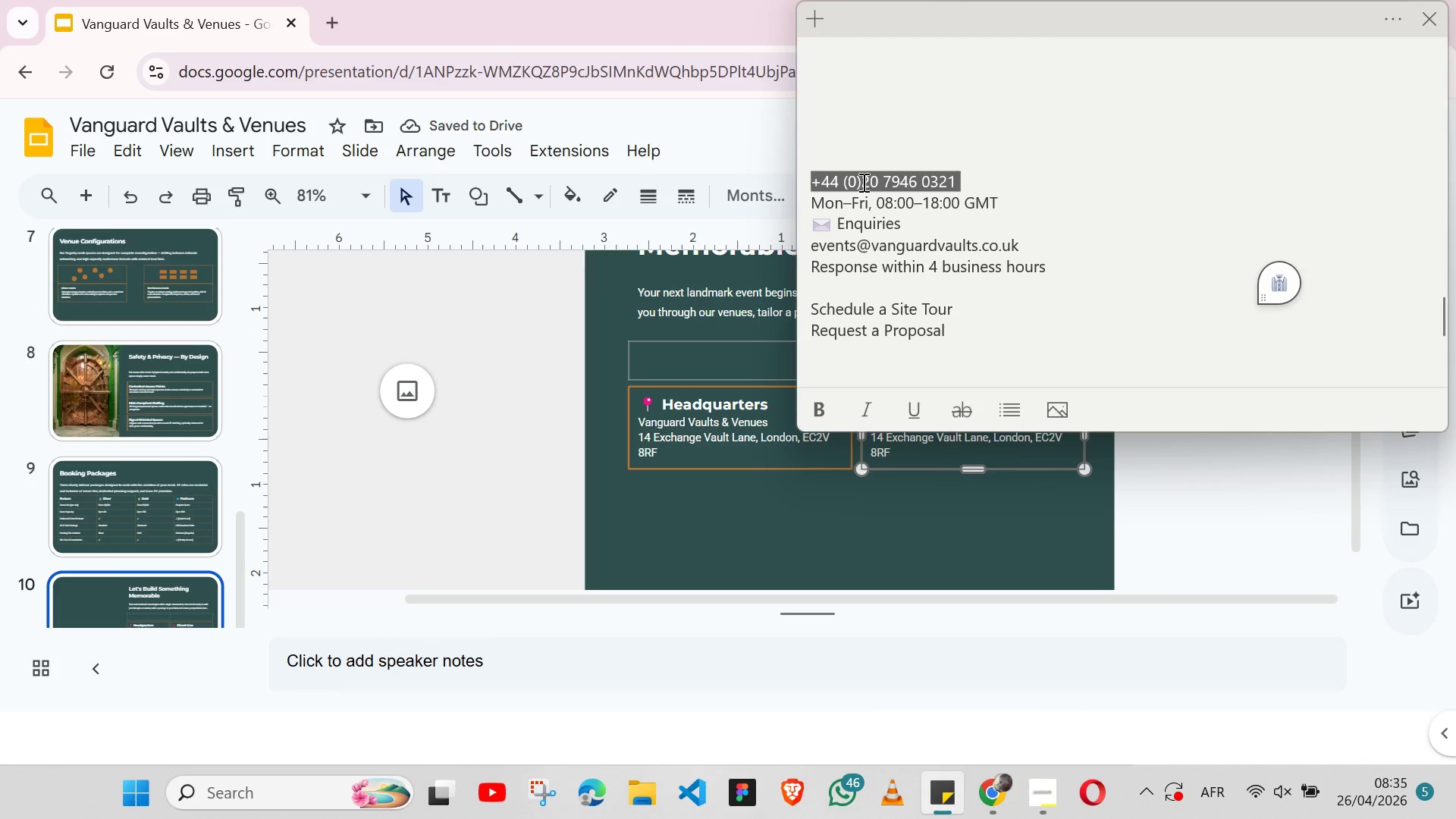 
triple_click([862, 182])
 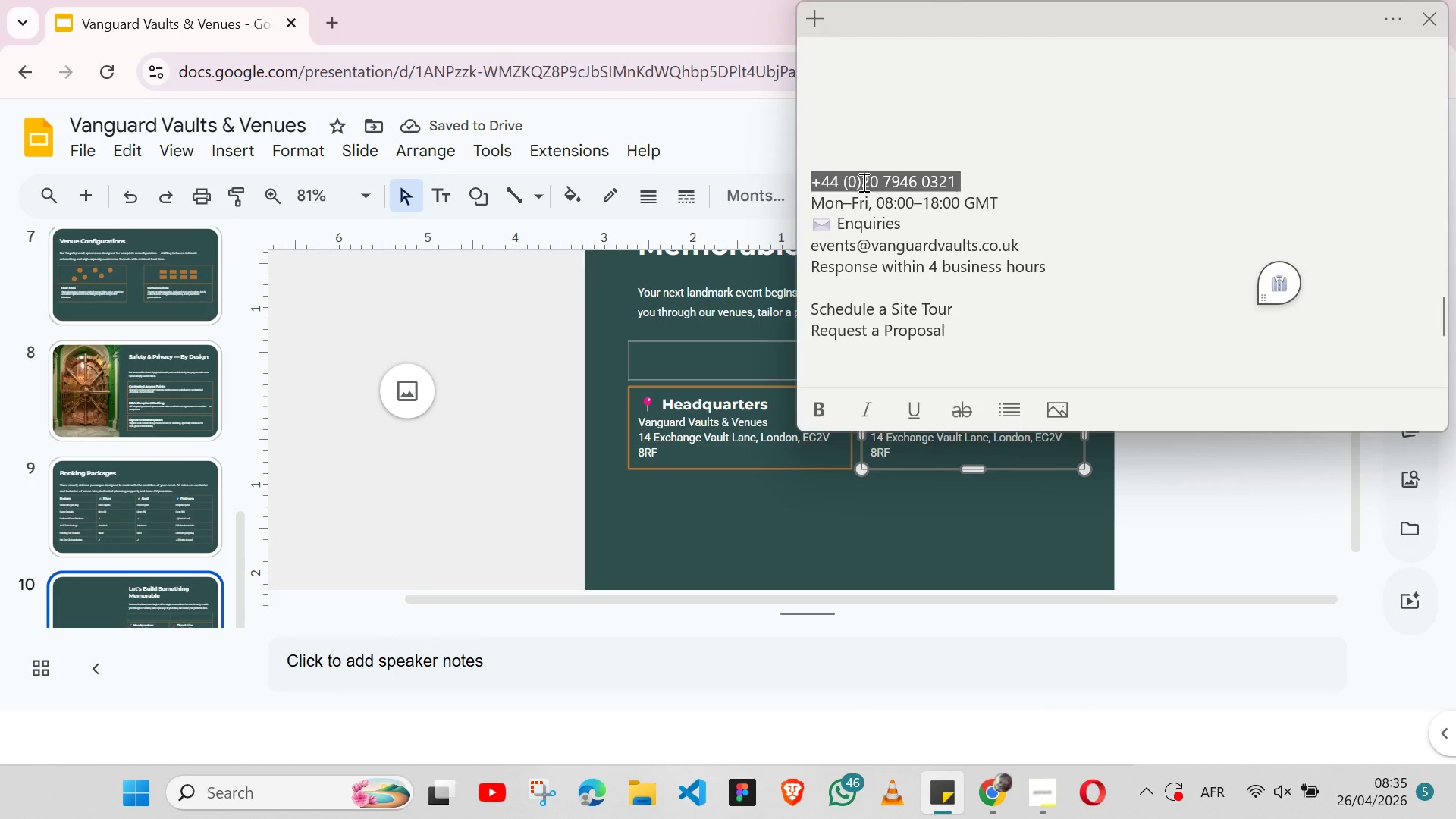 
key(Shift+ArrowDown)
 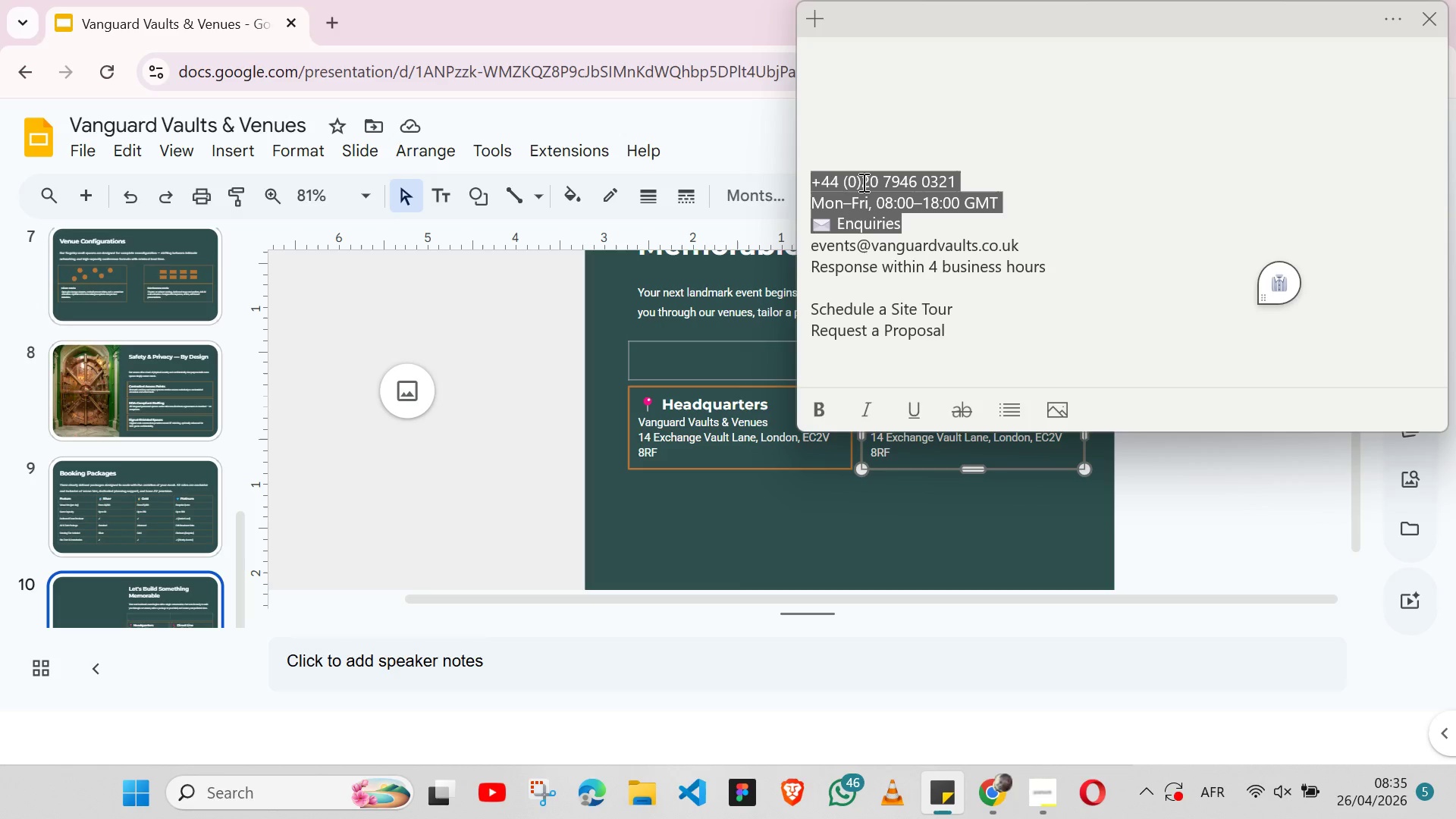 
key(Shift+ArrowDown)
 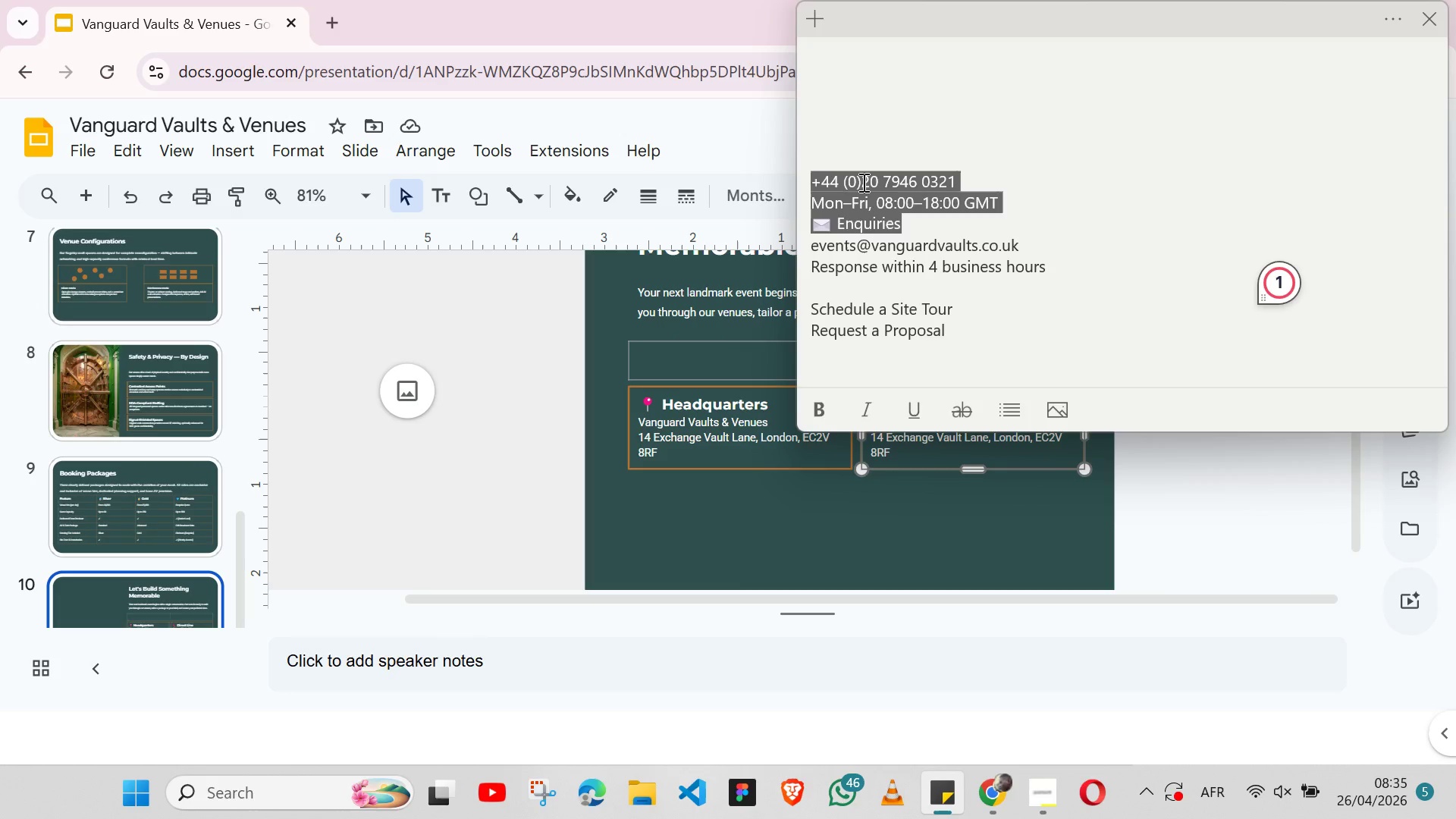 
key(Shift+ArrowUp)
 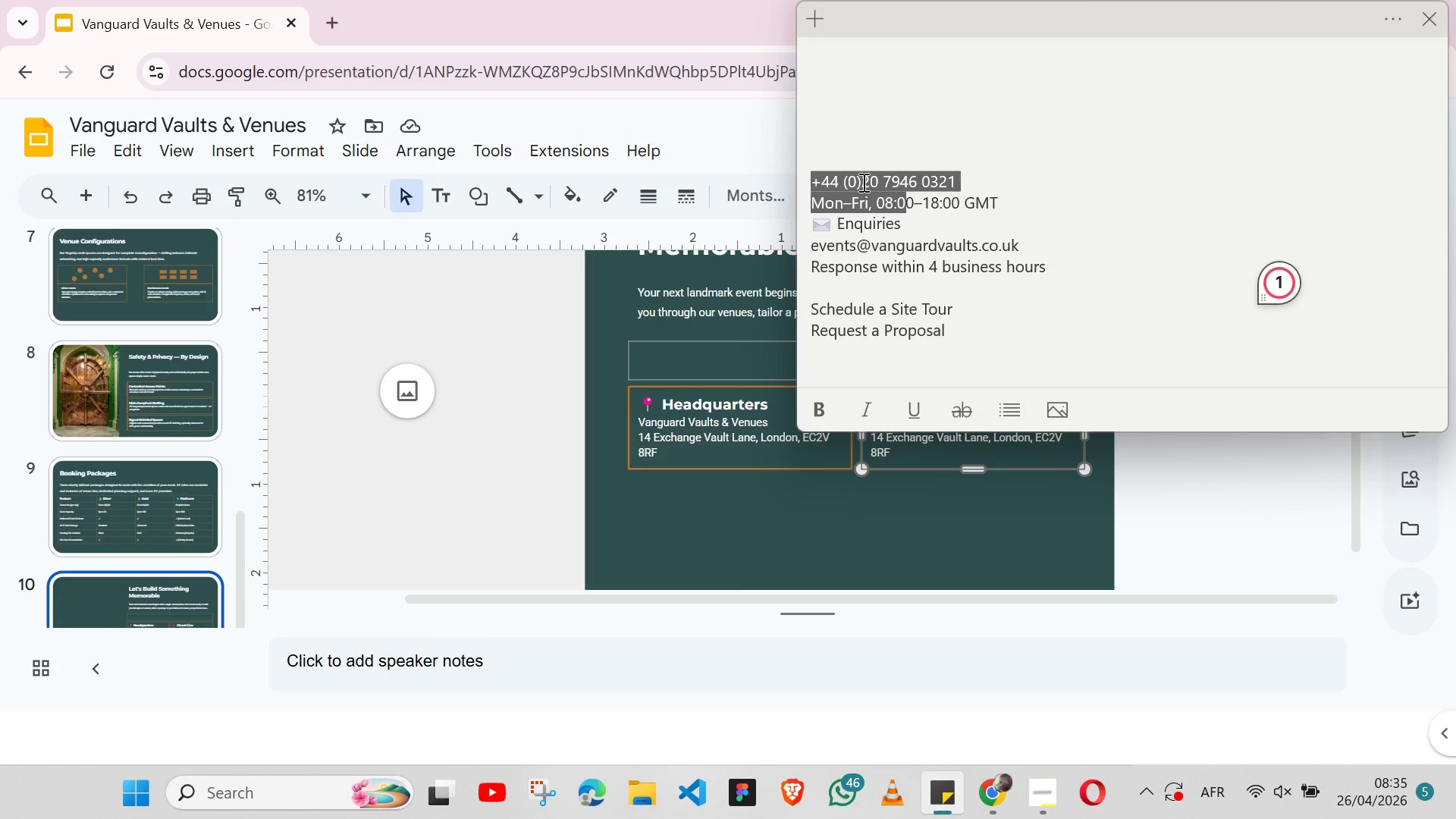 
hold_key(key=ArrowRight, duration=0.86)
 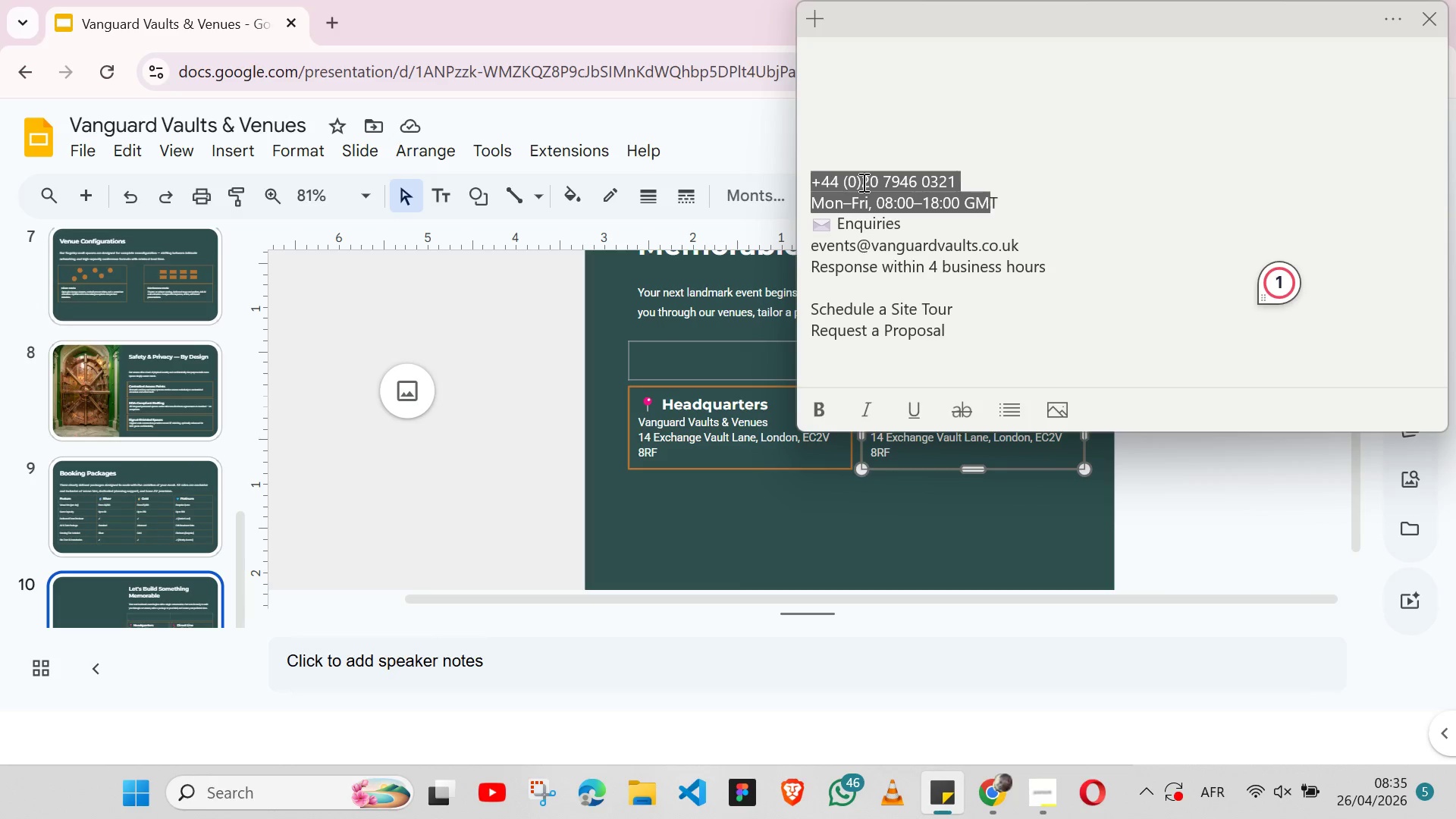 
key(Shift+ArrowRight)
 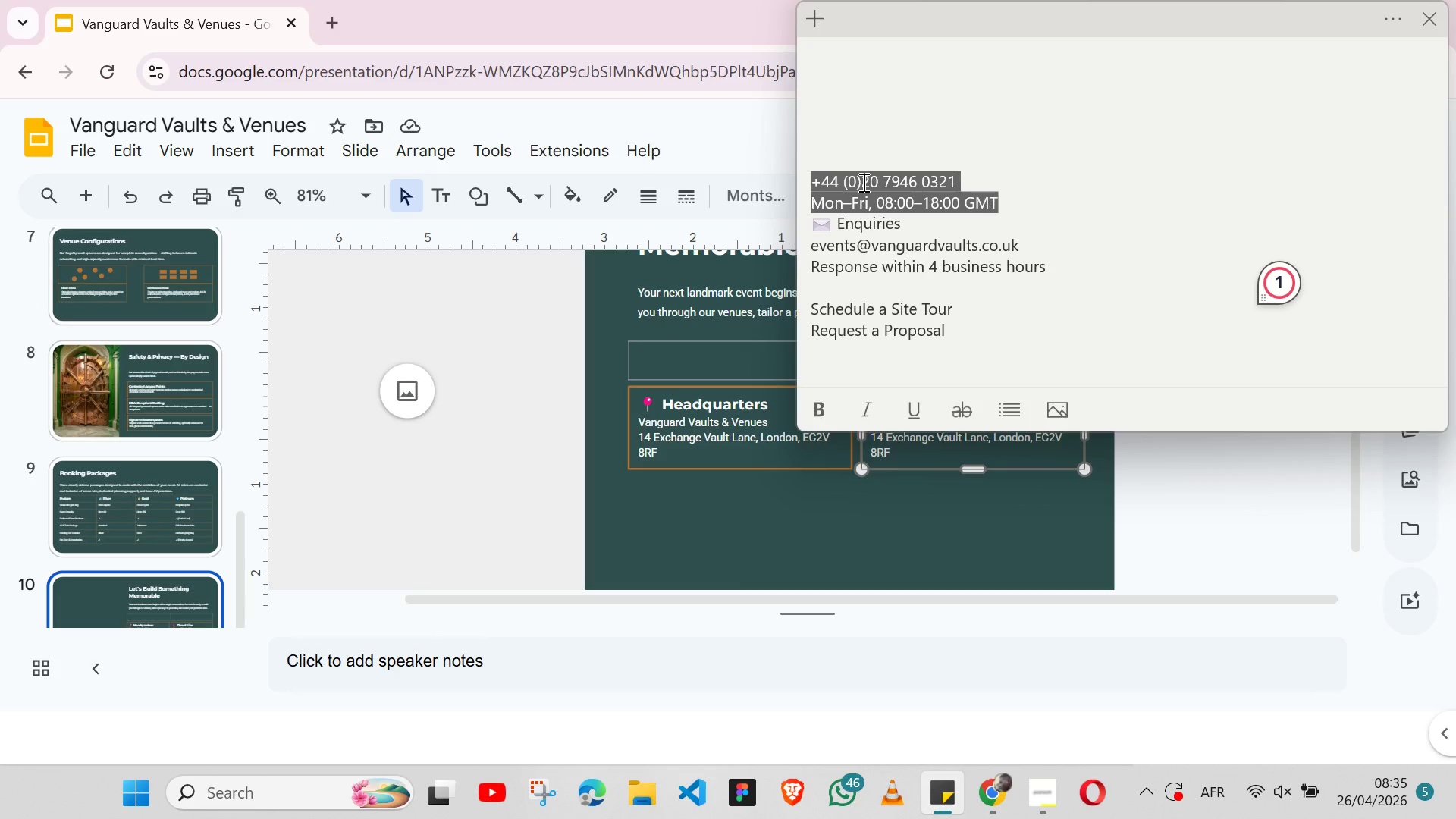 
key(Shift+ArrowRight)
 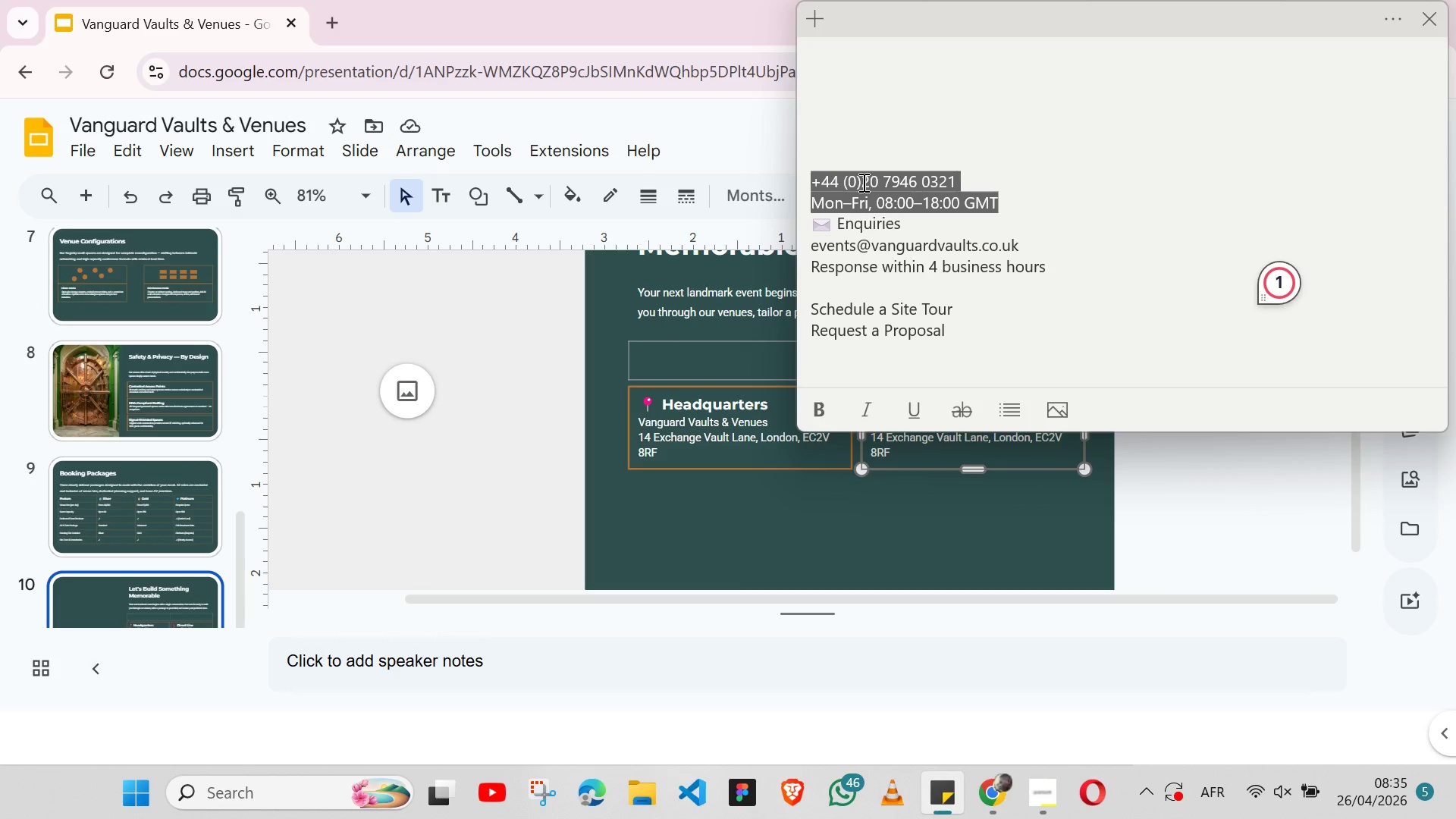 
key(Control+X)
 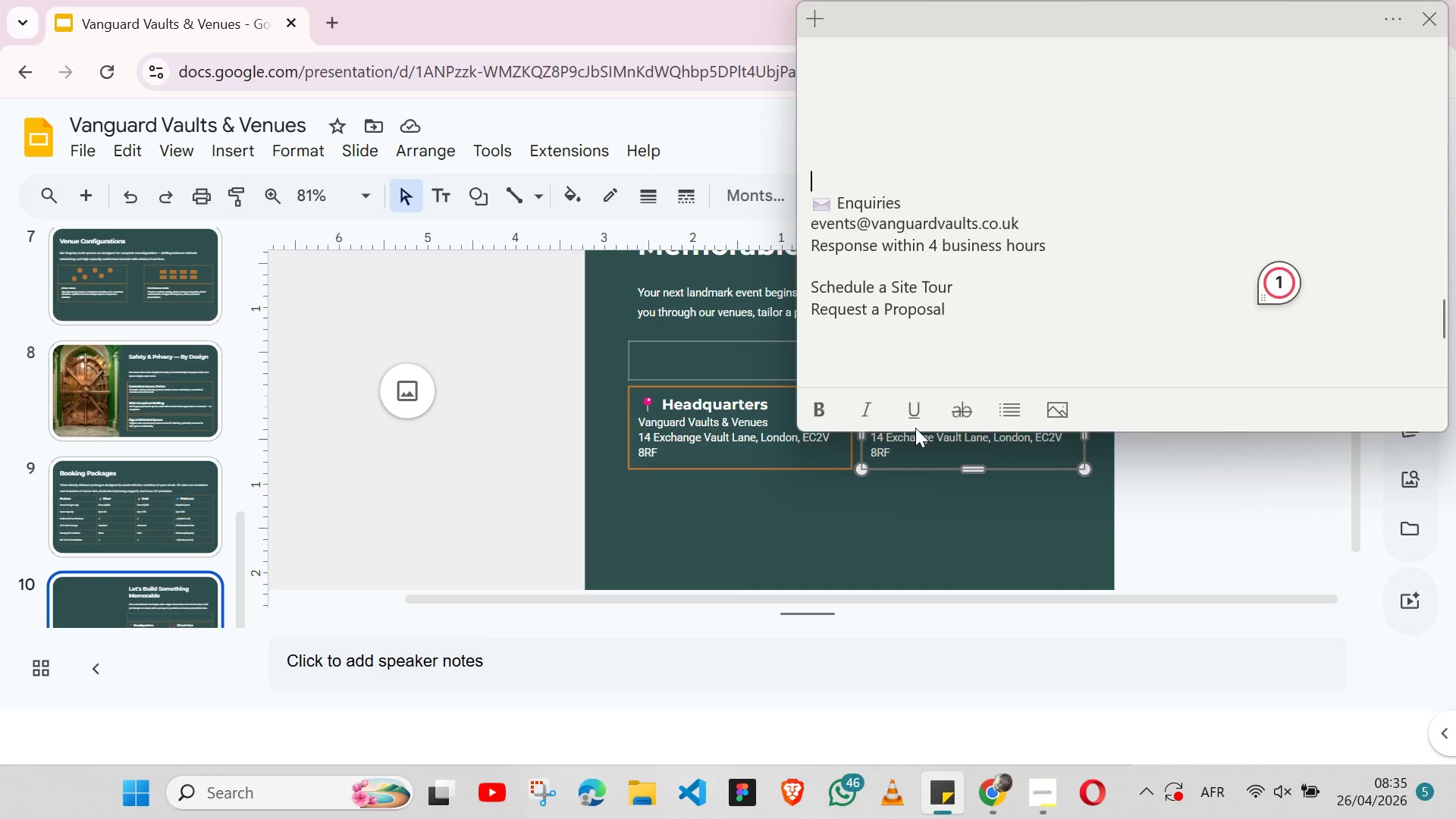 
left_click([915, 441])
 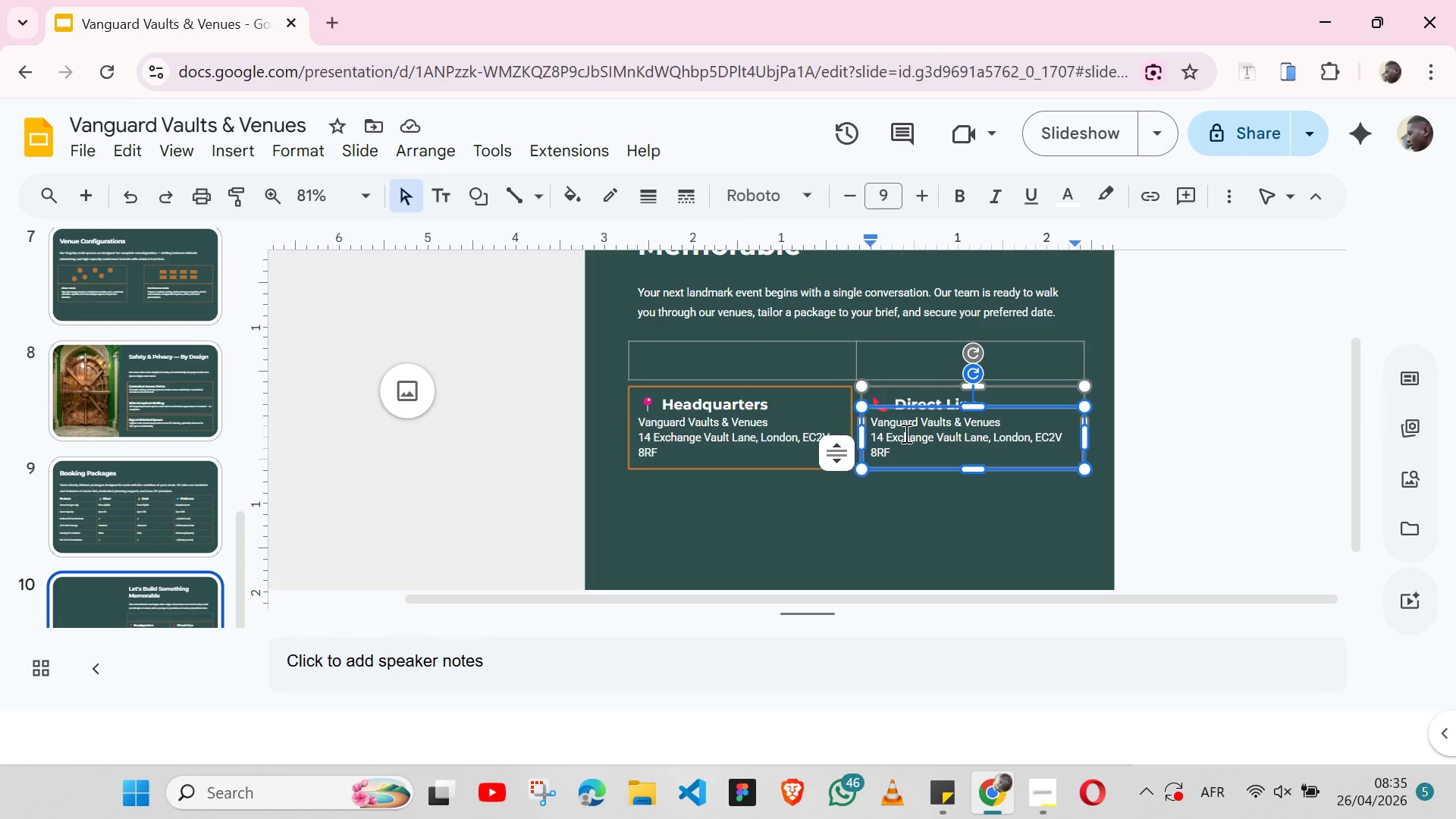 
double_click([905, 433])
 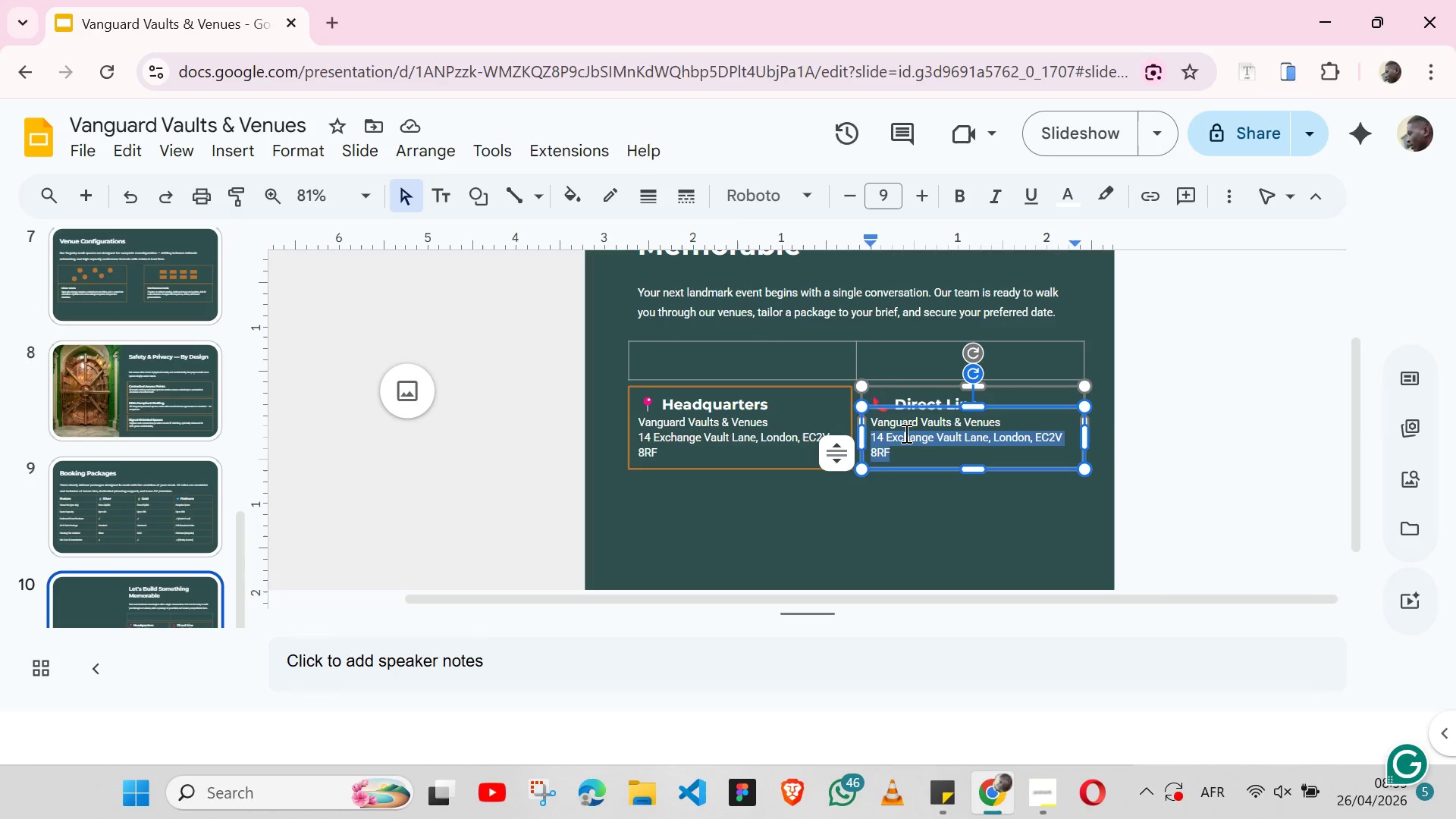 
triple_click([905, 433])
 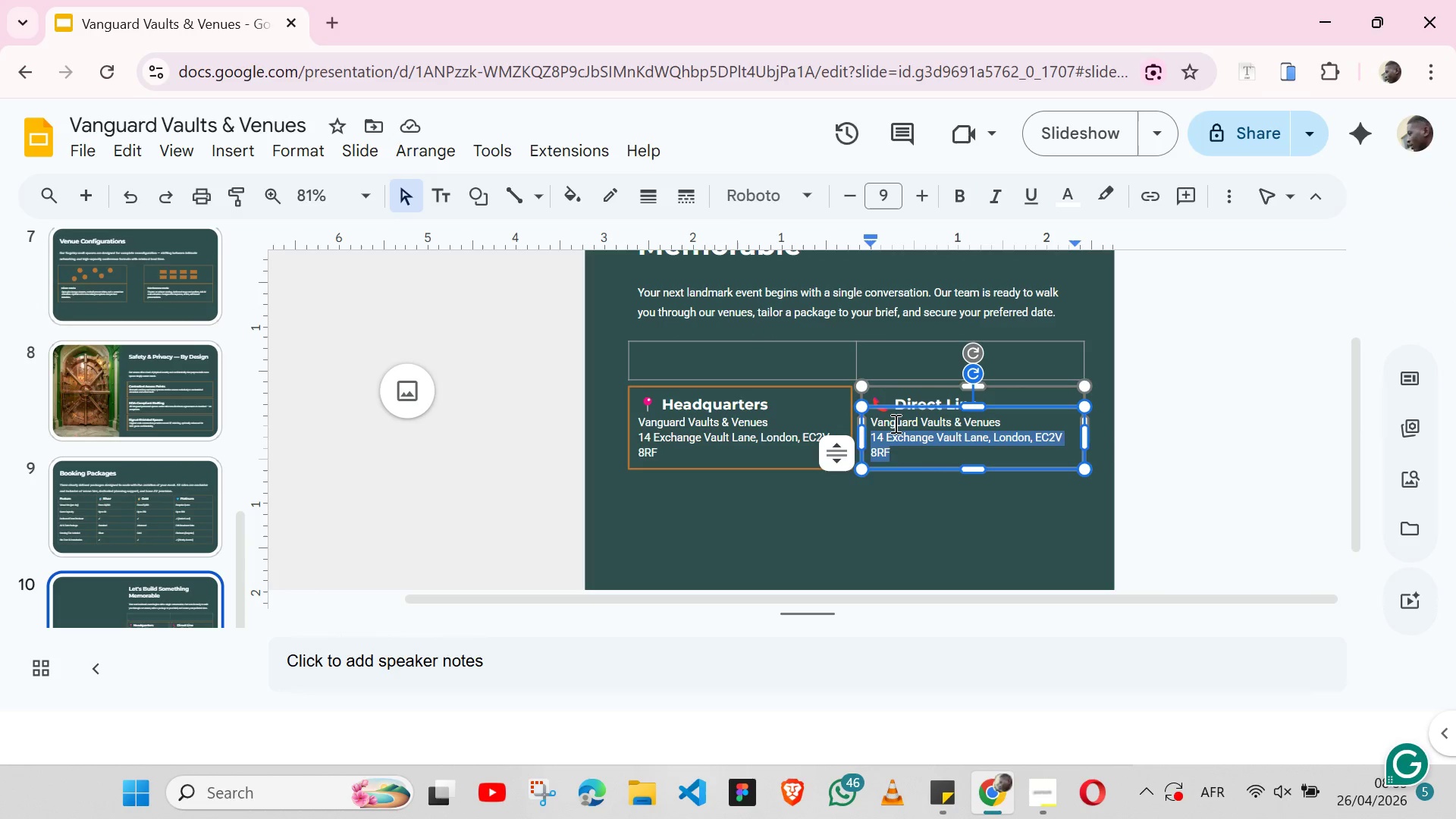 
double_click([894, 423])
 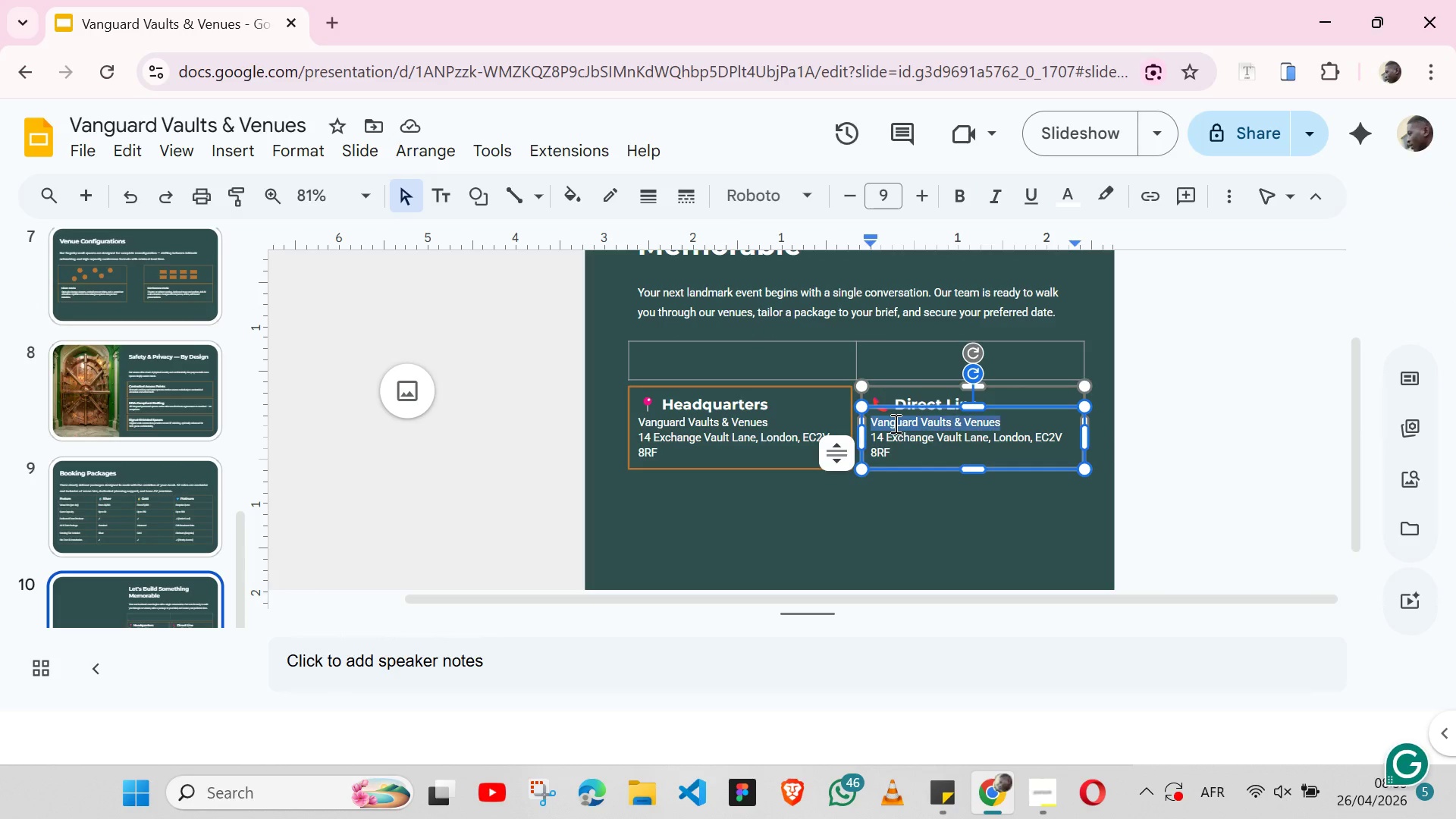 
triple_click([894, 423])
 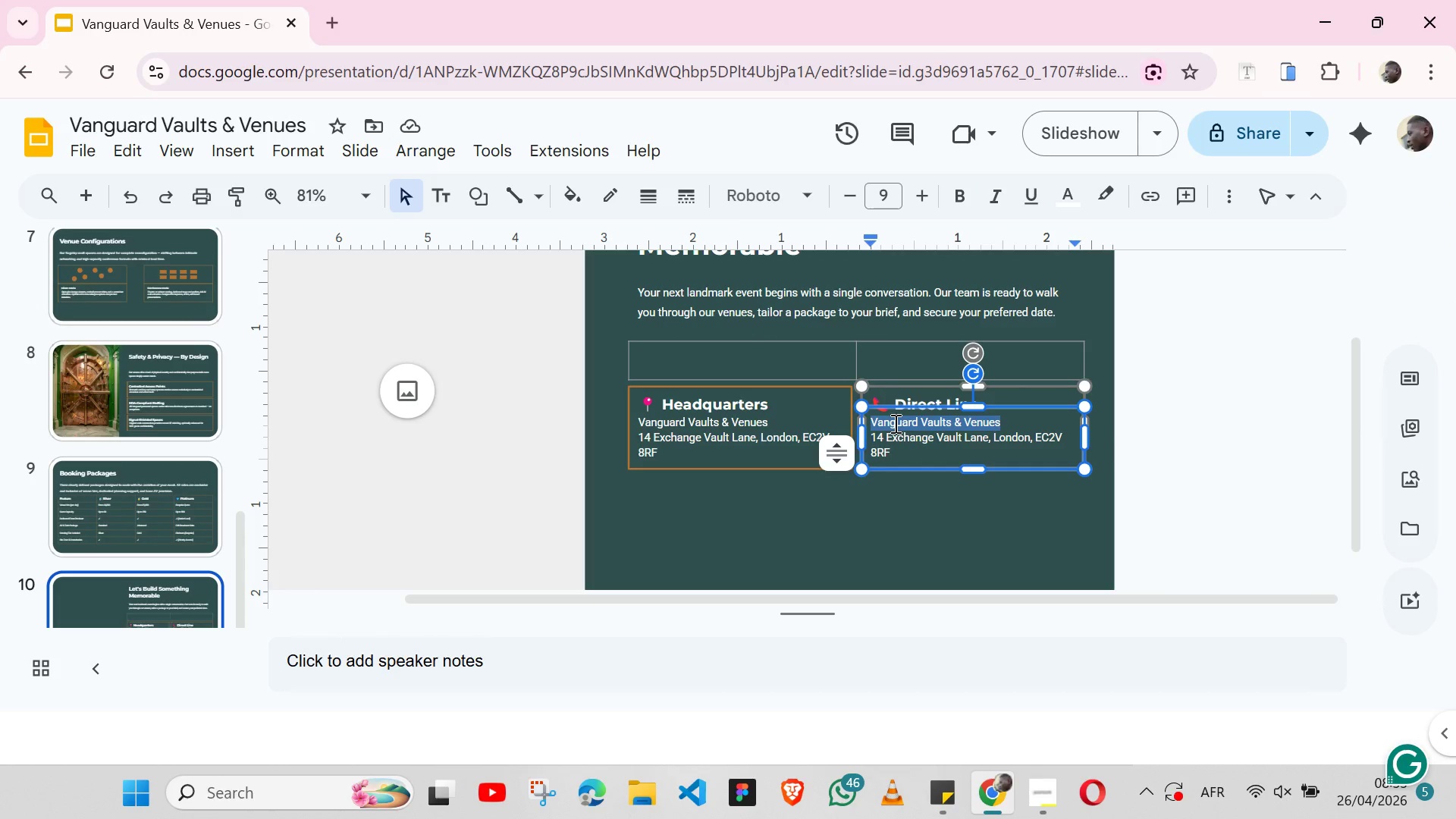 
key(Shift+ArrowDown)
 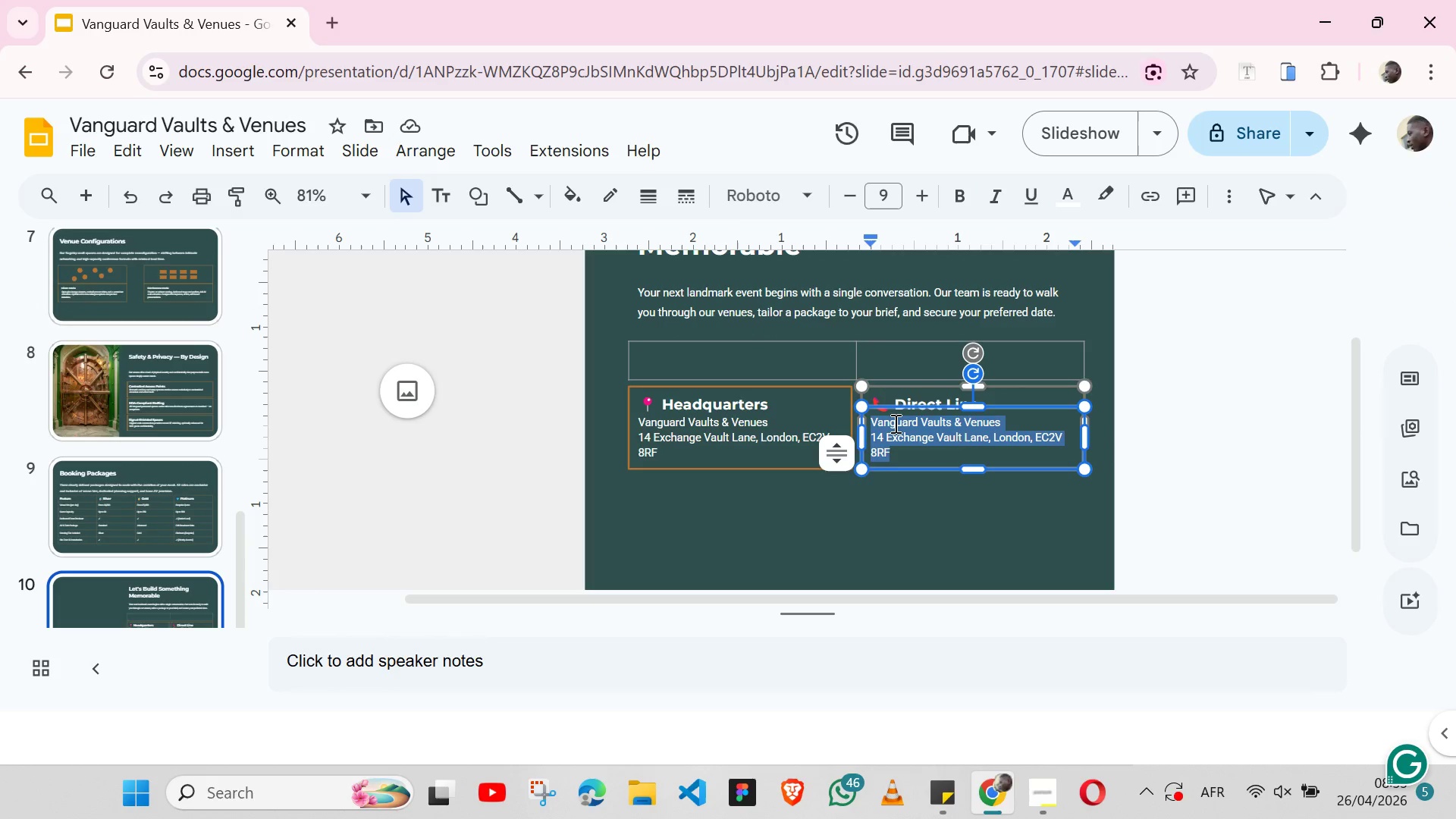 
key(Shift+ArrowDown)
 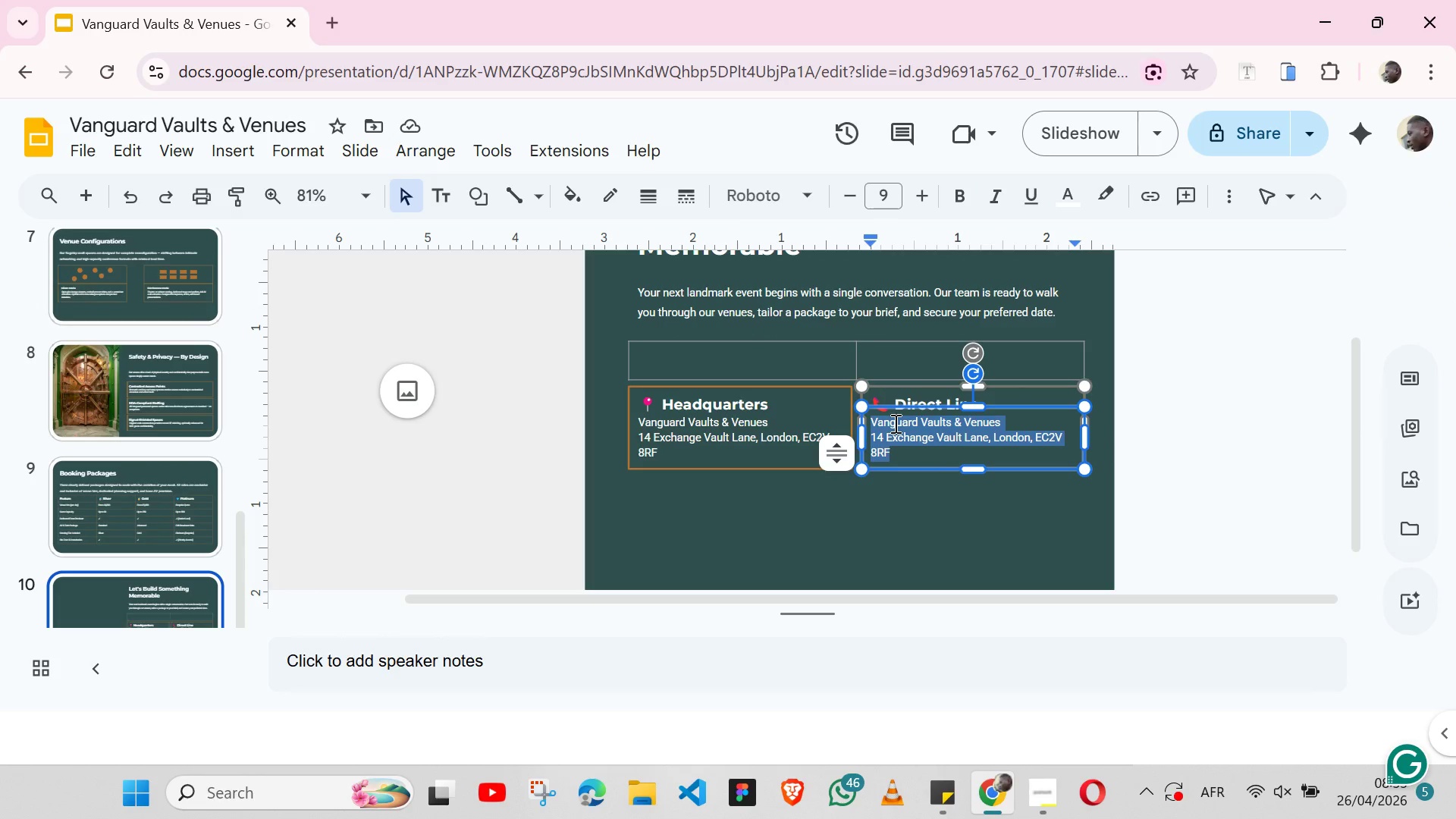 
key(Control+ControlLeft)
 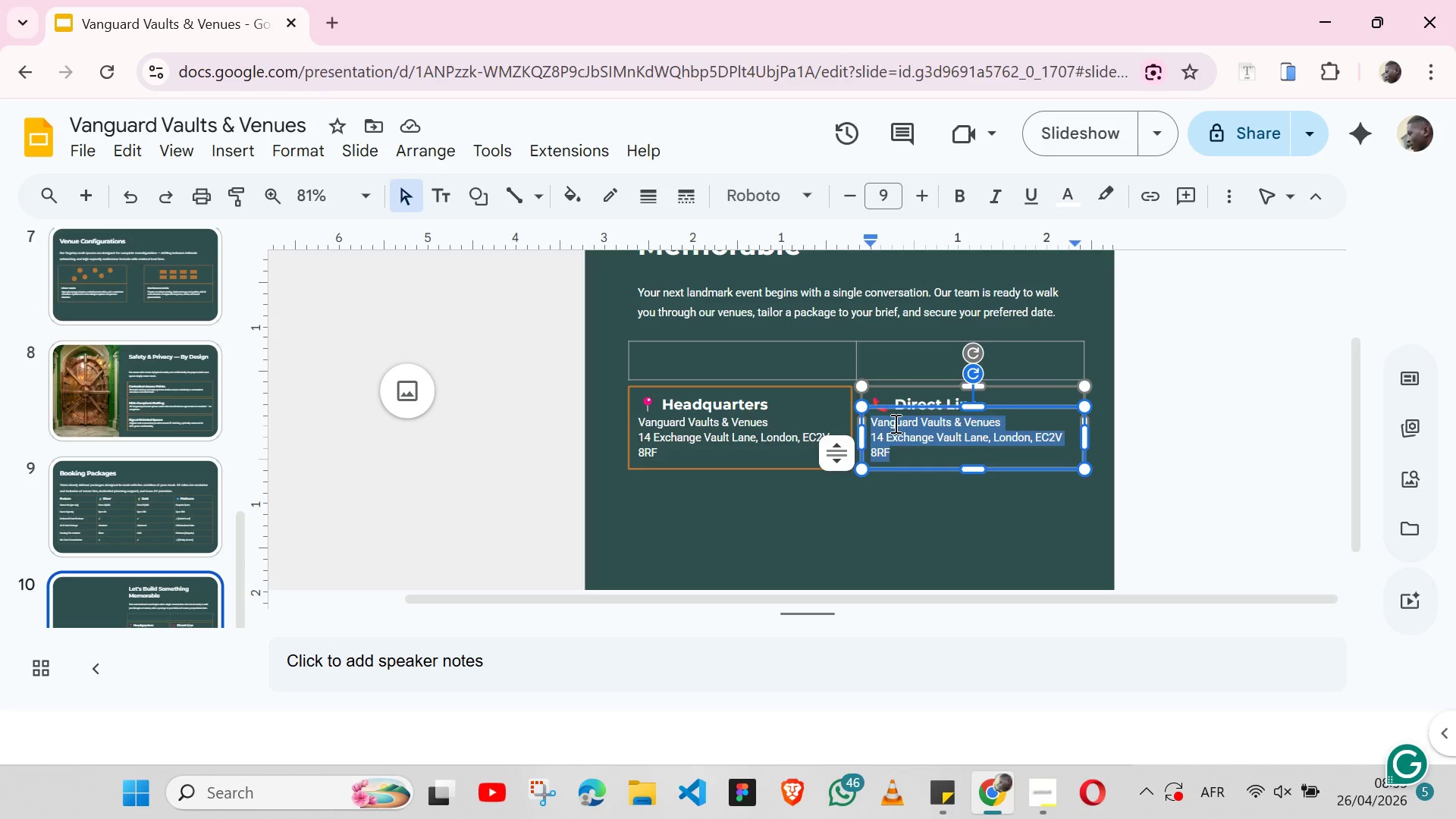 
key(Control+V)
 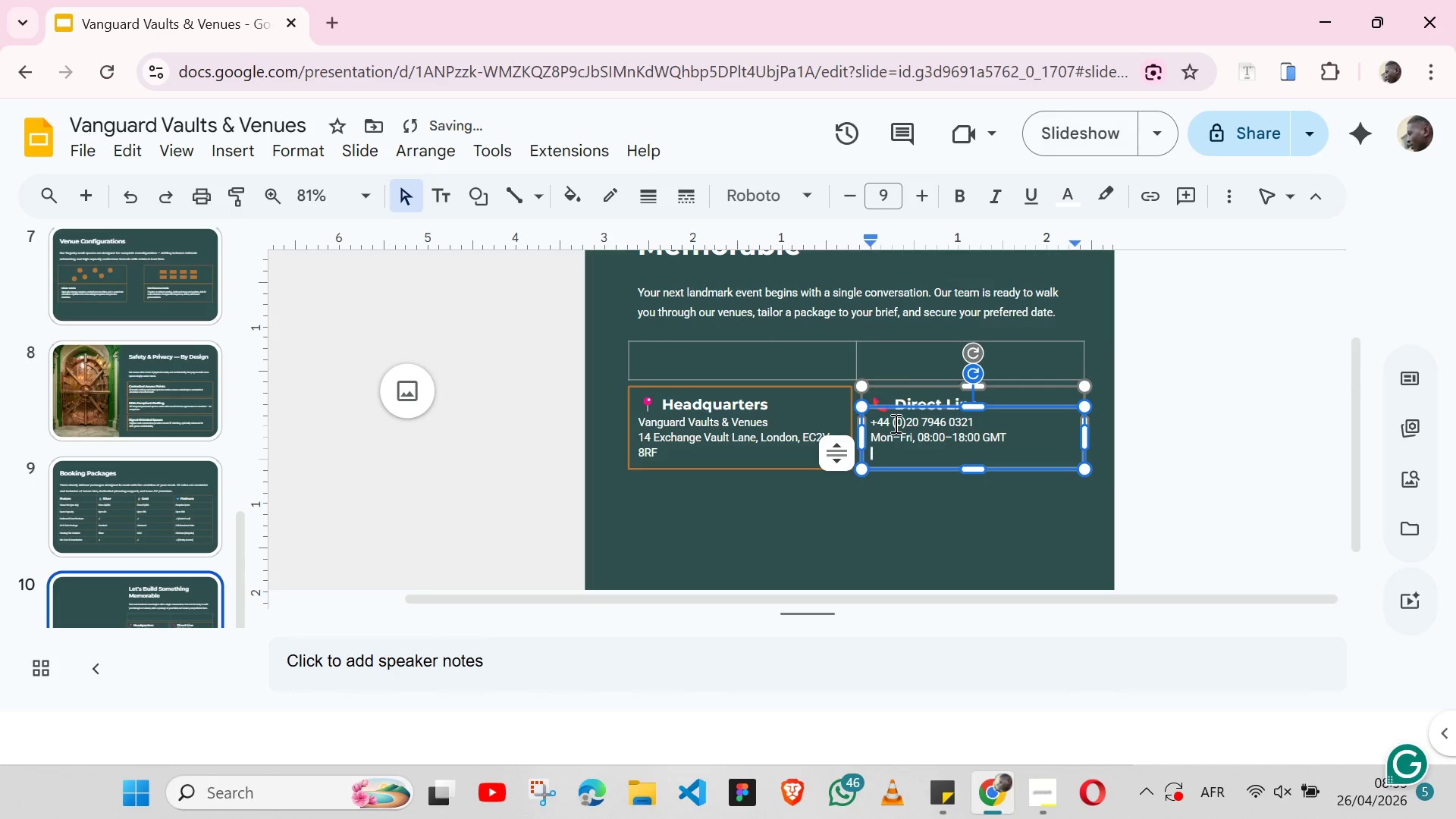 
key(Backspace)
 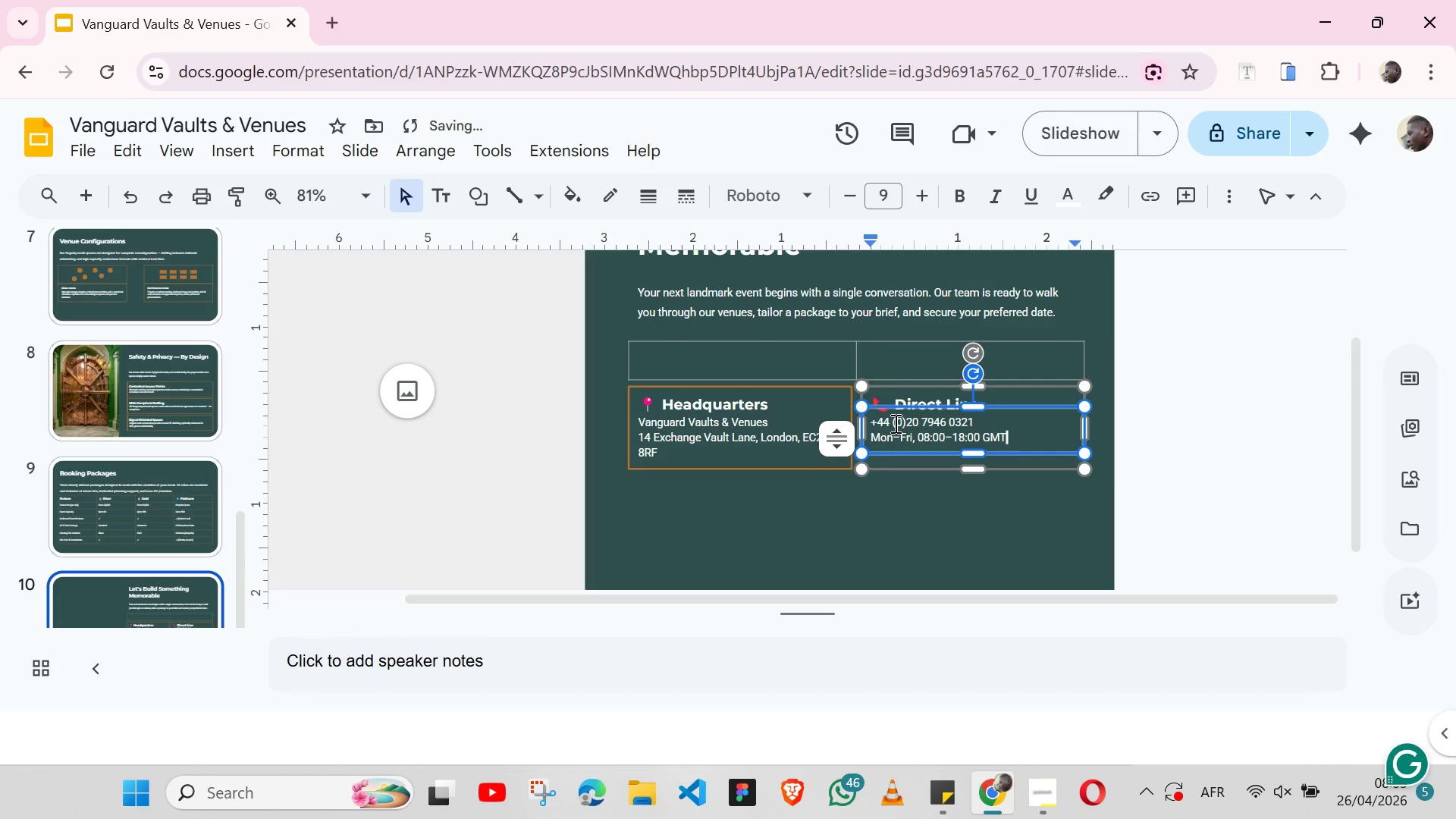 
key(Control+Z)
 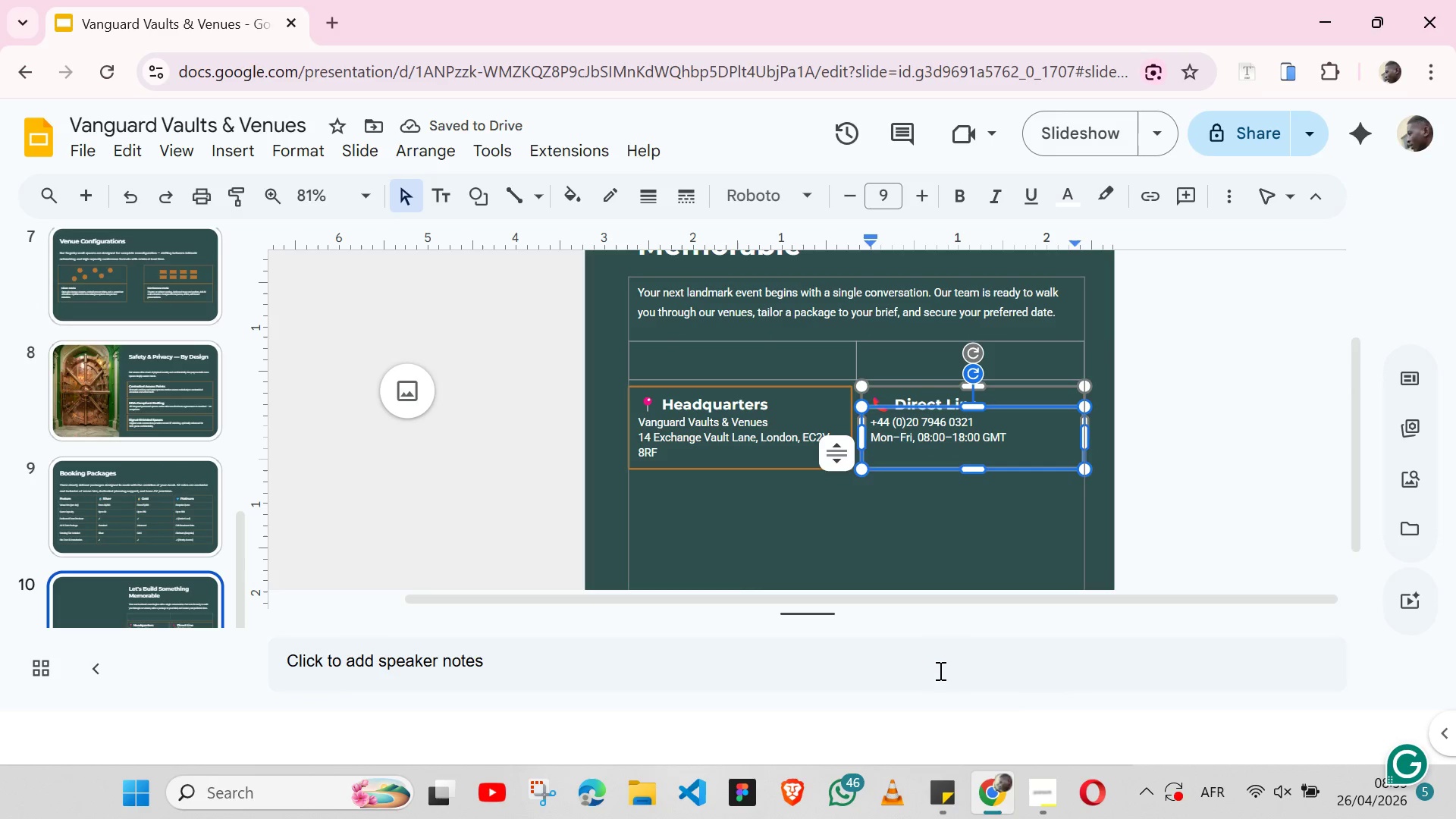 
left_click([953, 790])
 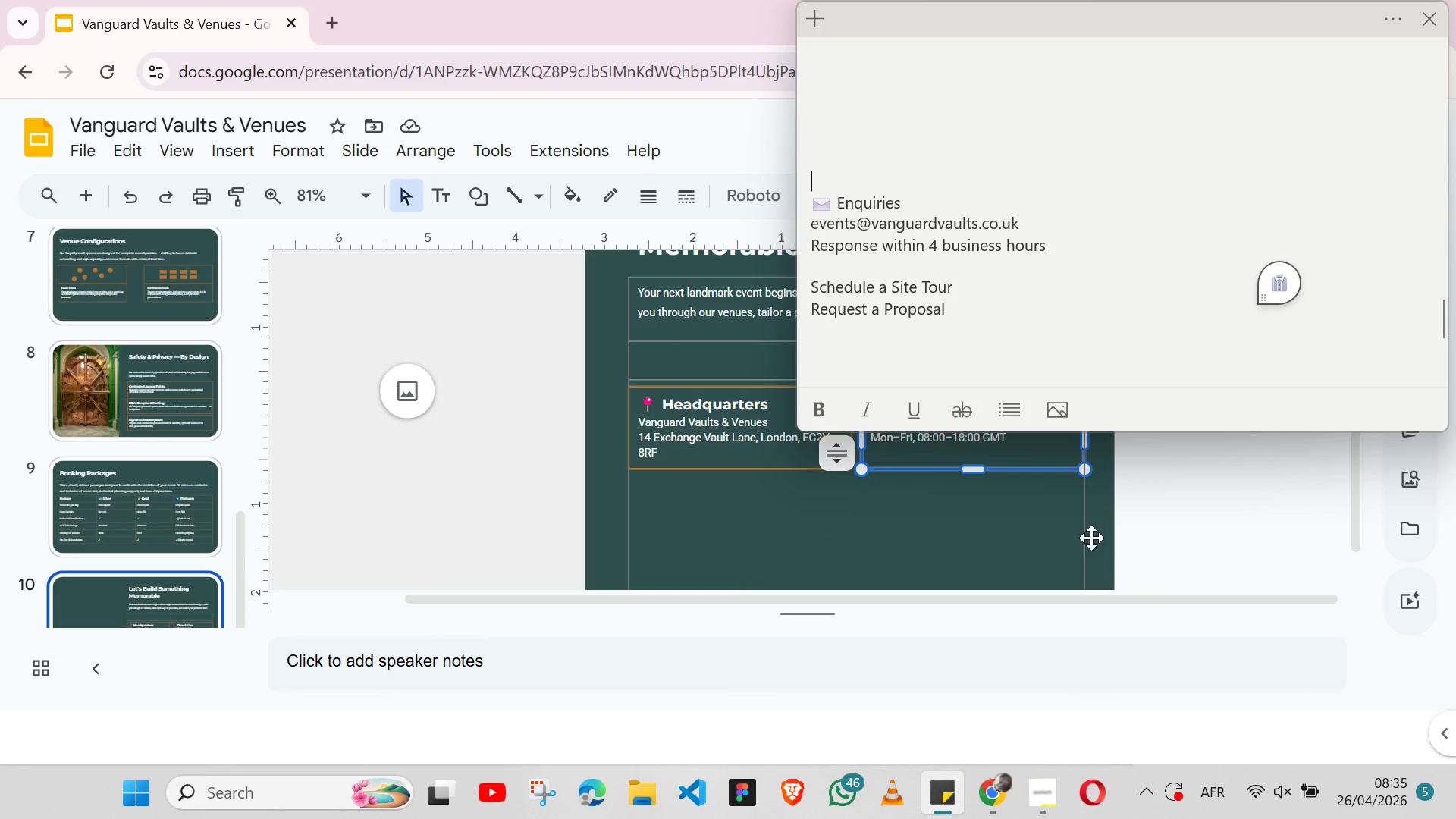 
left_click([1181, 539])
 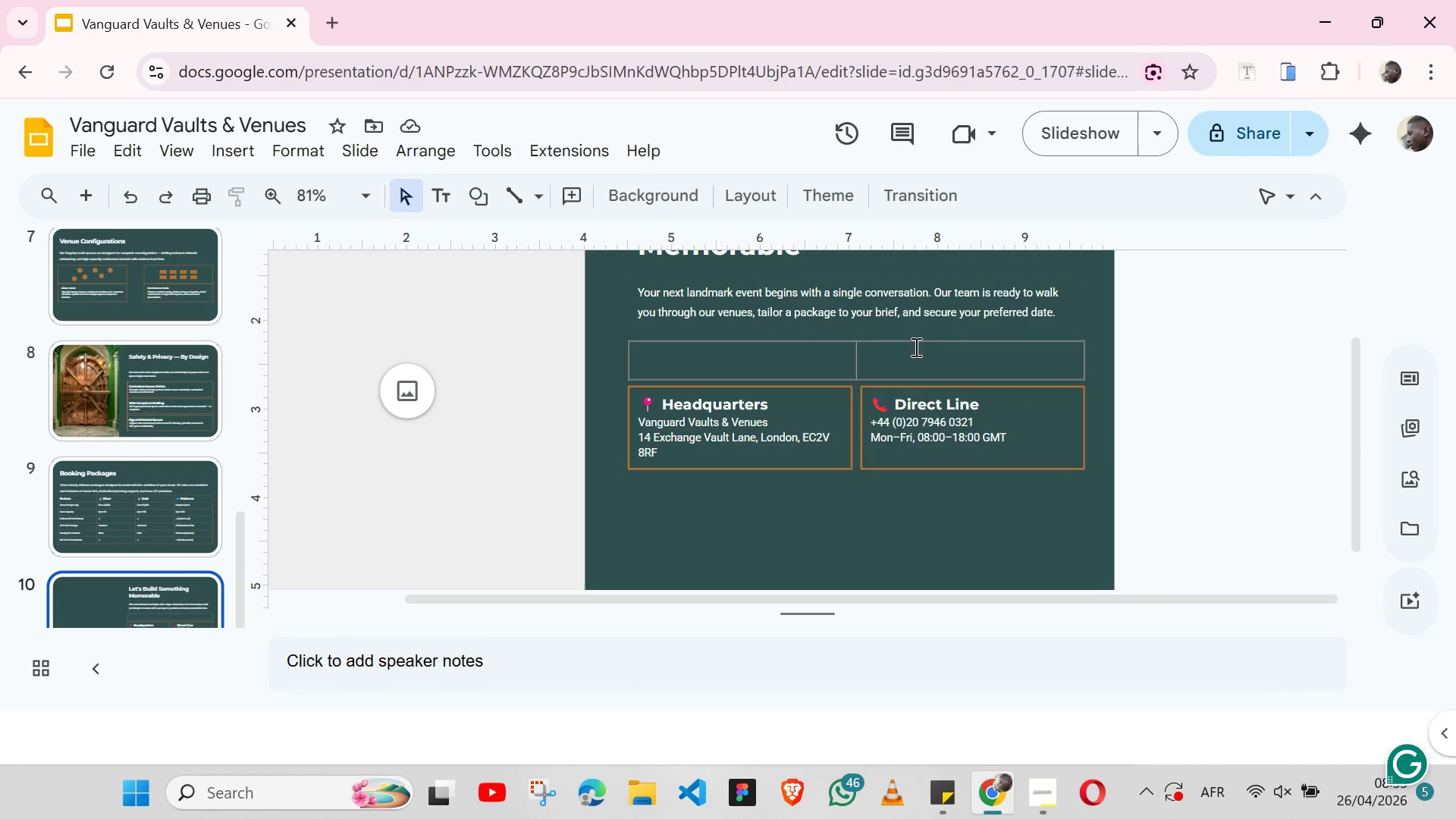 
left_click([884, 343])
 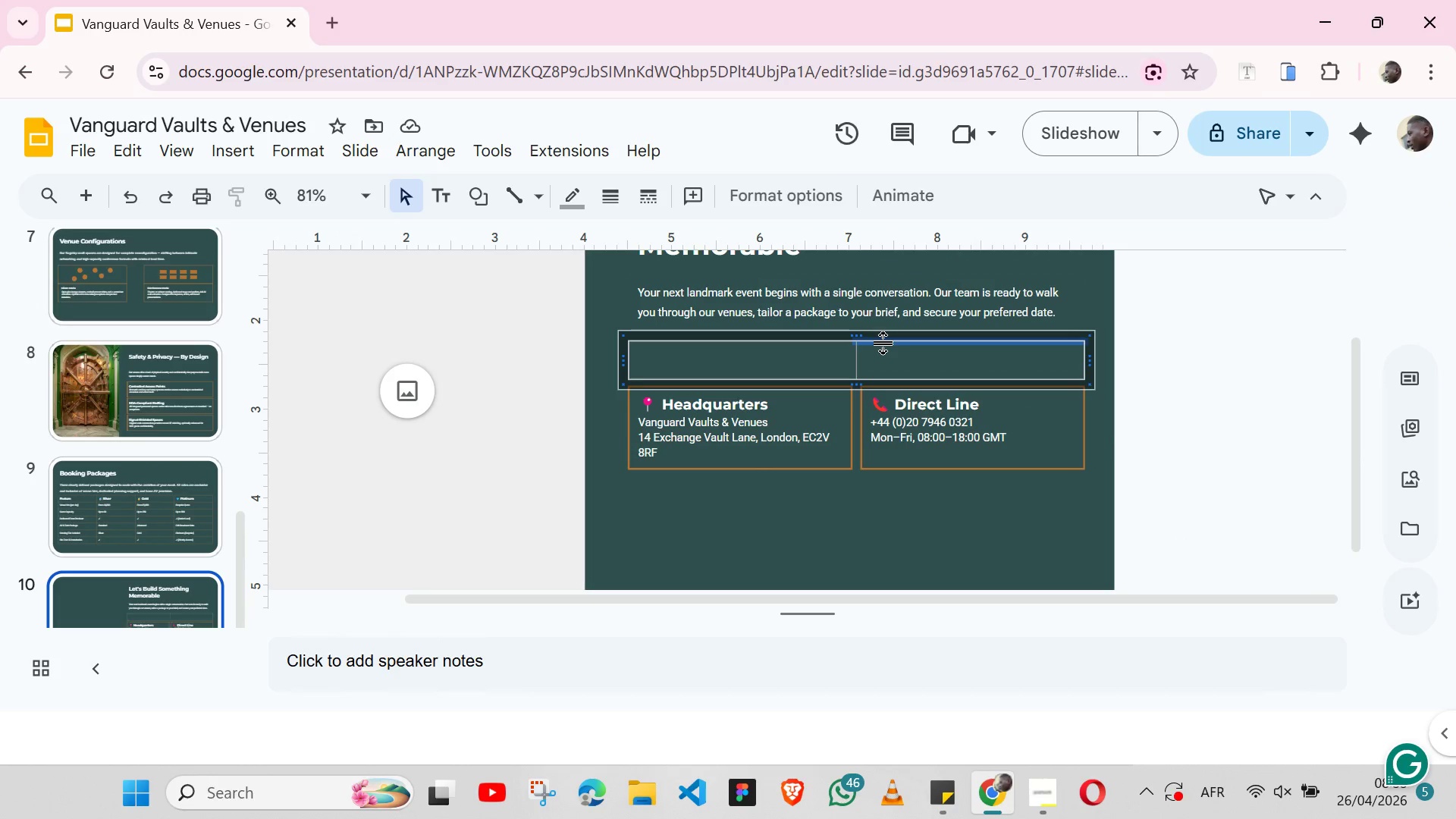 
key(Backspace)
 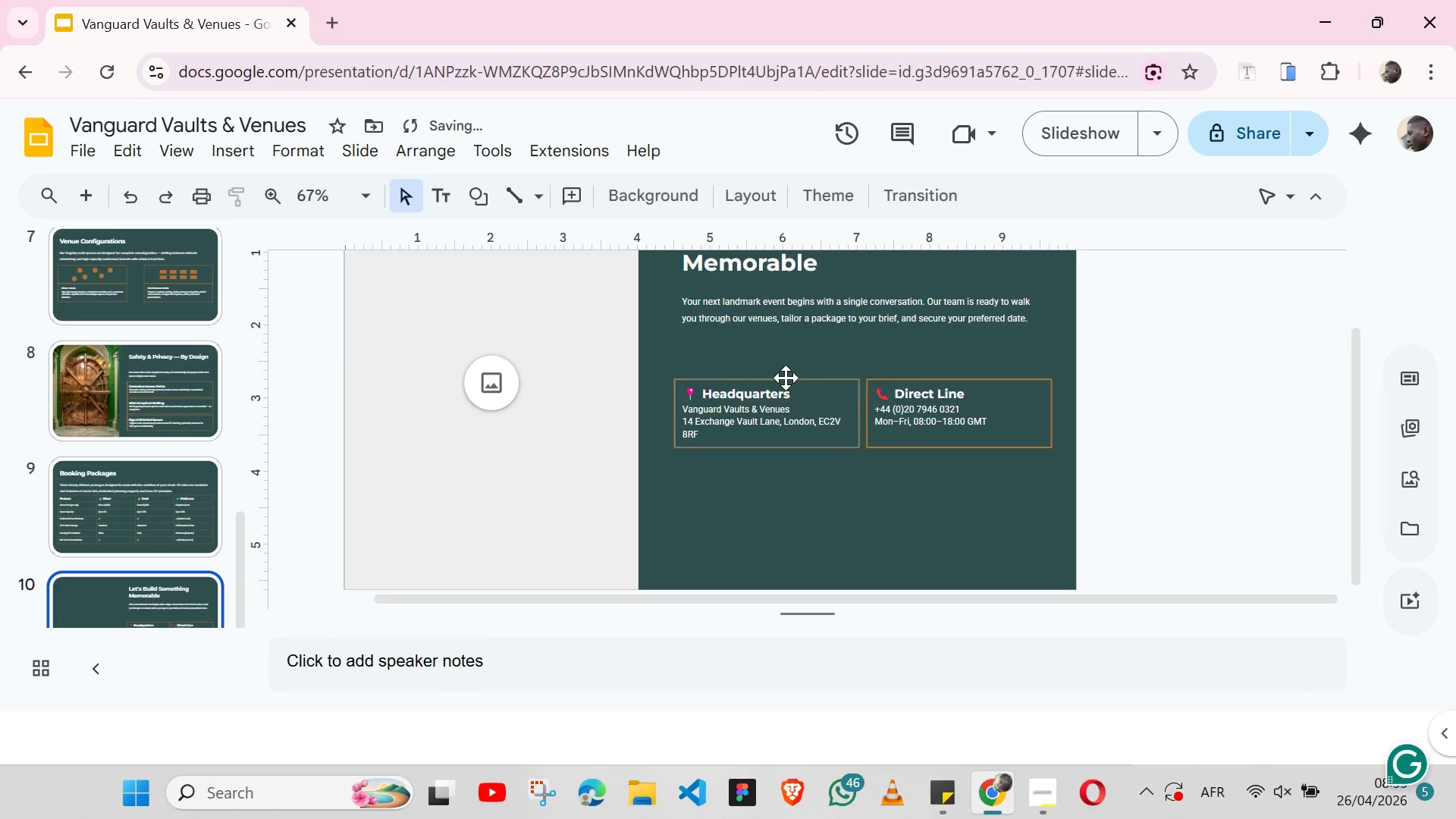 
left_click([786, 378])
 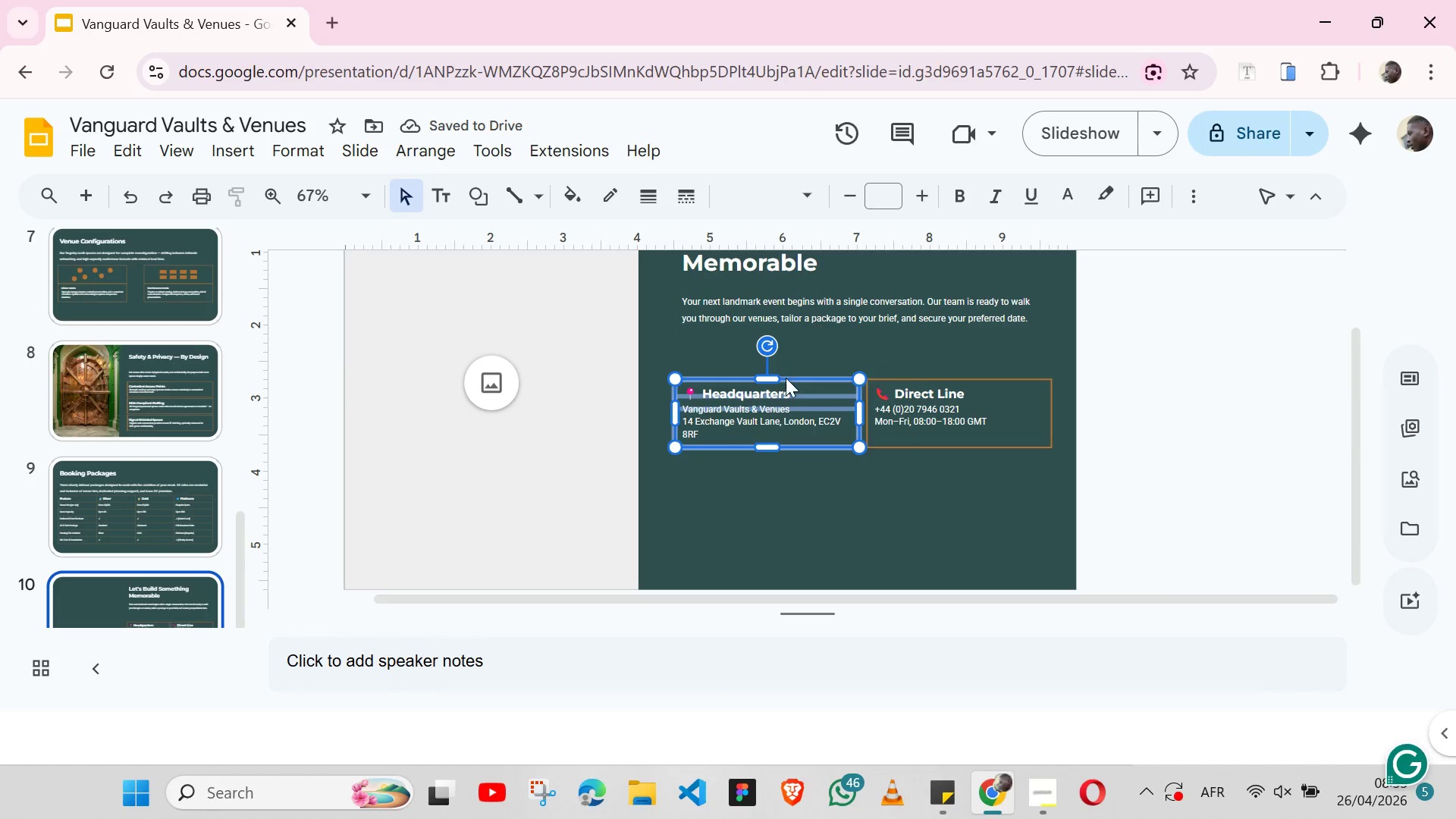 
hold_key(key=ShiftLeft, duration=1.53)
 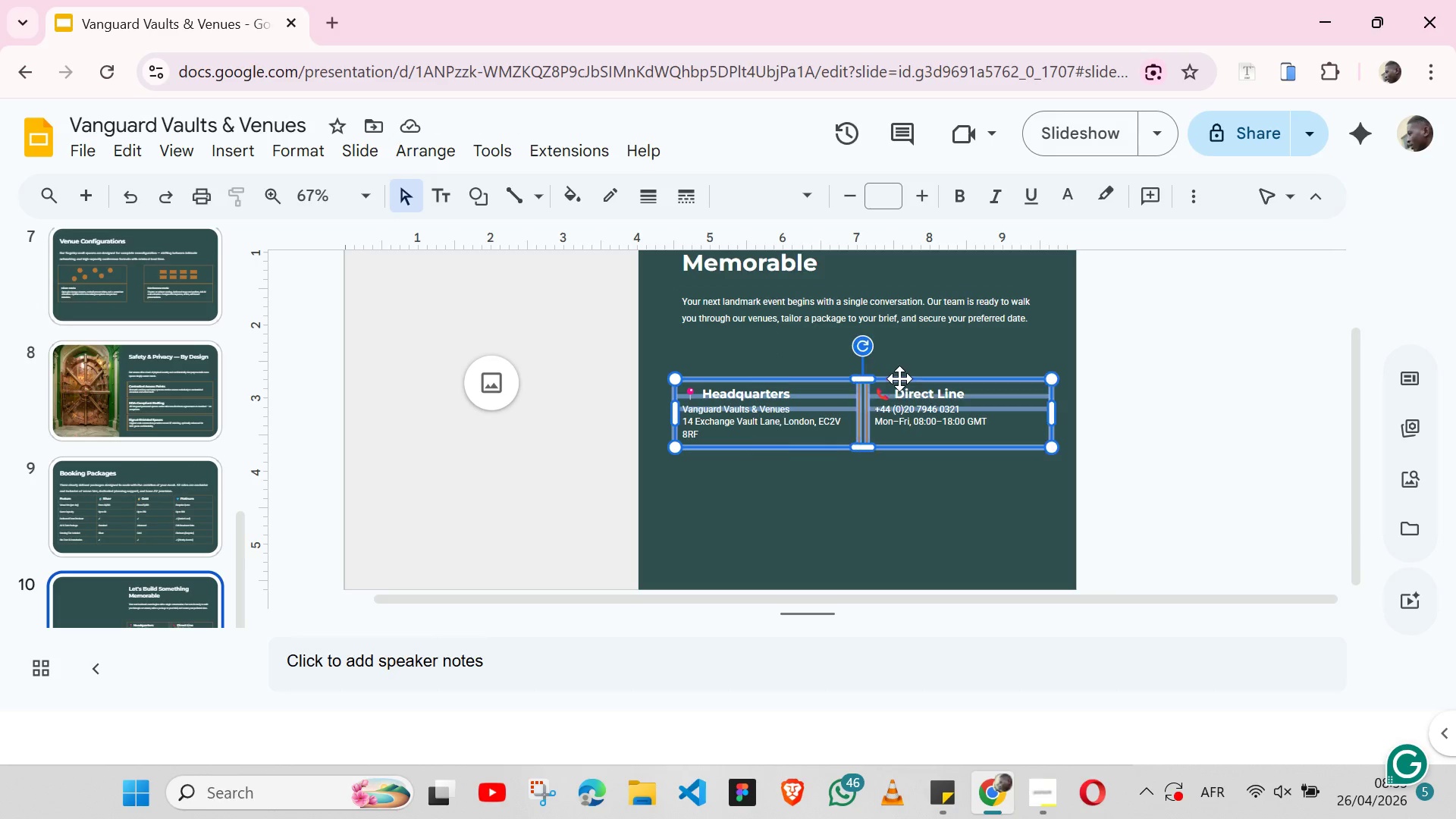 
hold_key(key=ShiftLeft, duration=1.5)
left_click([899, 378])
 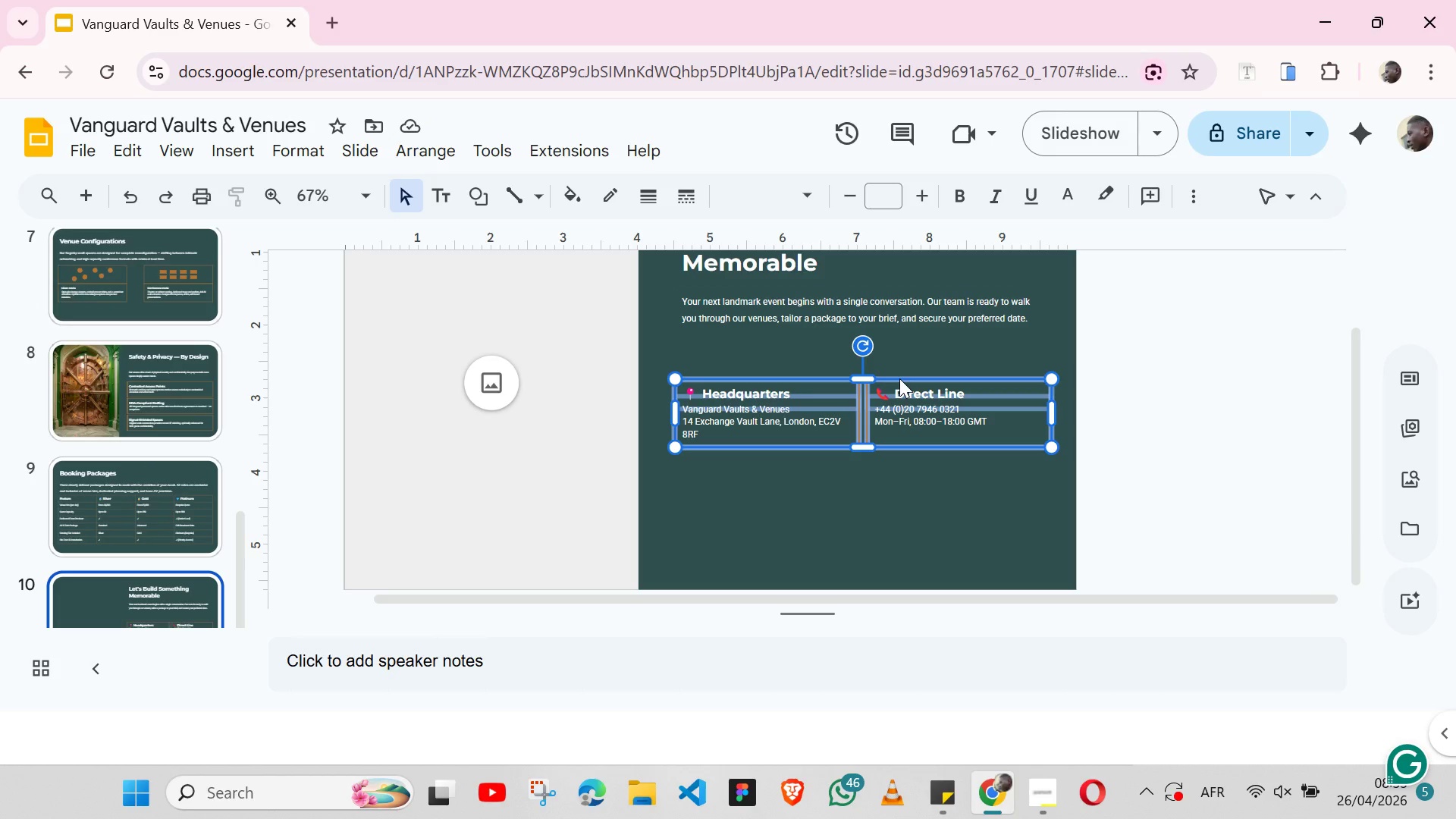 
key(Shift+ArrowUp)
 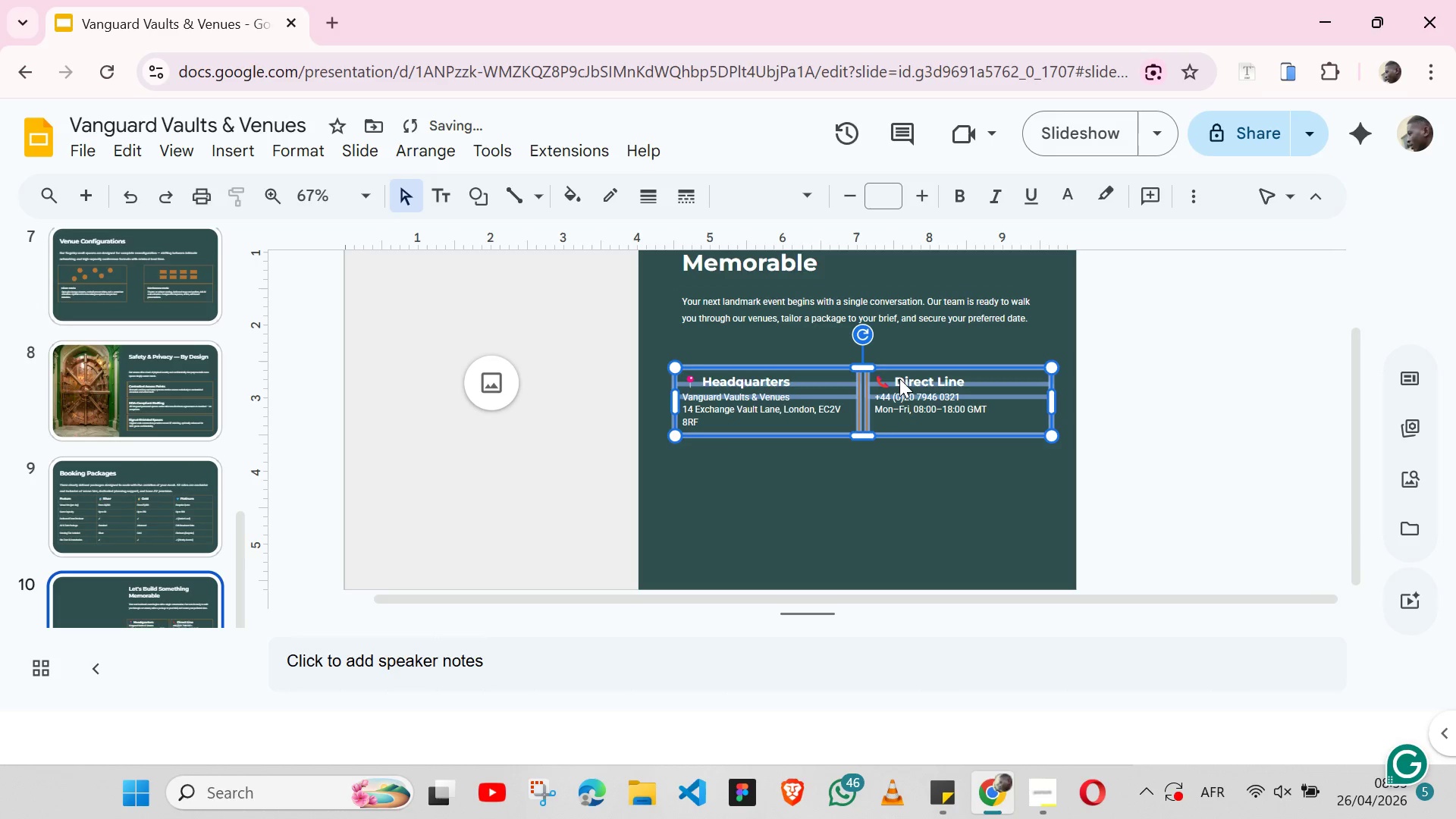 
key(Shift+ArrowUp)
 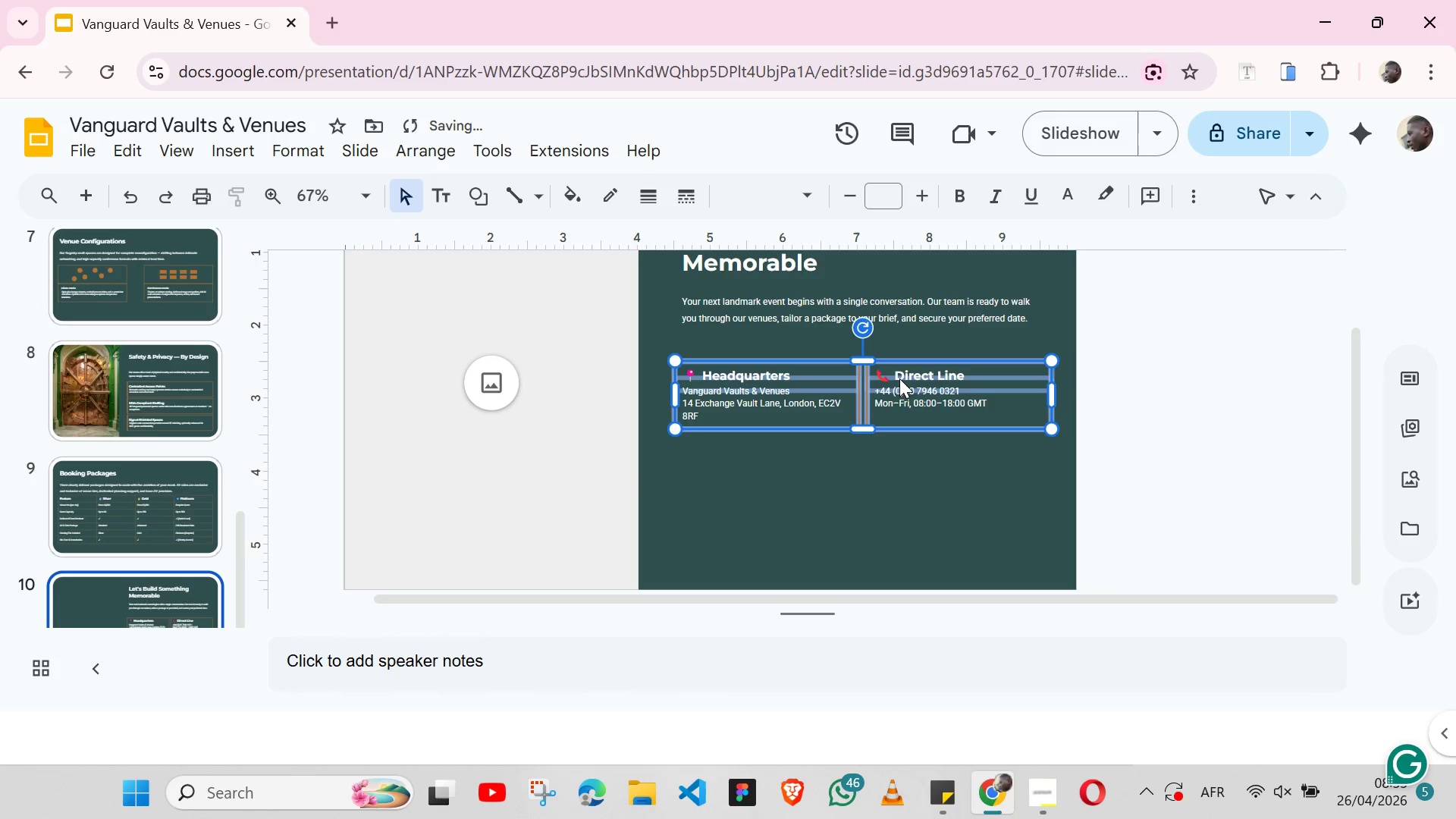 
key(Shift+ArrowUp)
 